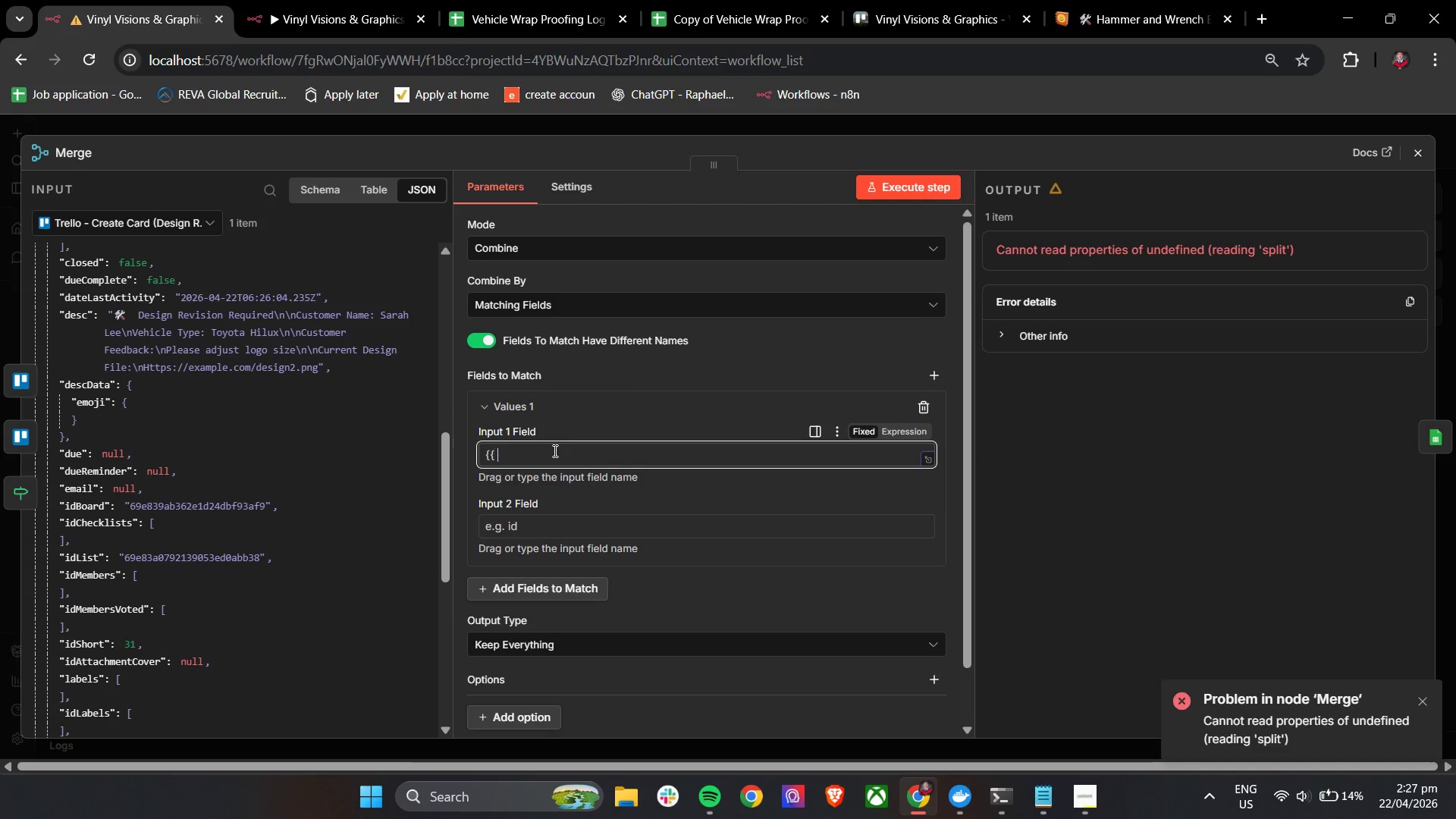 
key(Space)
 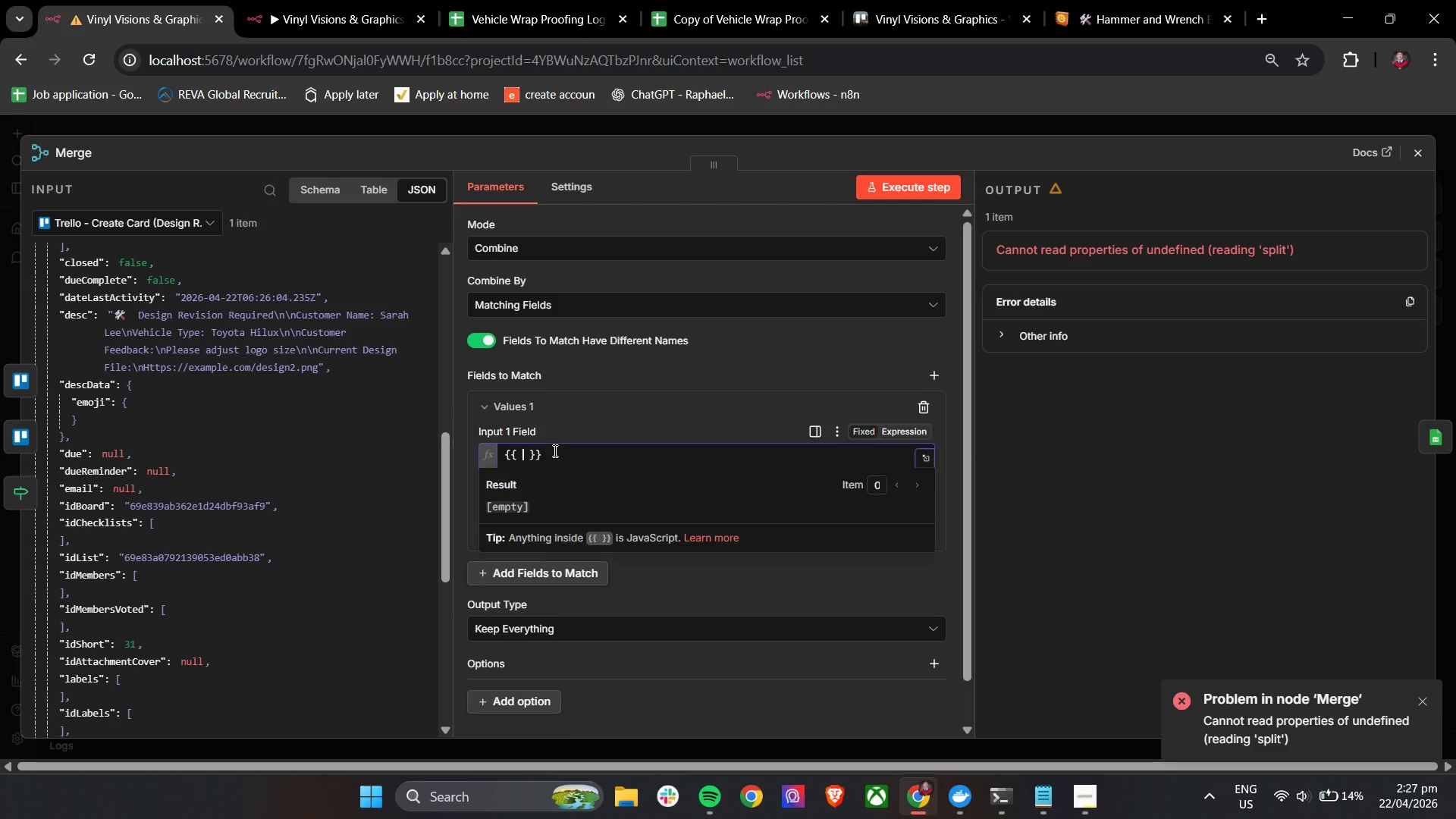 
key(Shift+4)
 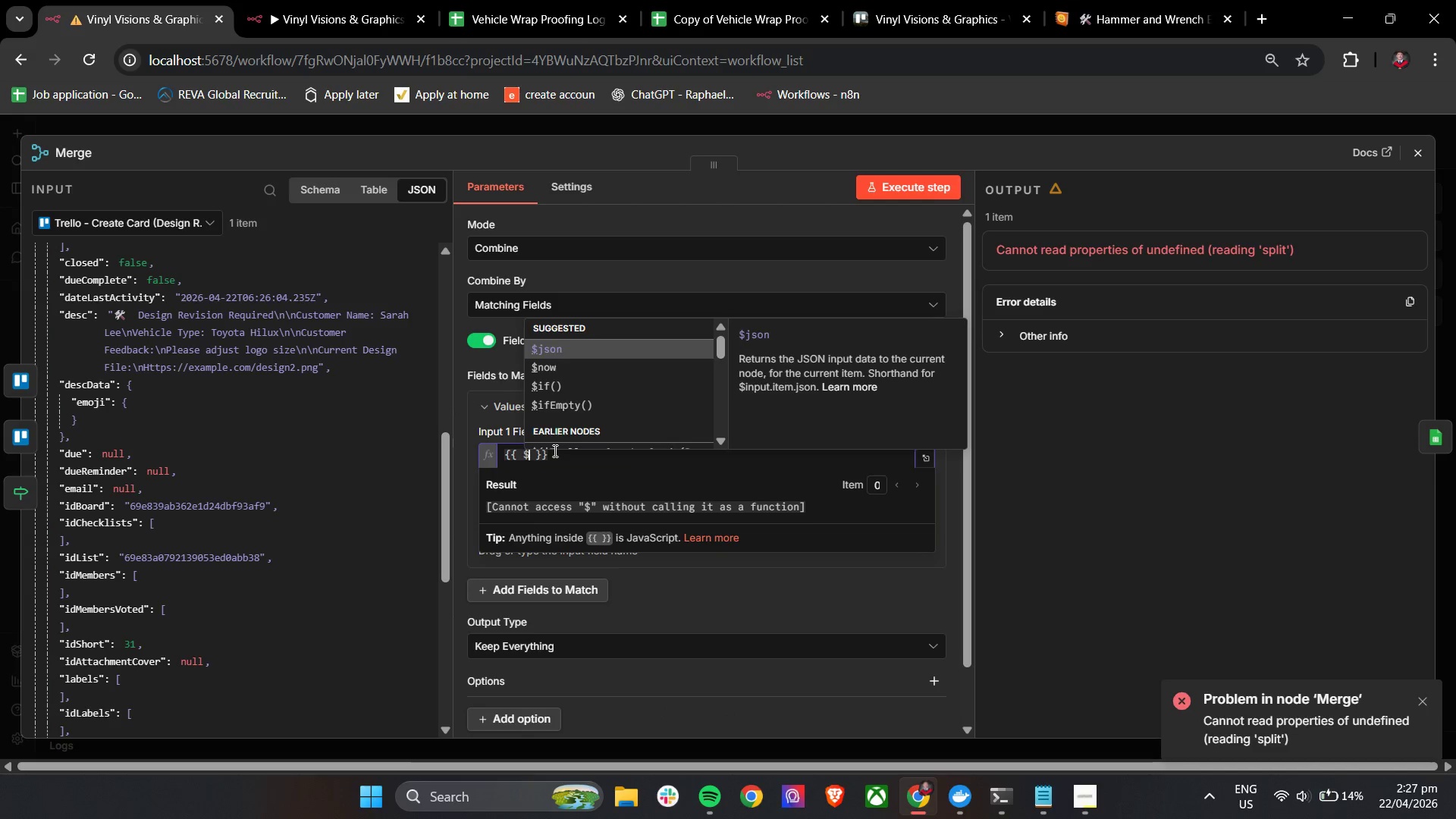 
key(Enter)
 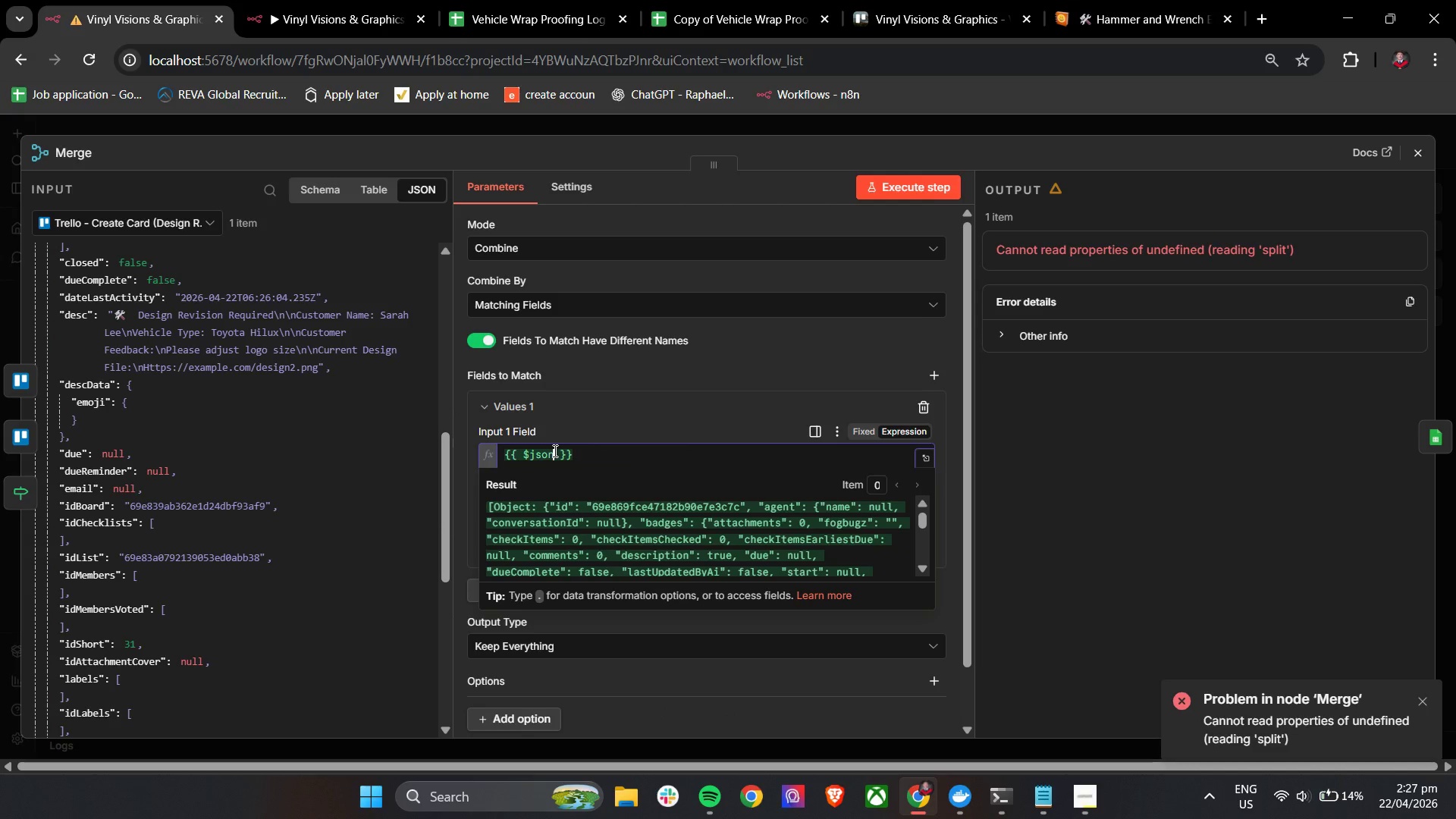 
type({)
key(Backspace)
type([Row ID)
 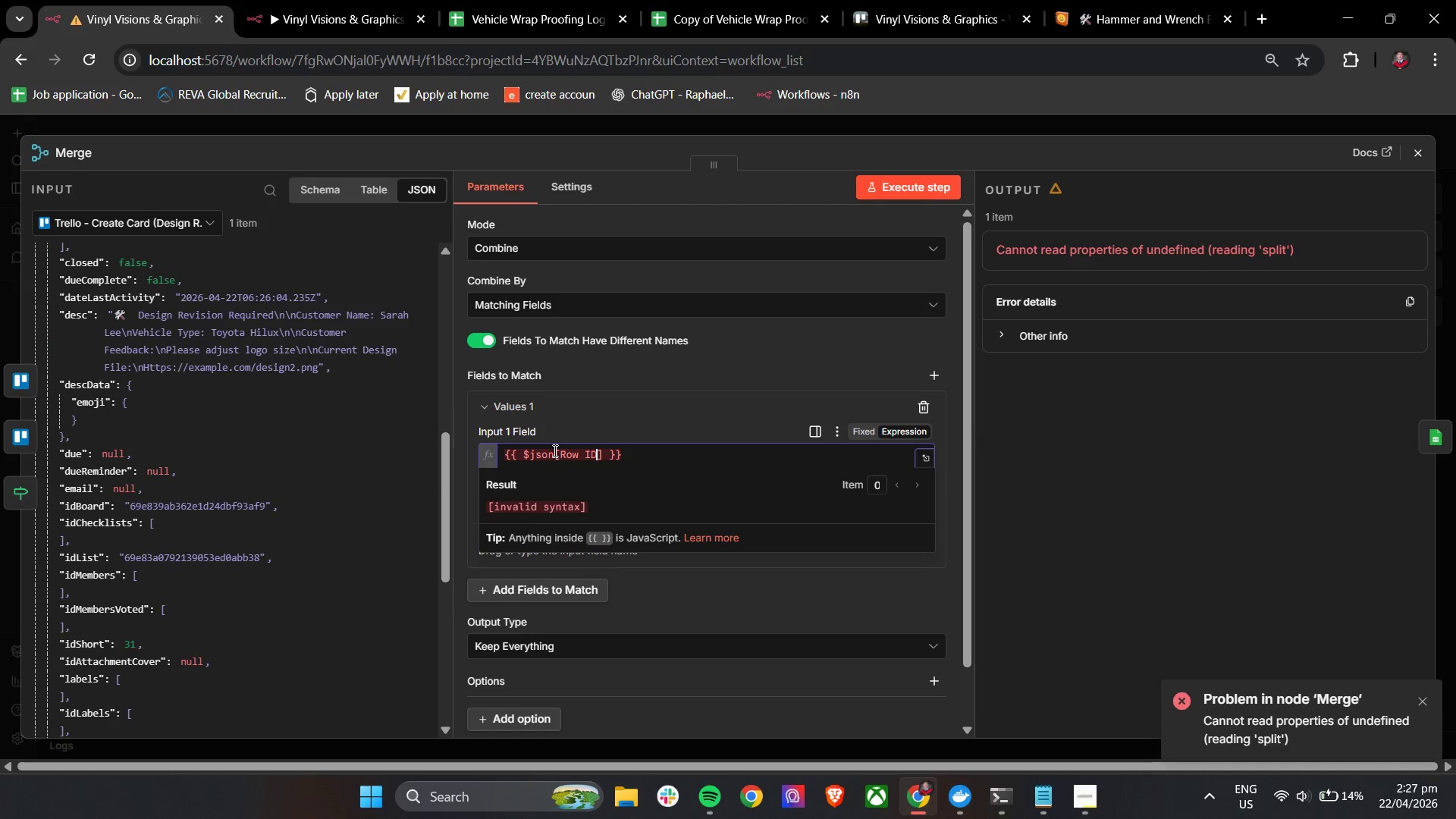 
left_click([581, 390])
 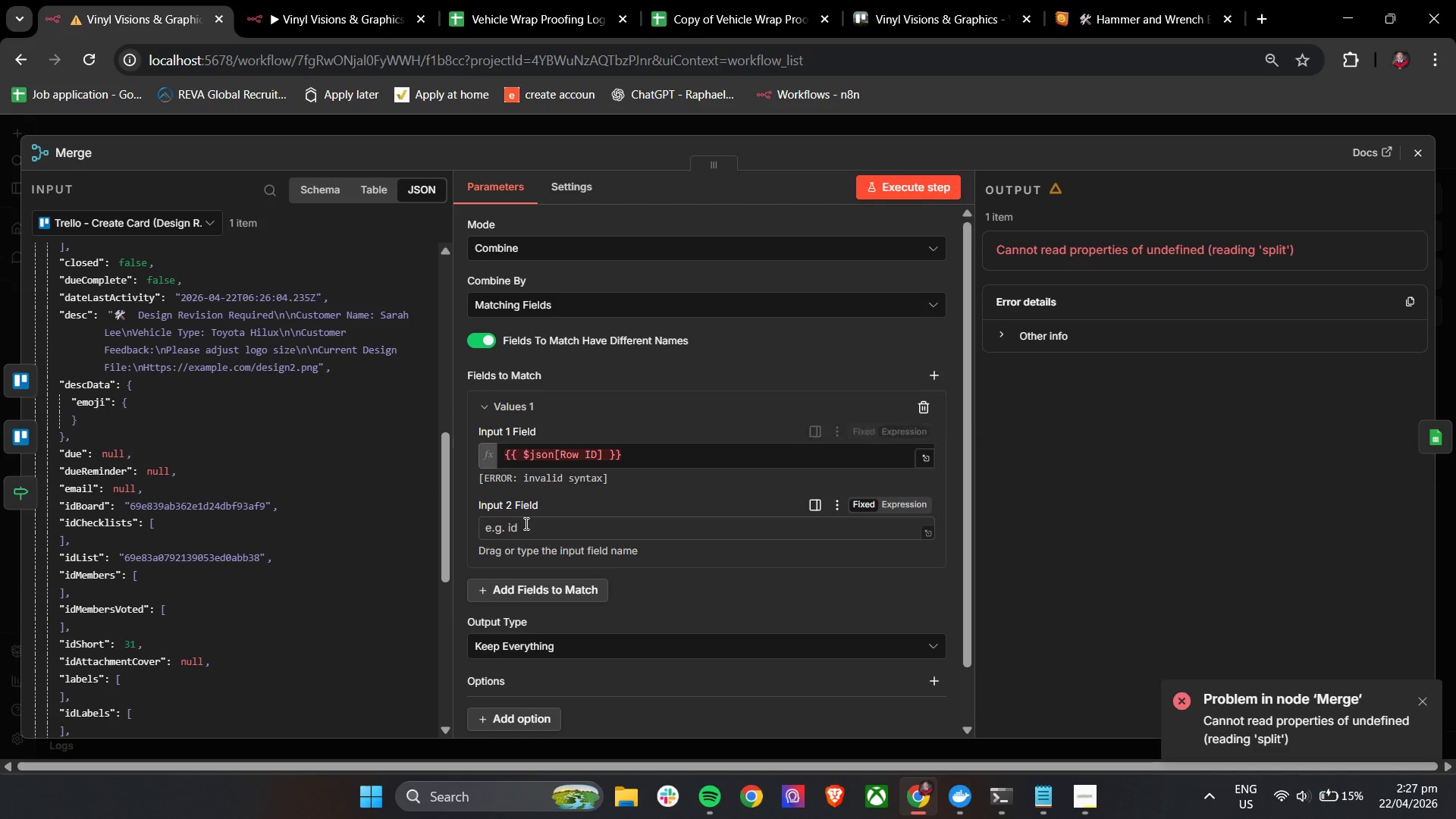 
left_click([520, 531])
 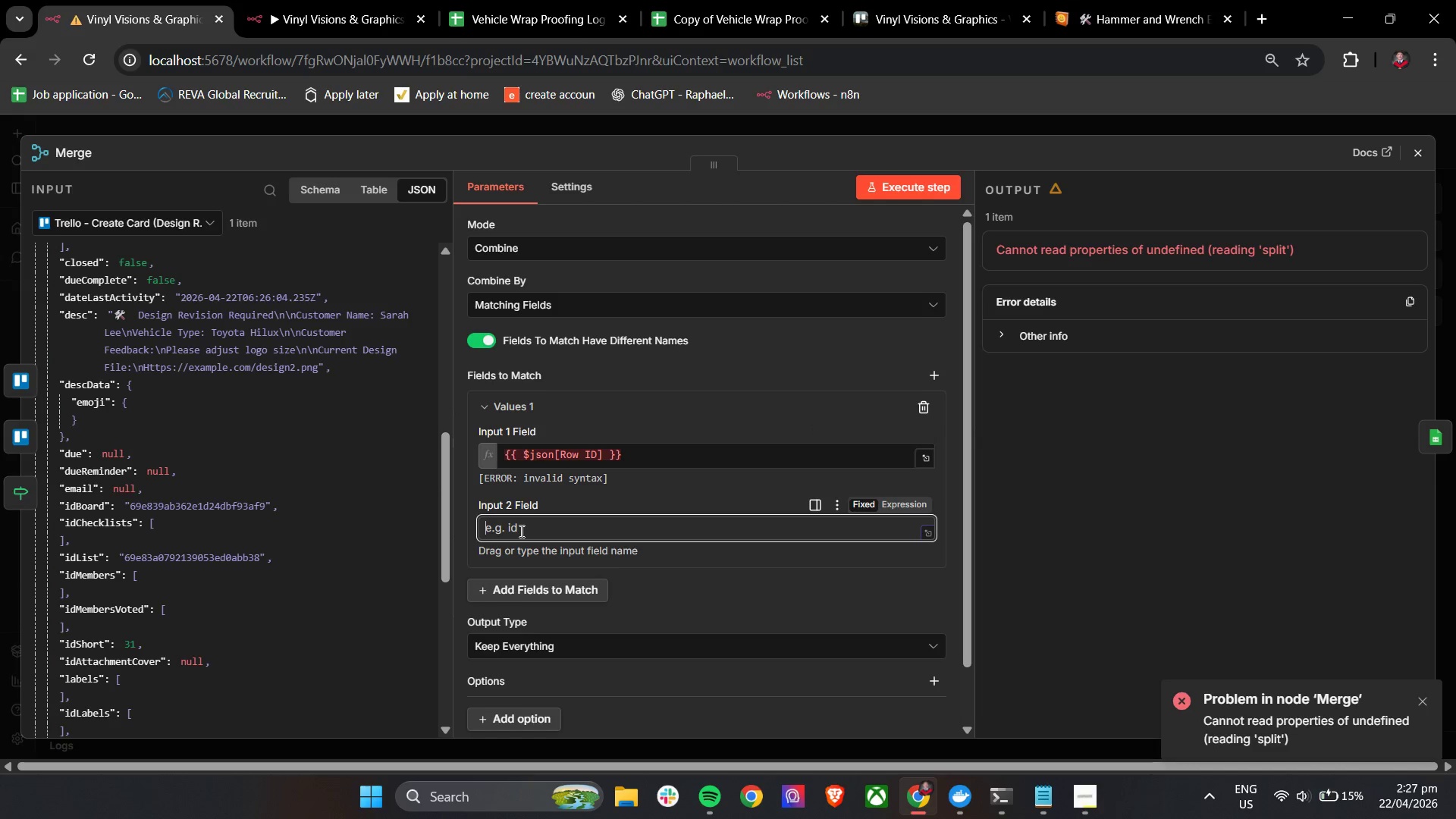 
key(Shift+BracketLeft)
 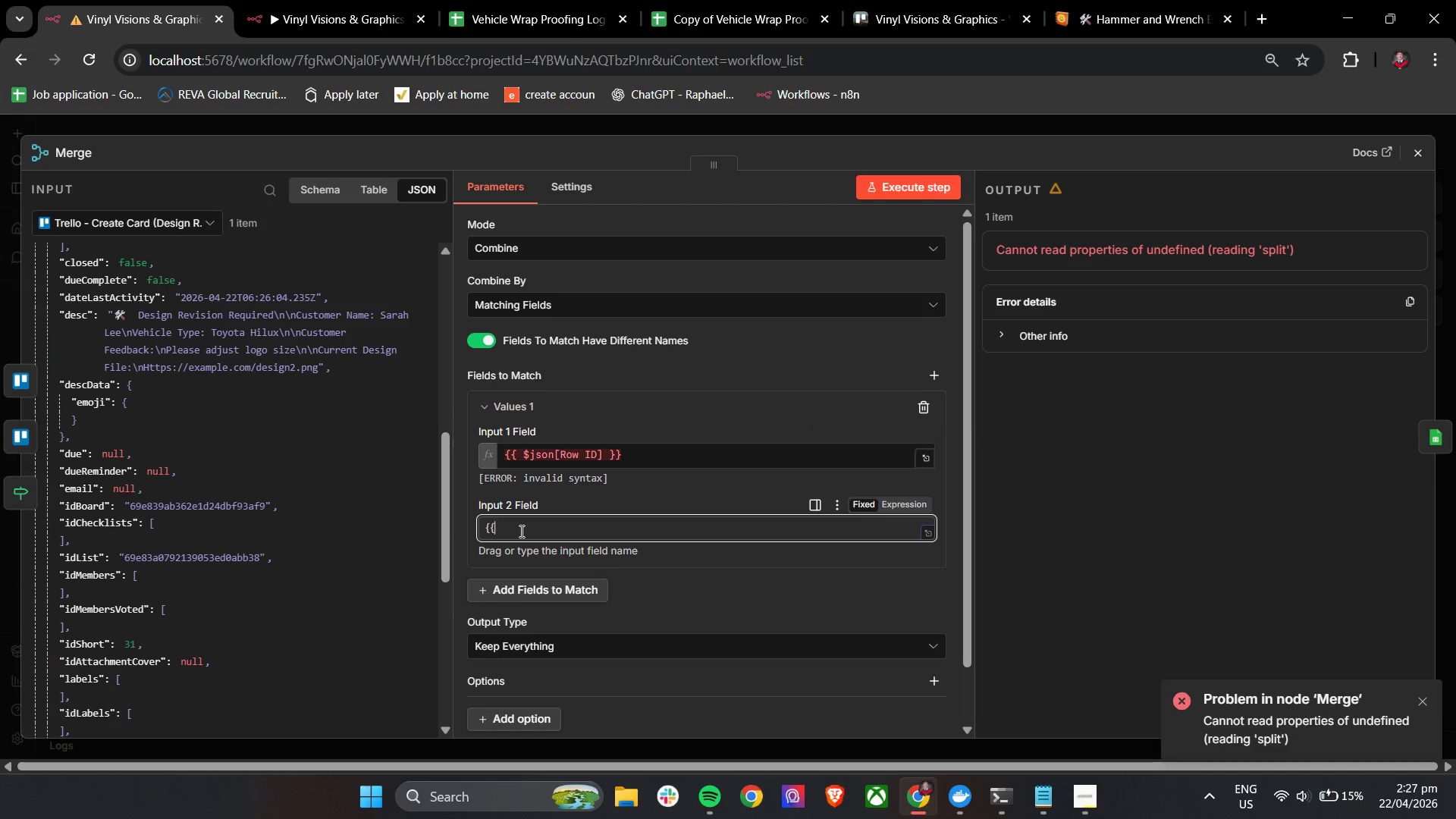 
key(Shift+BracketLeft)
 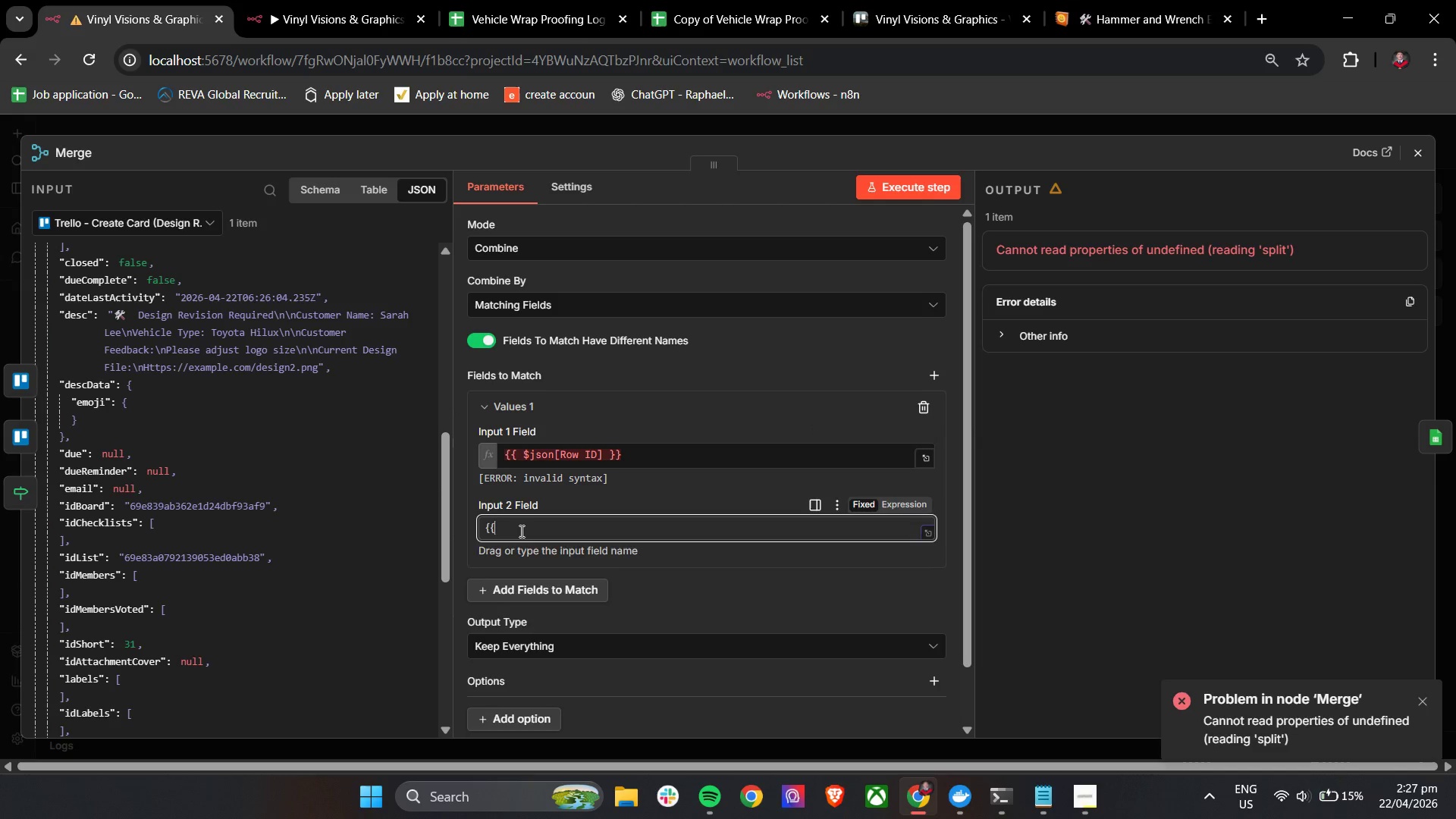 
key(Space)
 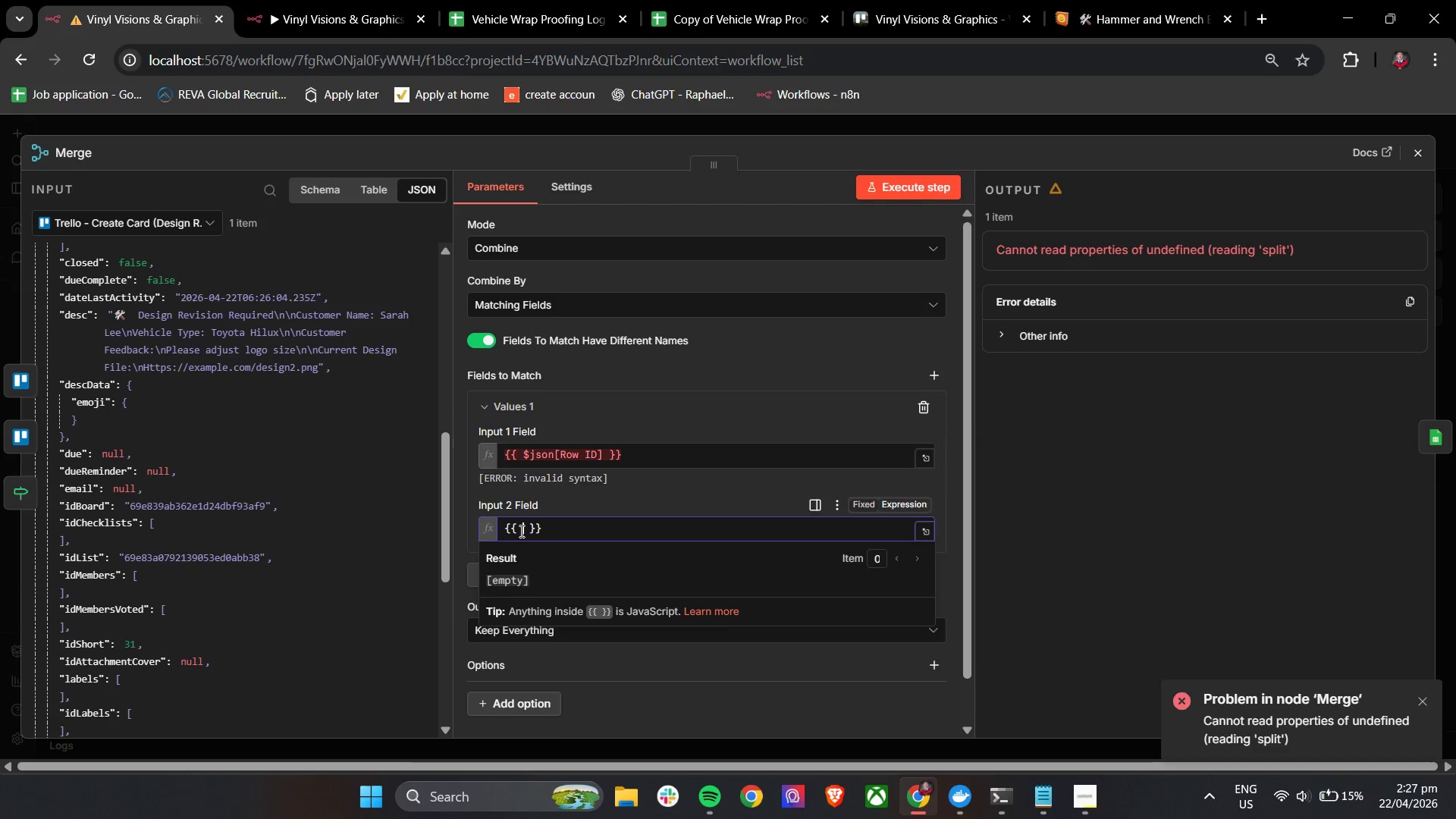 
key(Shift+4)
 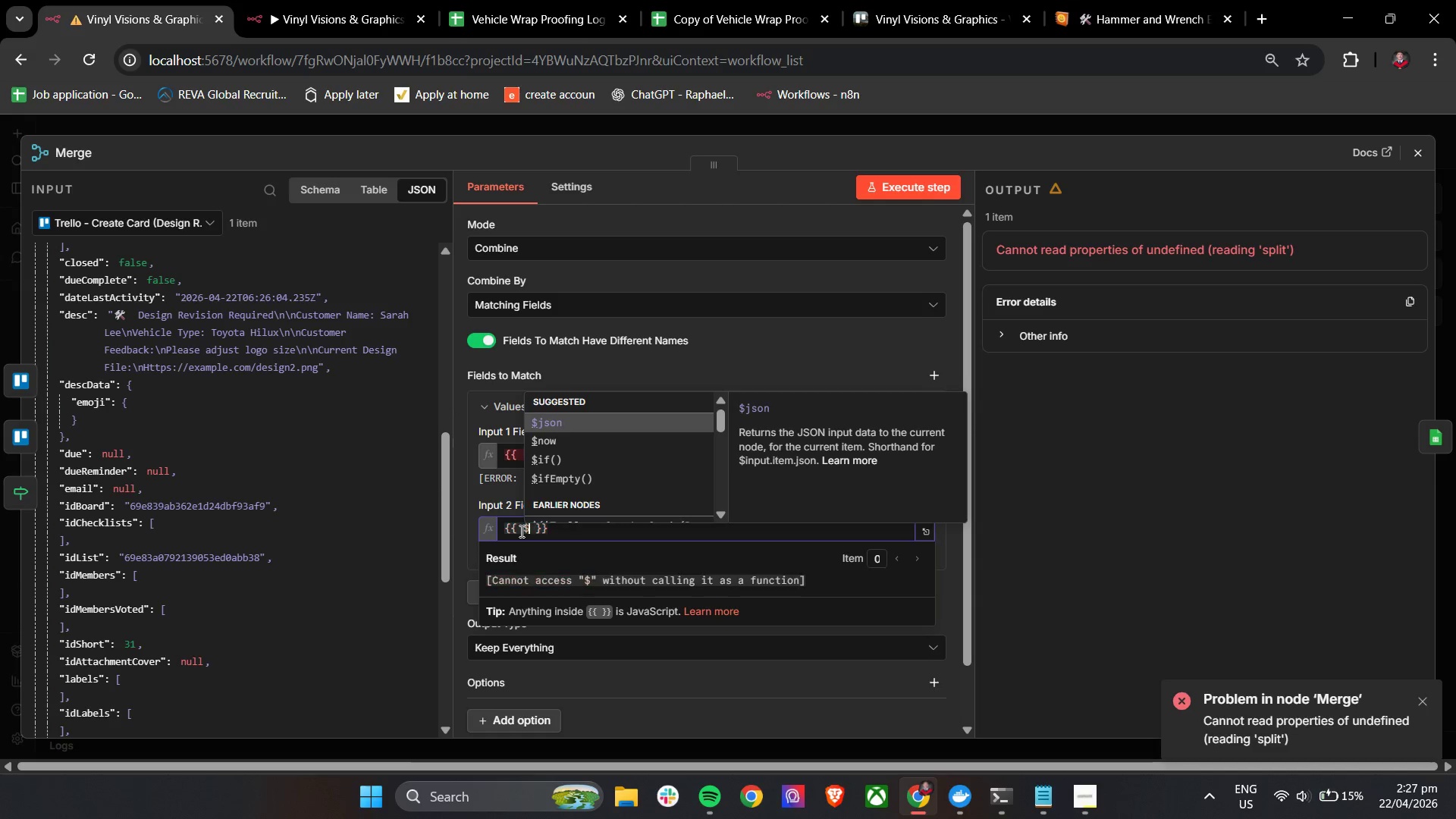 
key(Enter)
 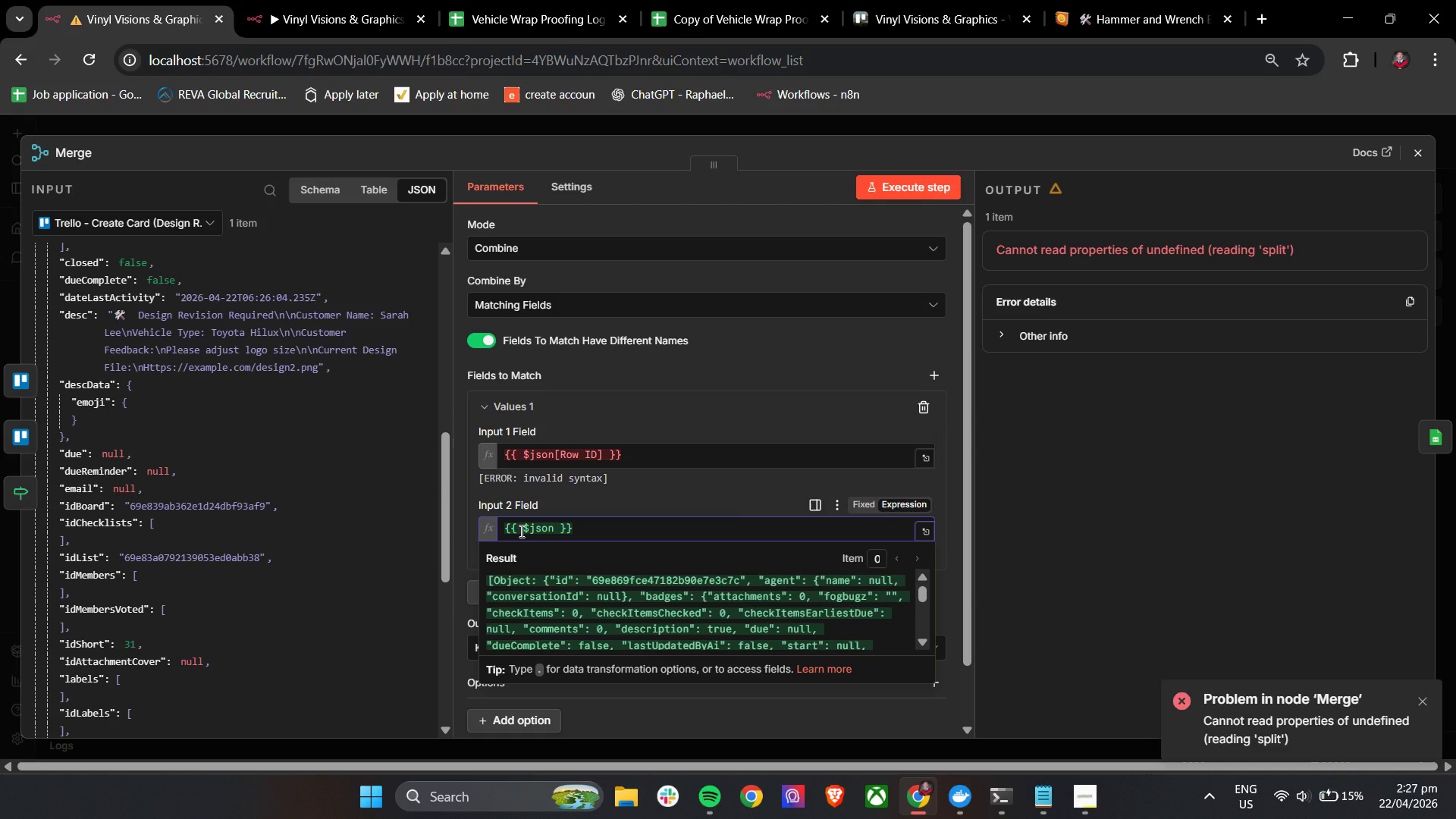 
key(BracketLeft)
 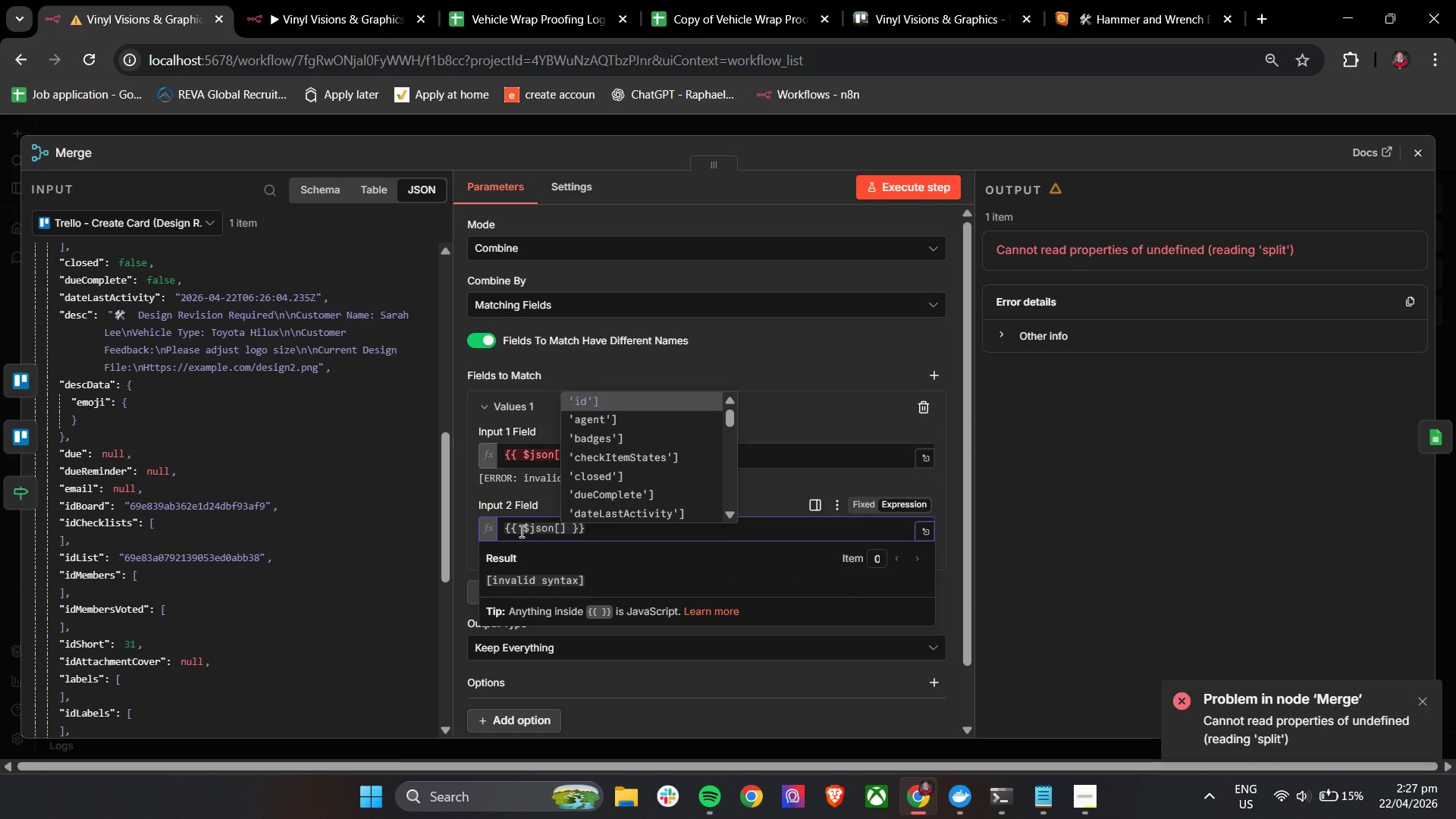 
key(ArrowUp)
 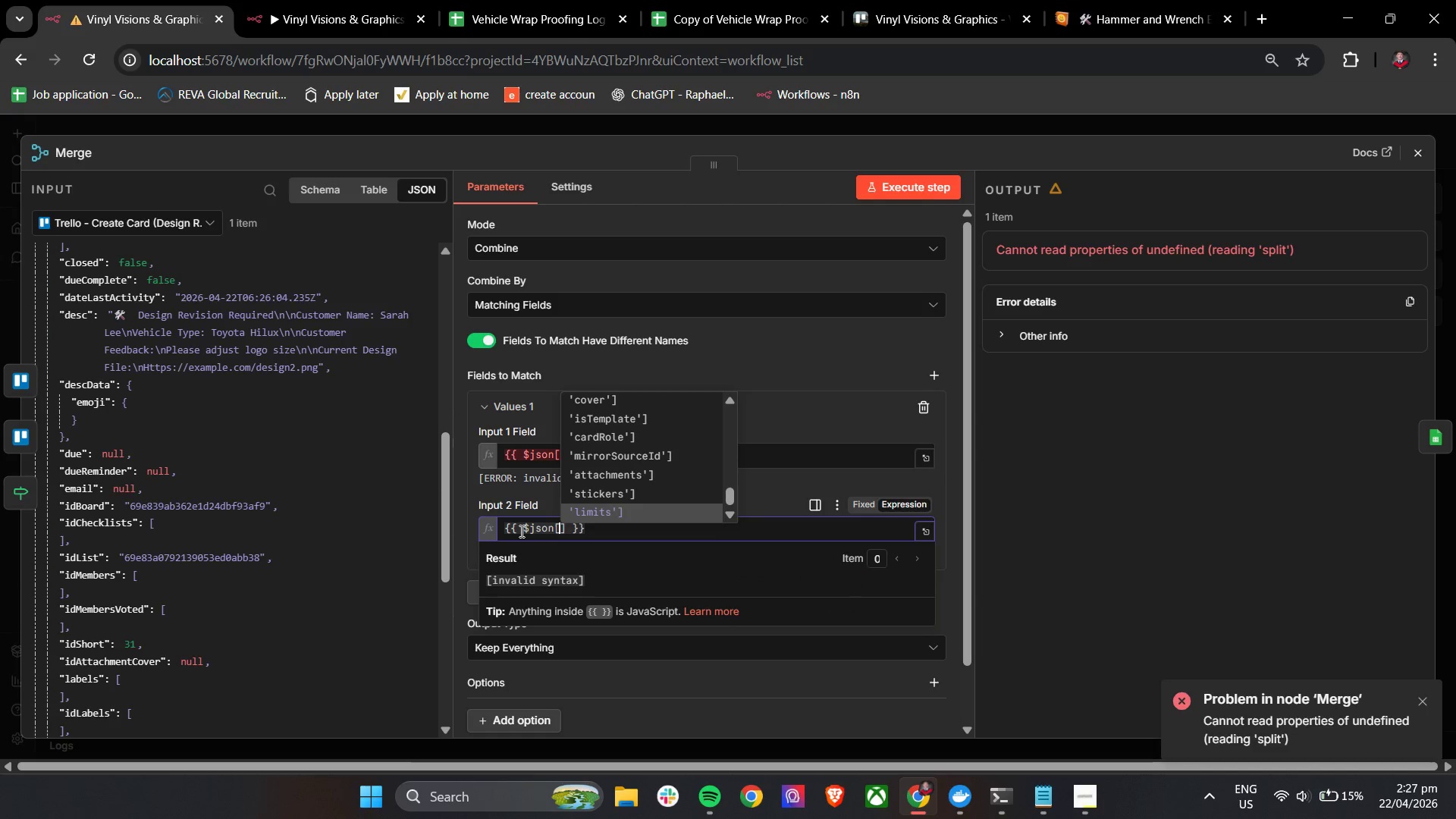 
key(ArrowUp)
 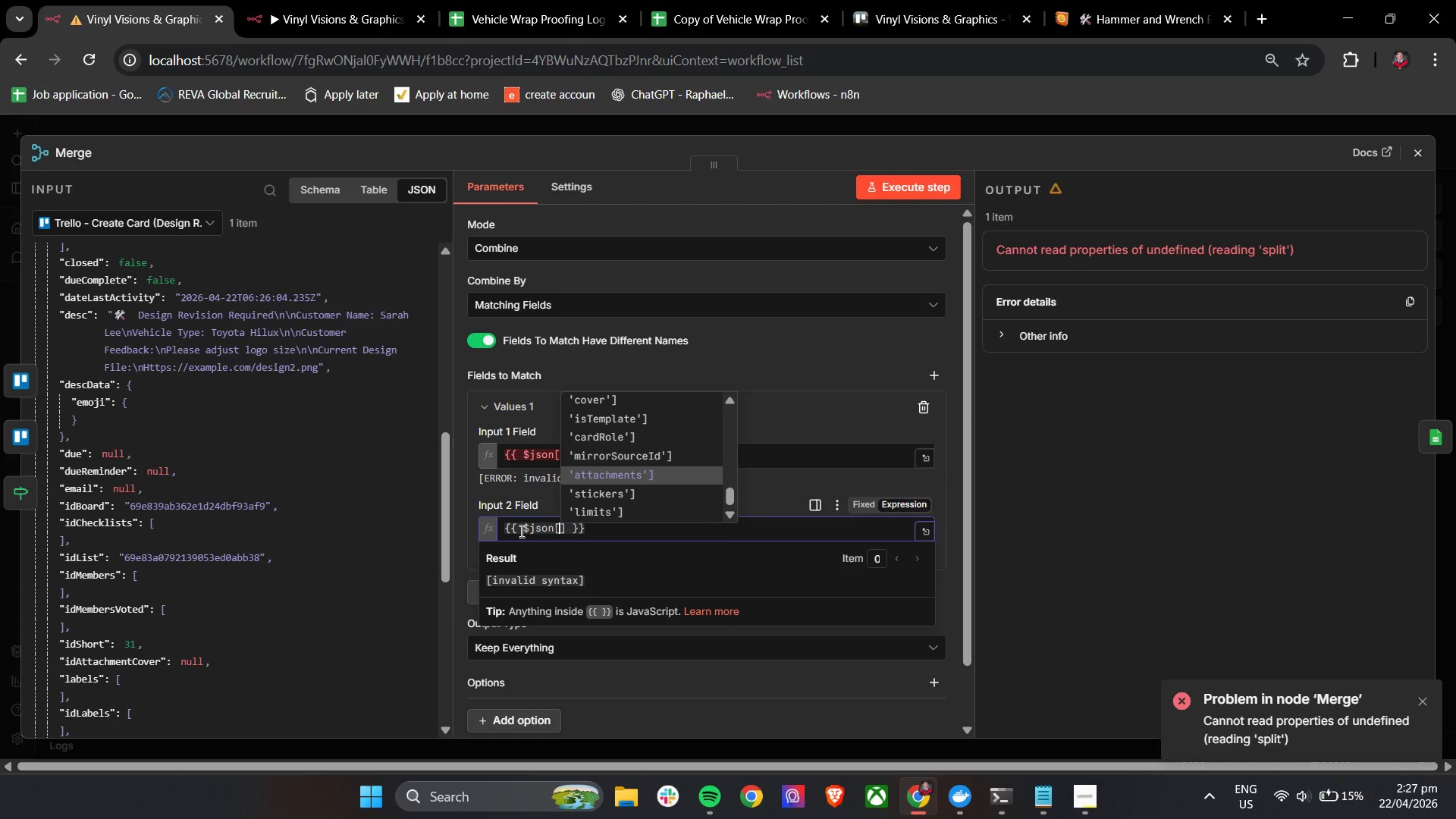 
key(ArrowUp)
 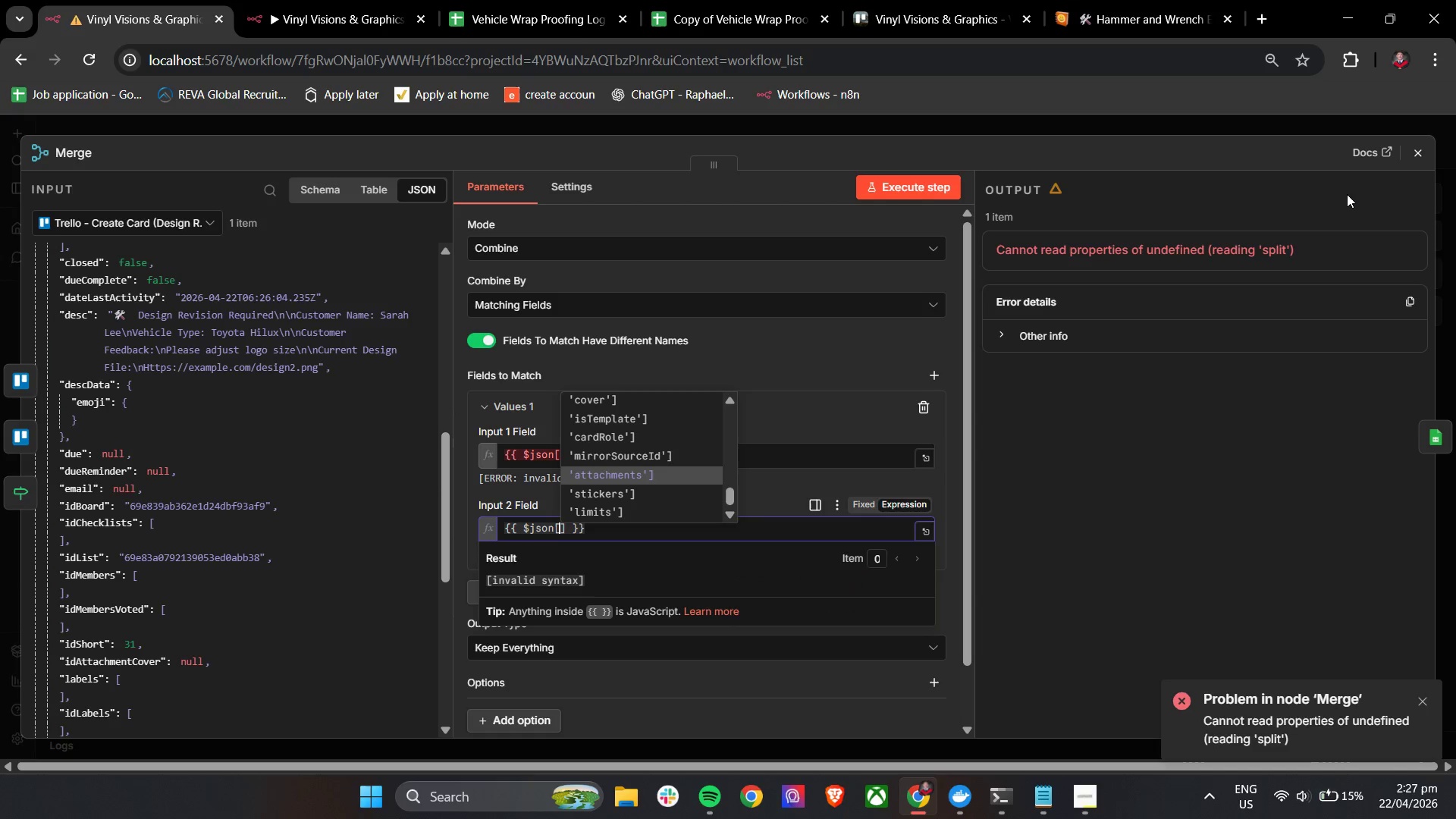 
left_click([1416, 163])
 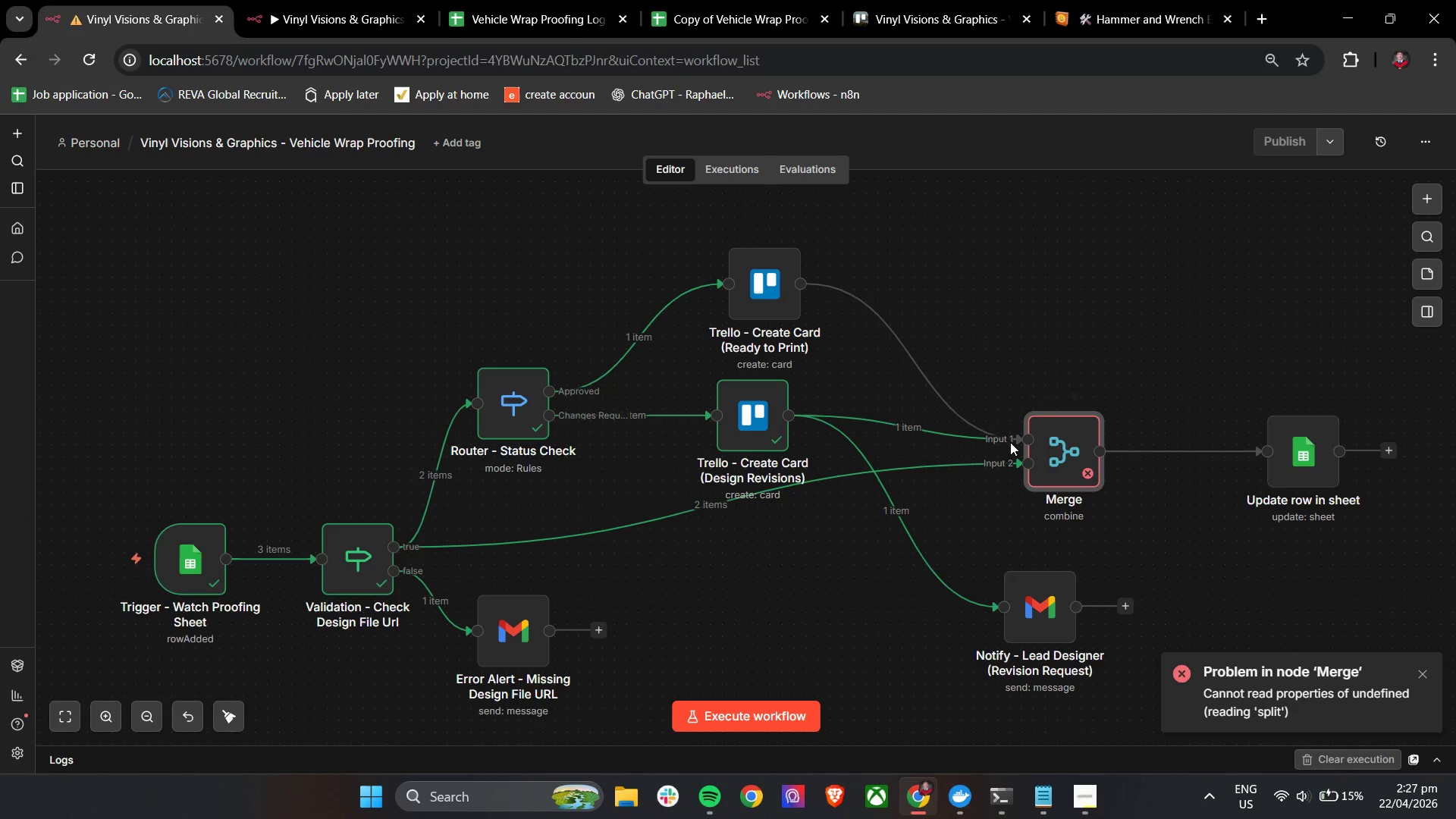 
hold_key(key=ControlLeft, duration=4.56)
scroll: coordinate [937, 516], scroll_direction: up, amount: 4.0
 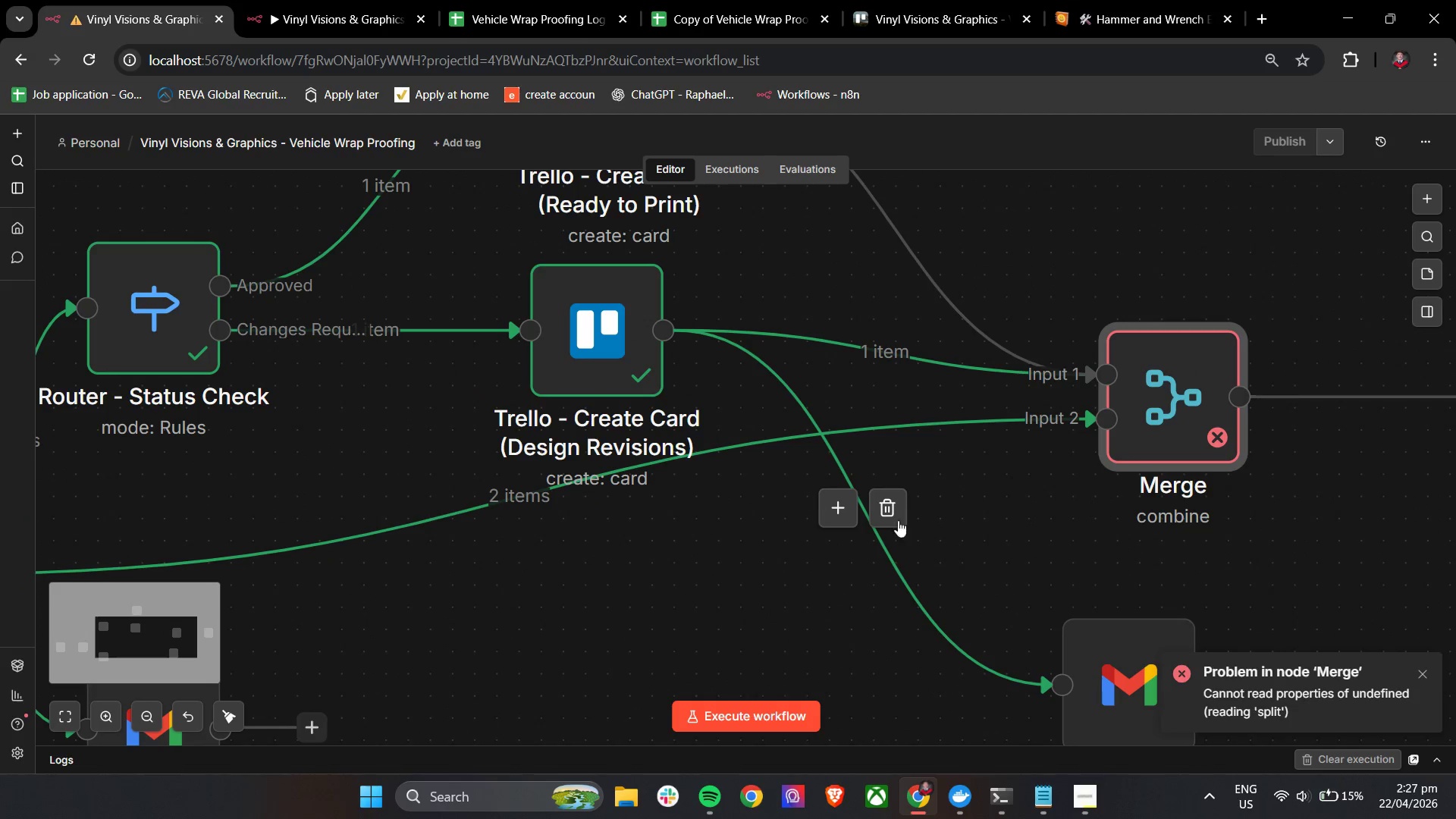 
scroll: coordinate [839, 546], scroll_direction: down, amount: 4.0
 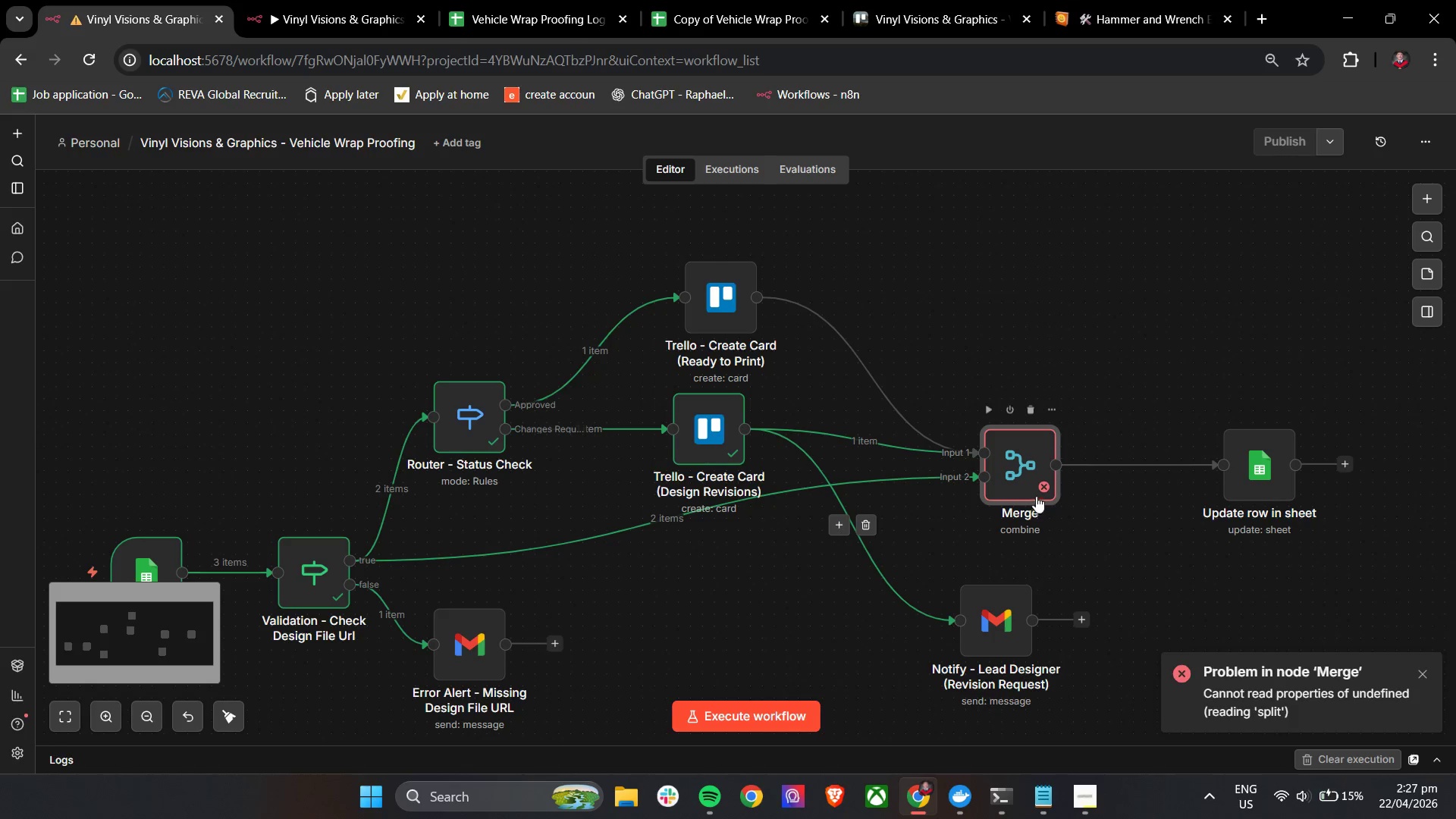 
left_click_drag(start_coordinate=[1042, 484], to_coordinate=[1042, 461])
 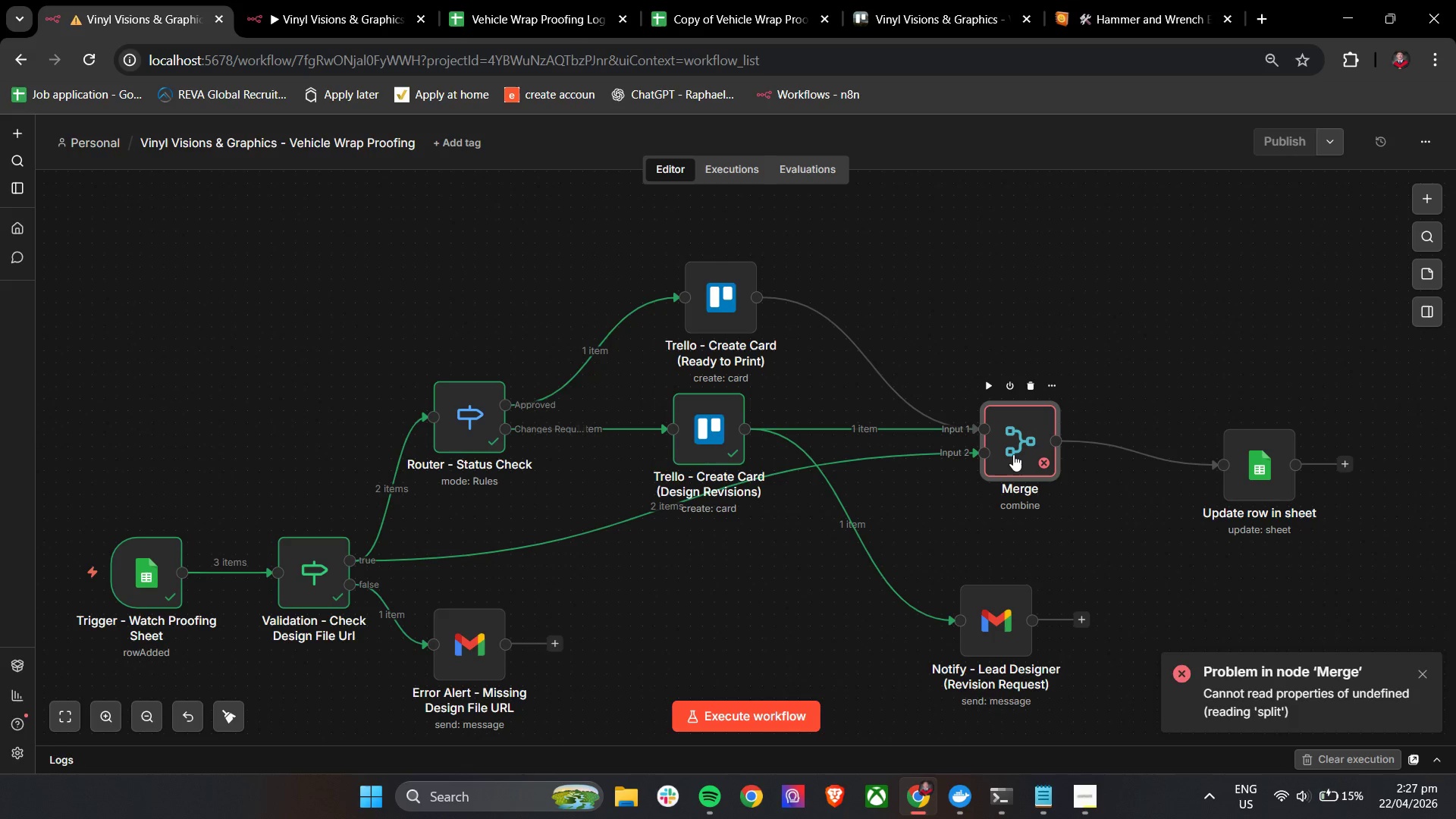 
double_click([1013, 454])
 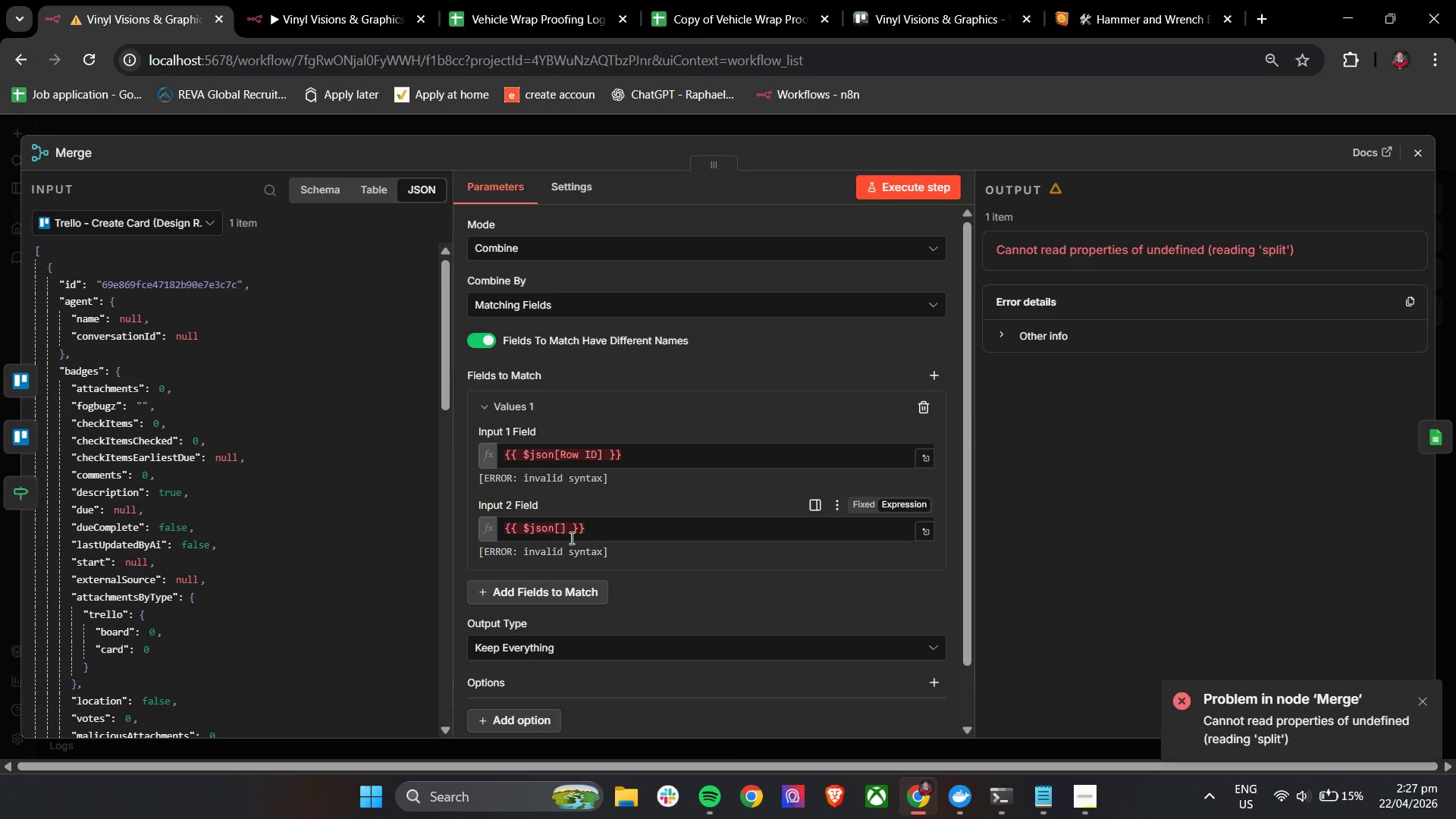 
left_click([562, 529])
 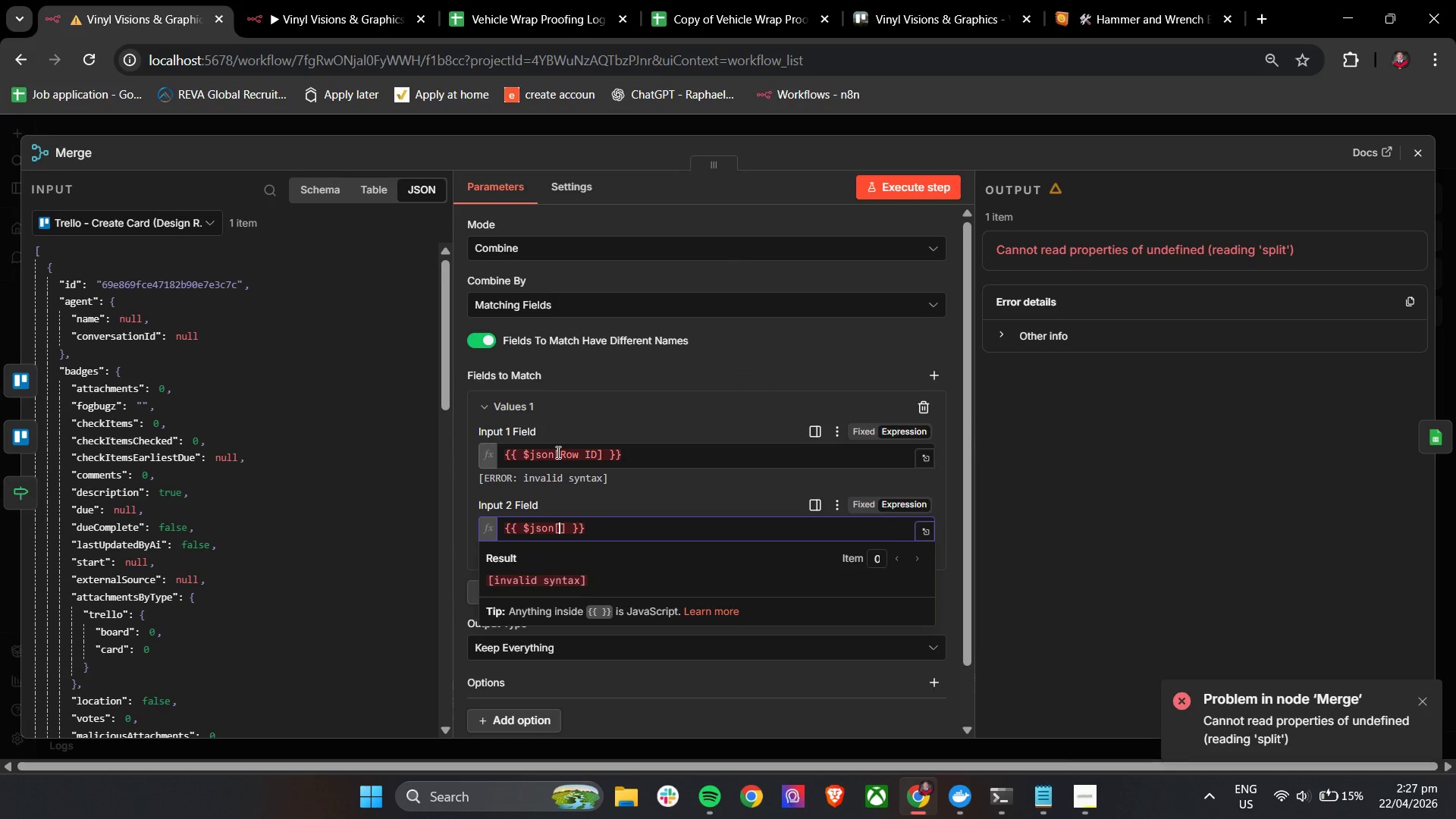 
left_click([557, 452])
 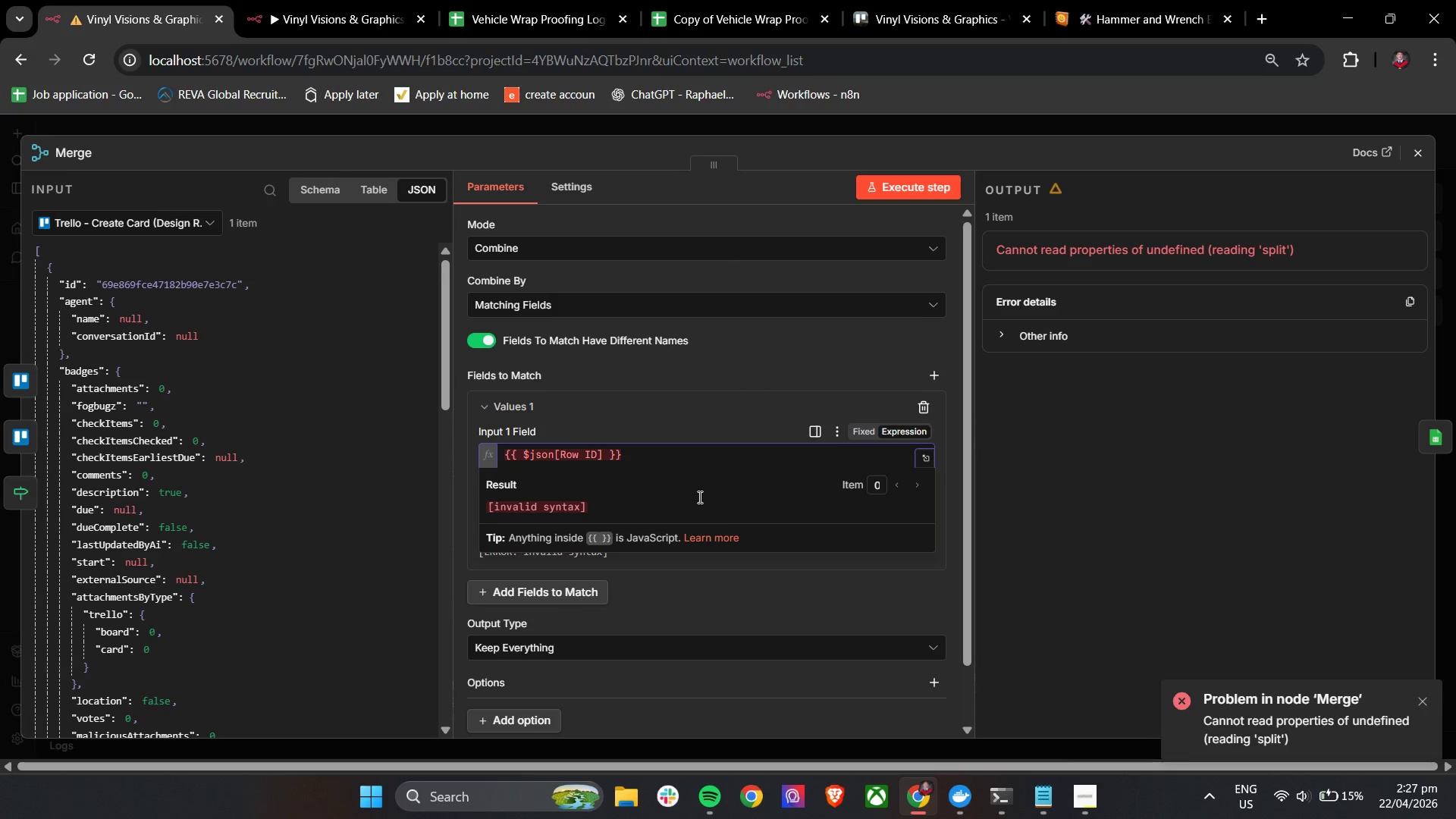 
key(ArrowRight)
 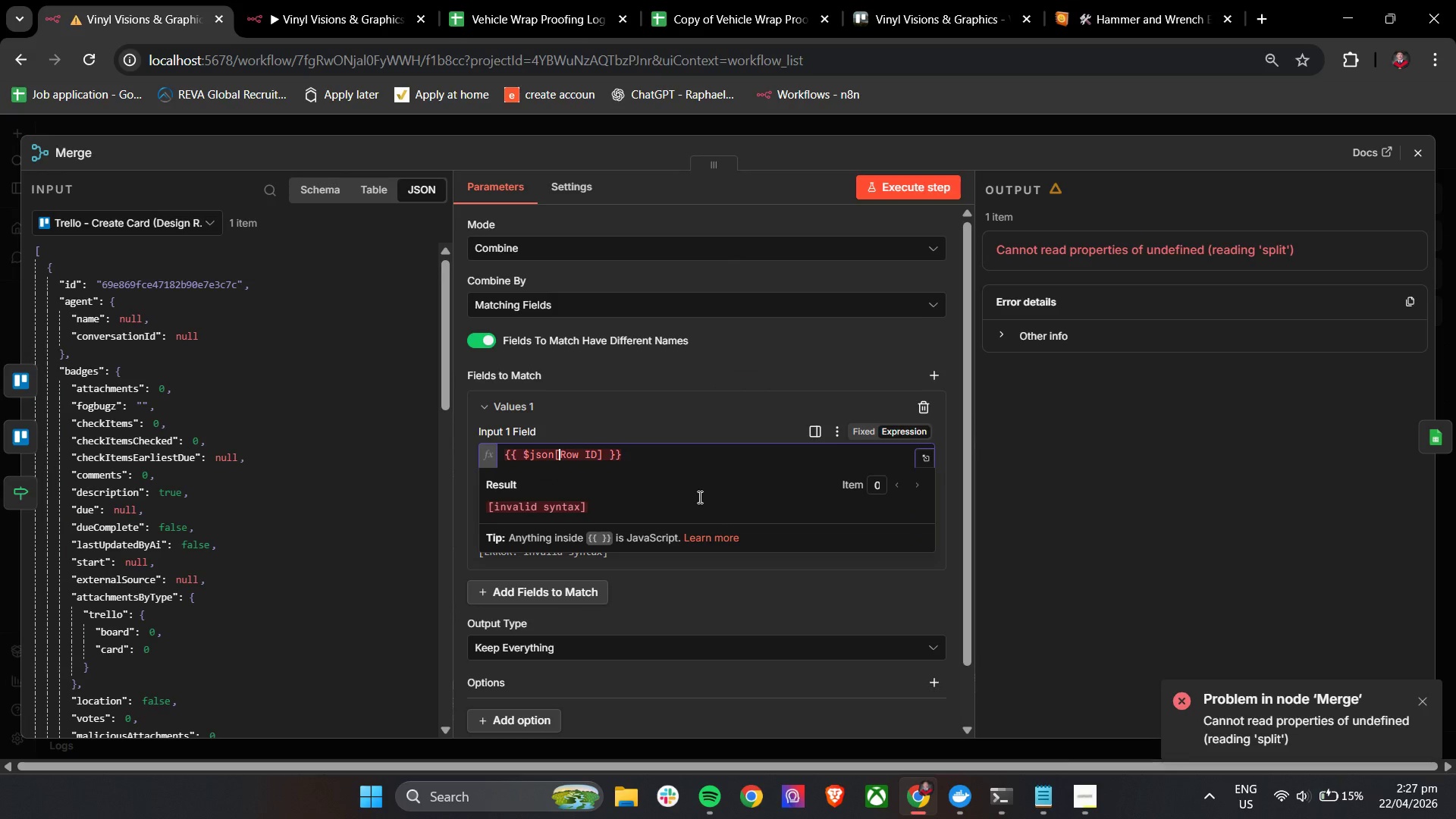 
key(Shift+Quote)
 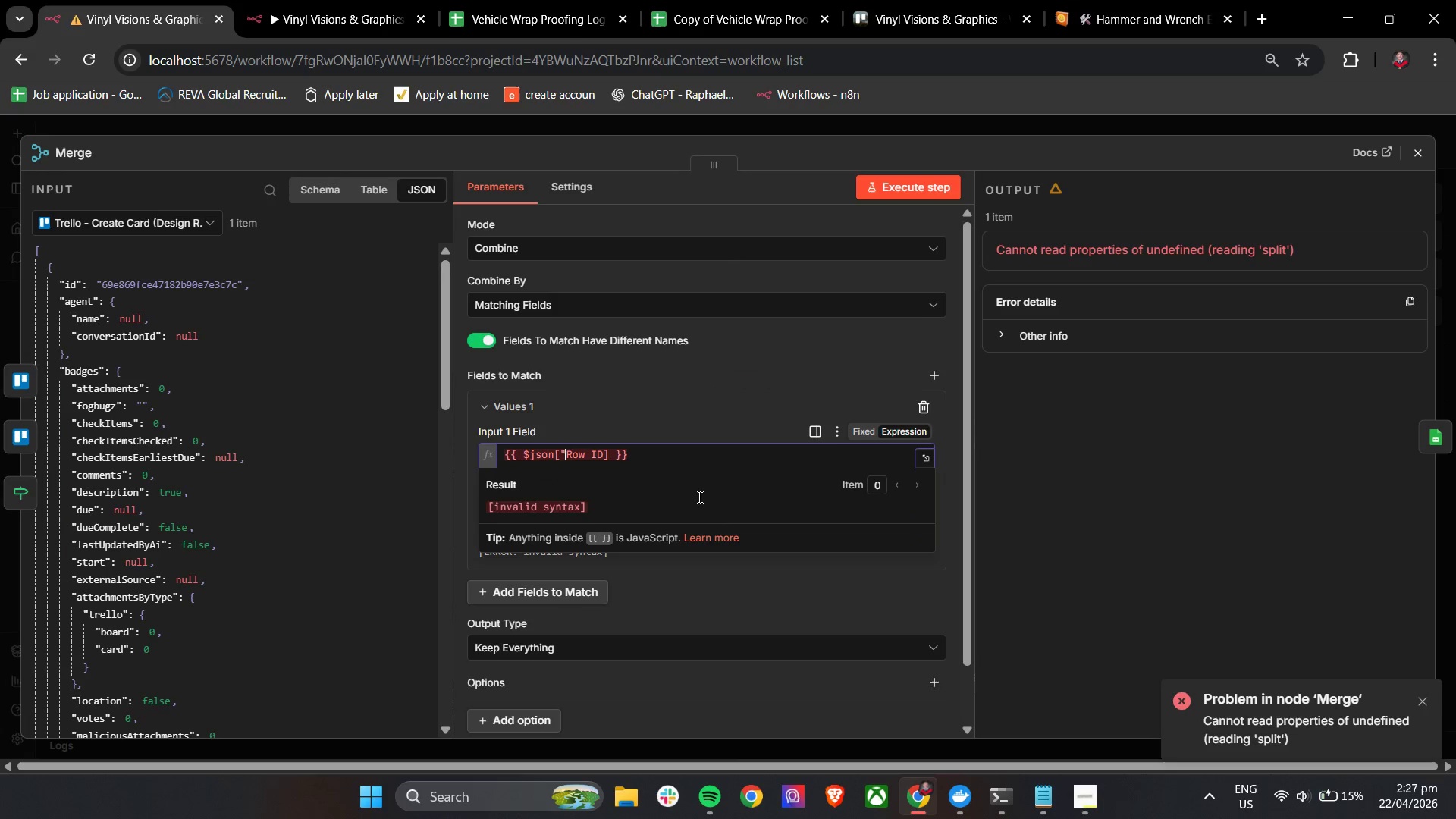 
key(ArrowRight)
 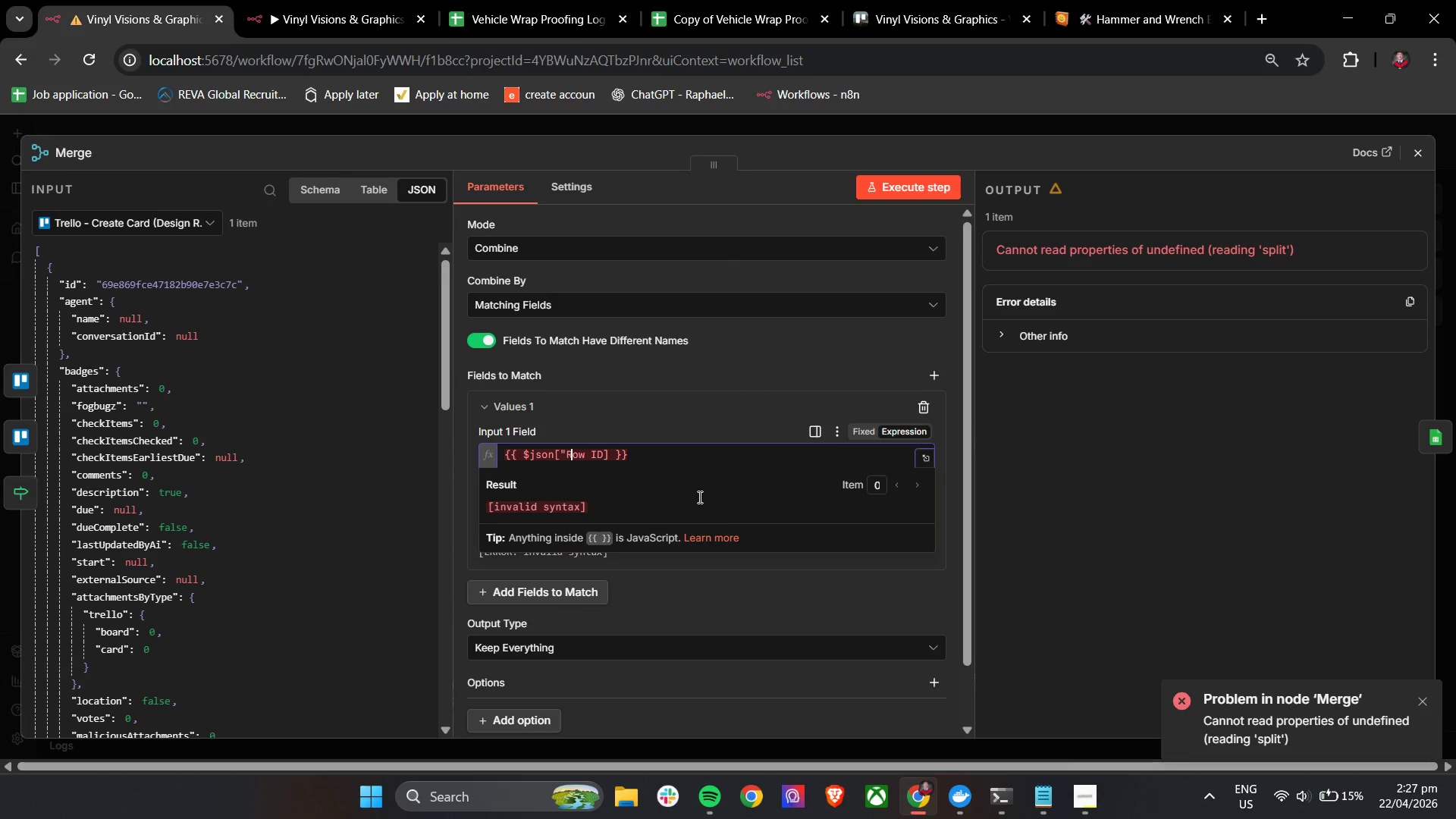 
key(ArrowRight)
 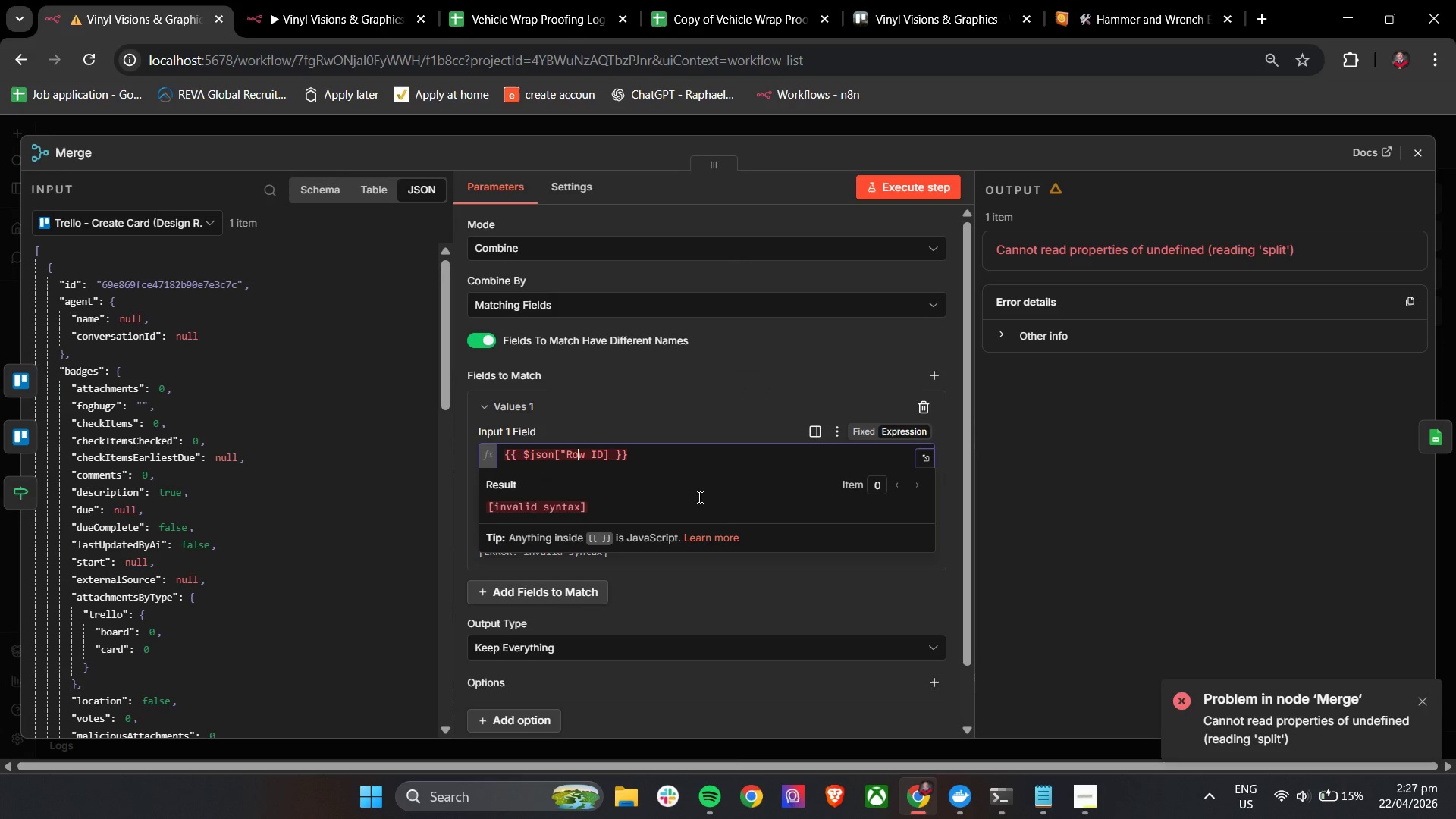 
key(ArrowRight)
 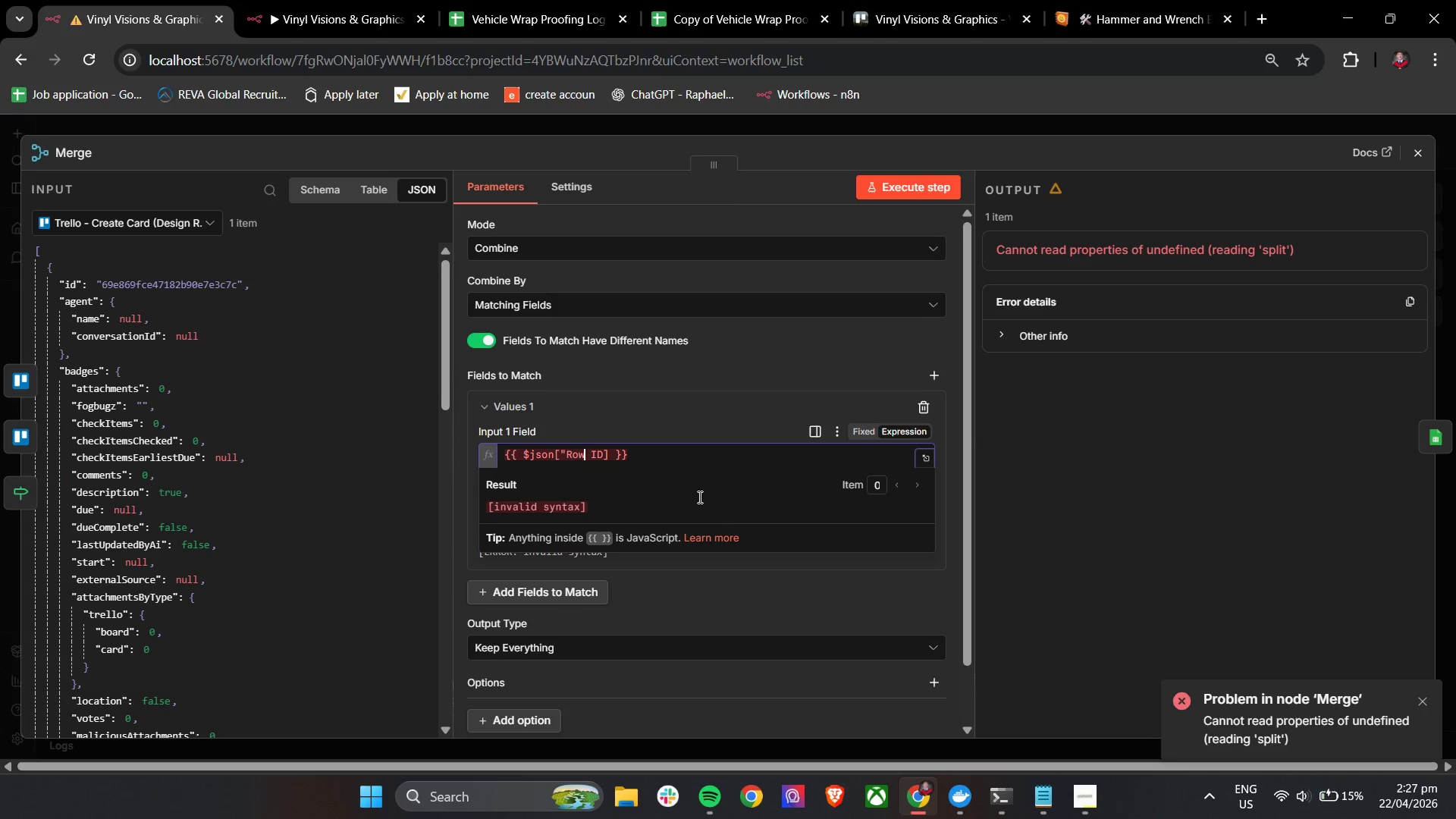 
key(ArrowRight)
 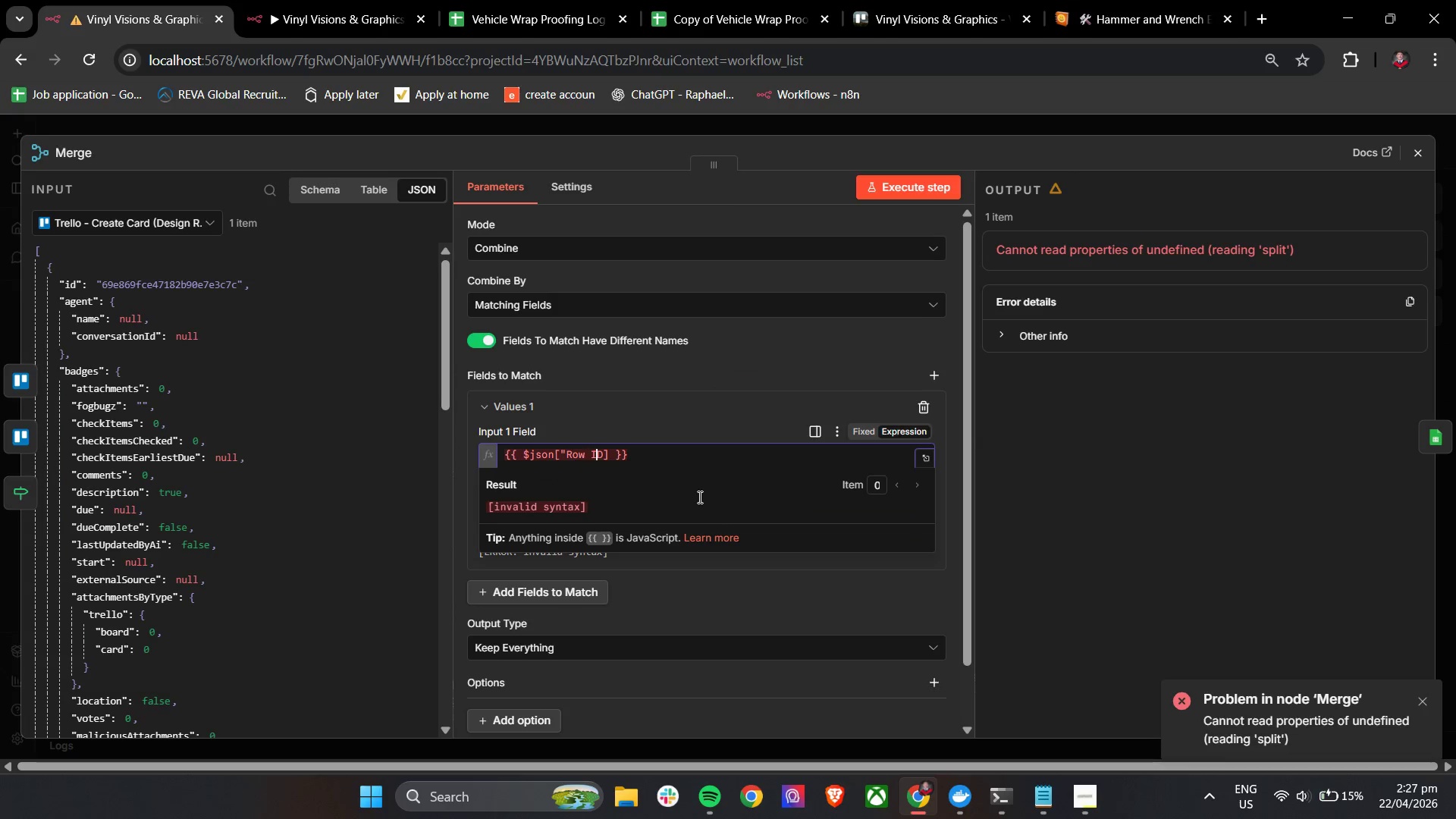 
key(ArrowRight)
 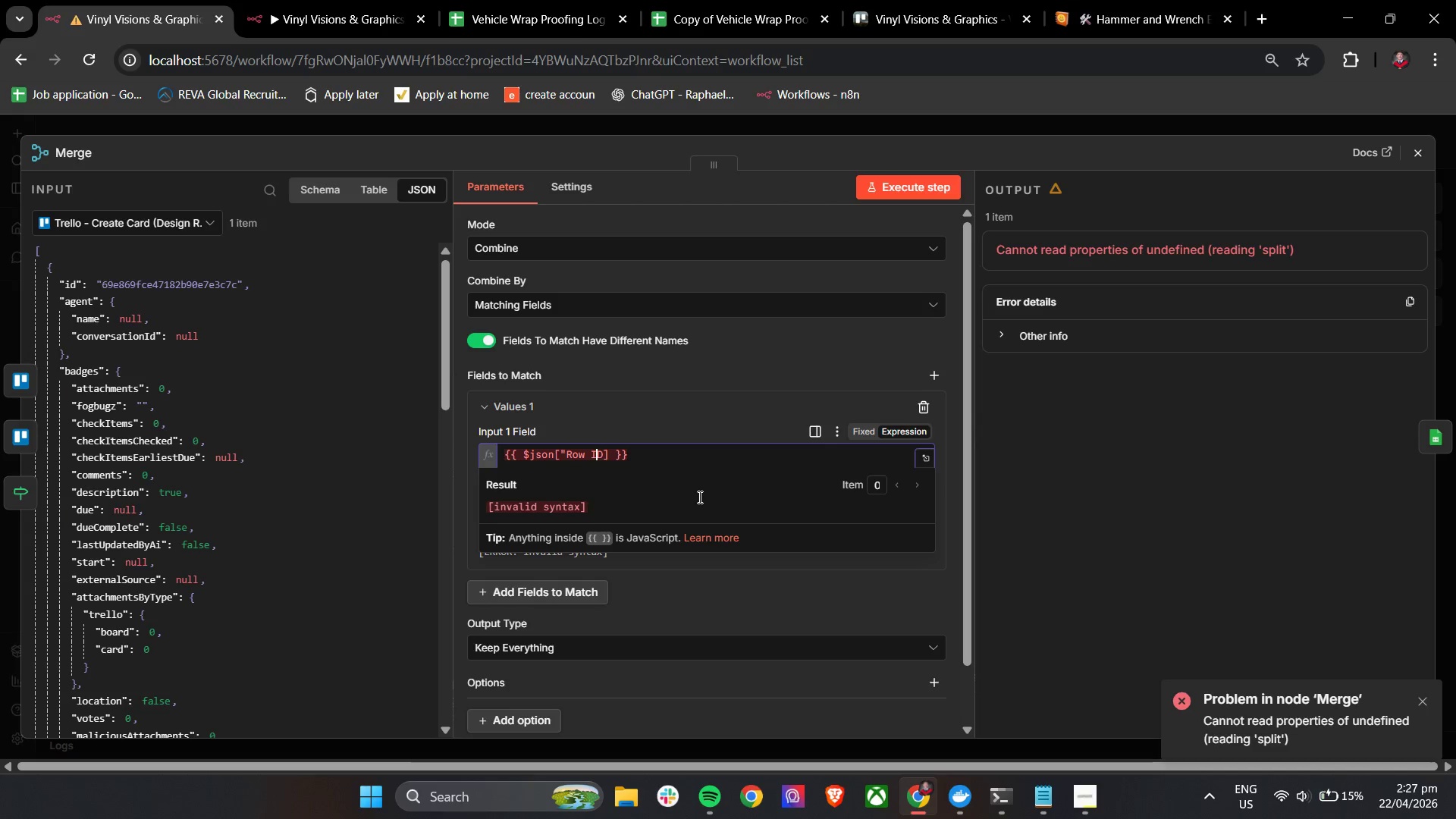 
key(ArrowRight)
 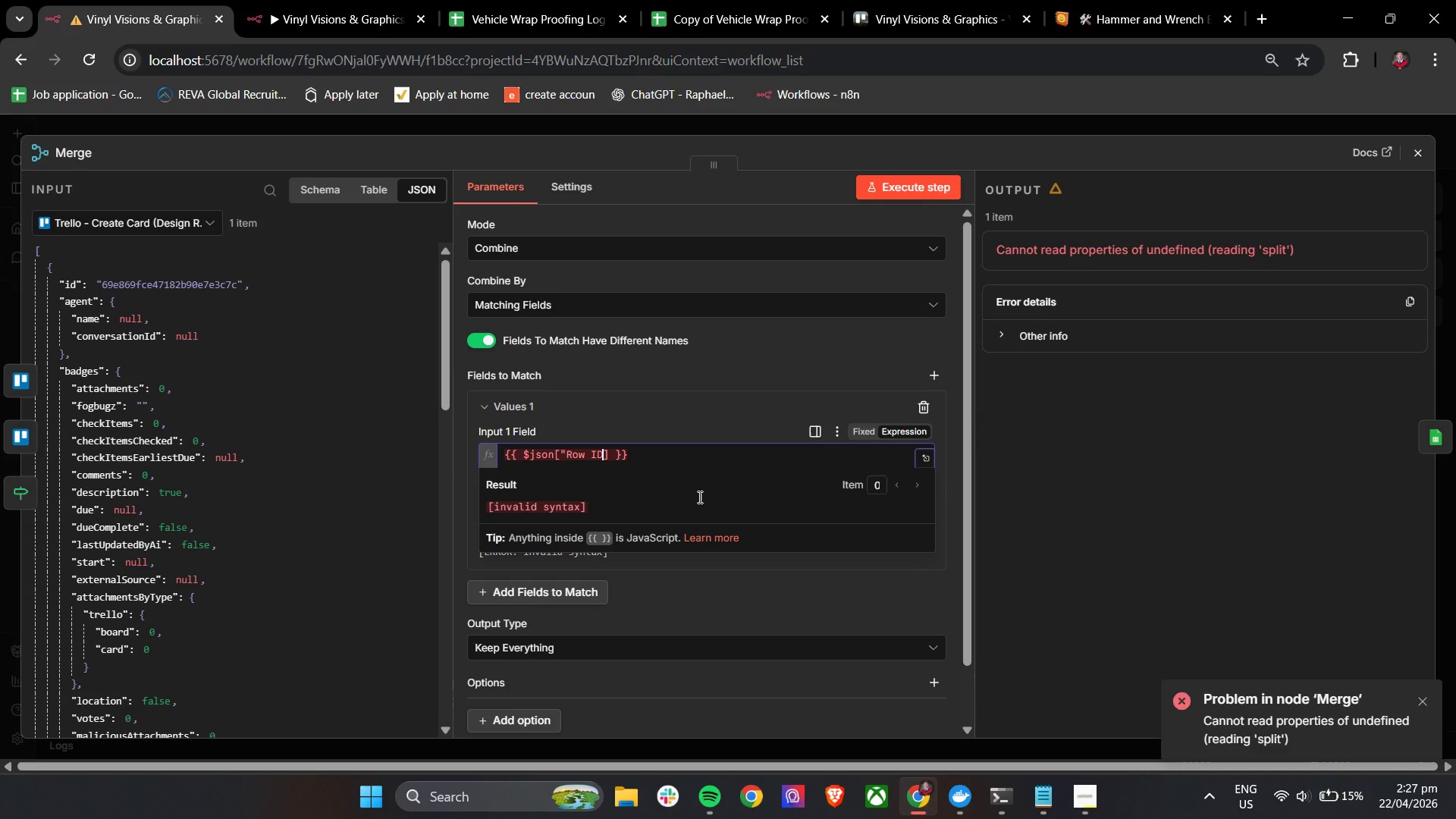 
key(Shift+Quote)
 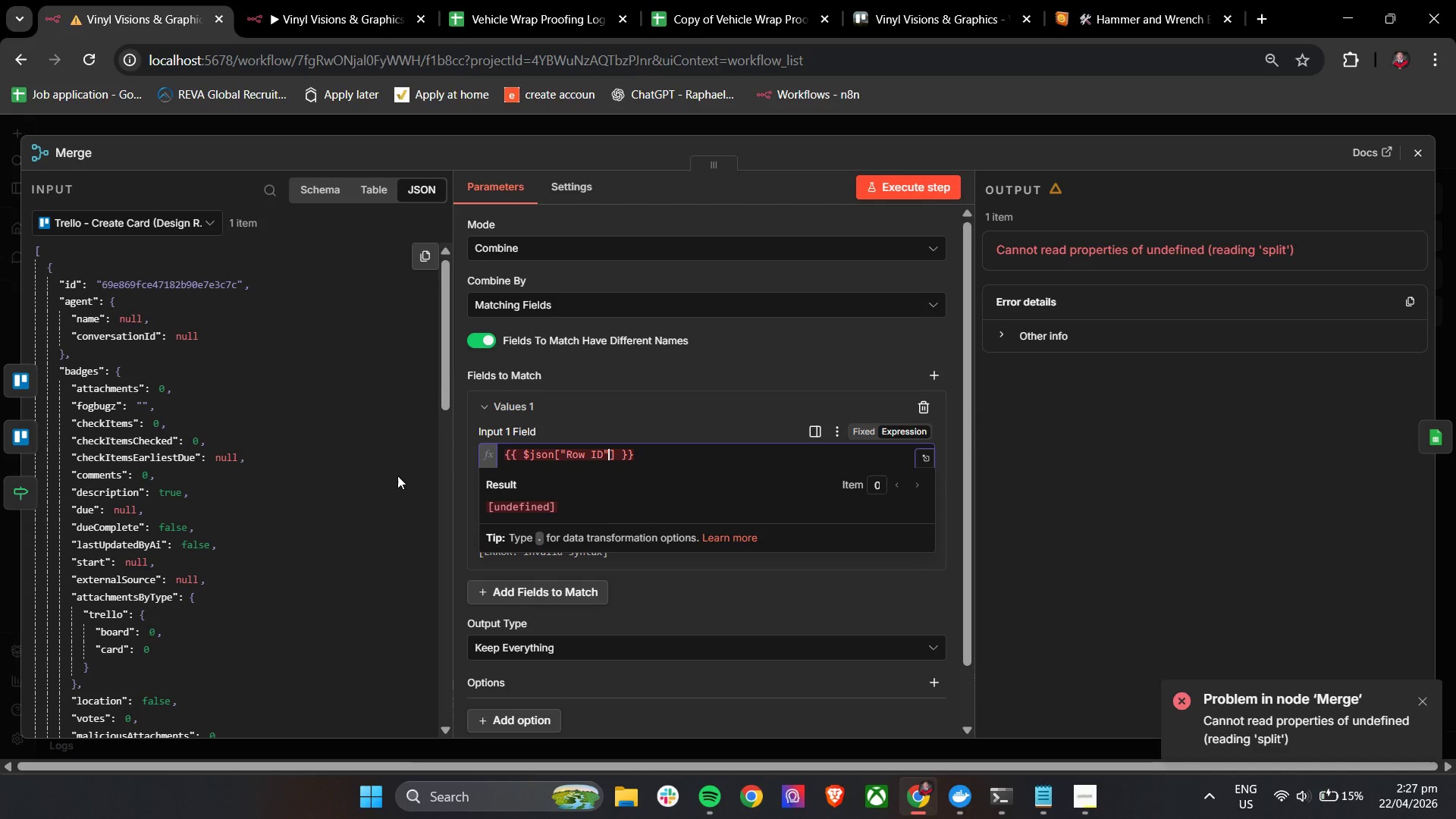 
left_click([453, 482])
 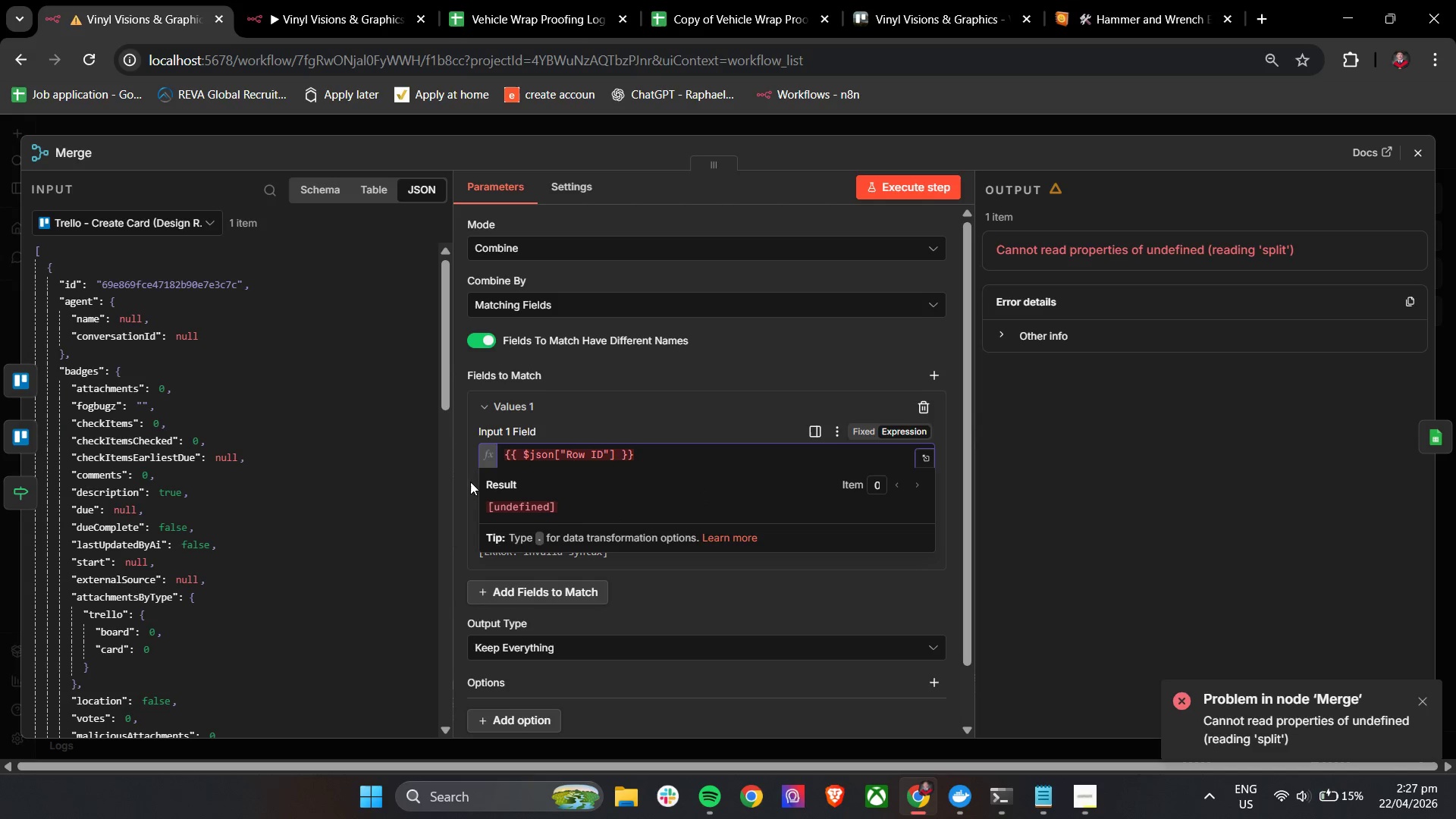 
key(Control+A)
 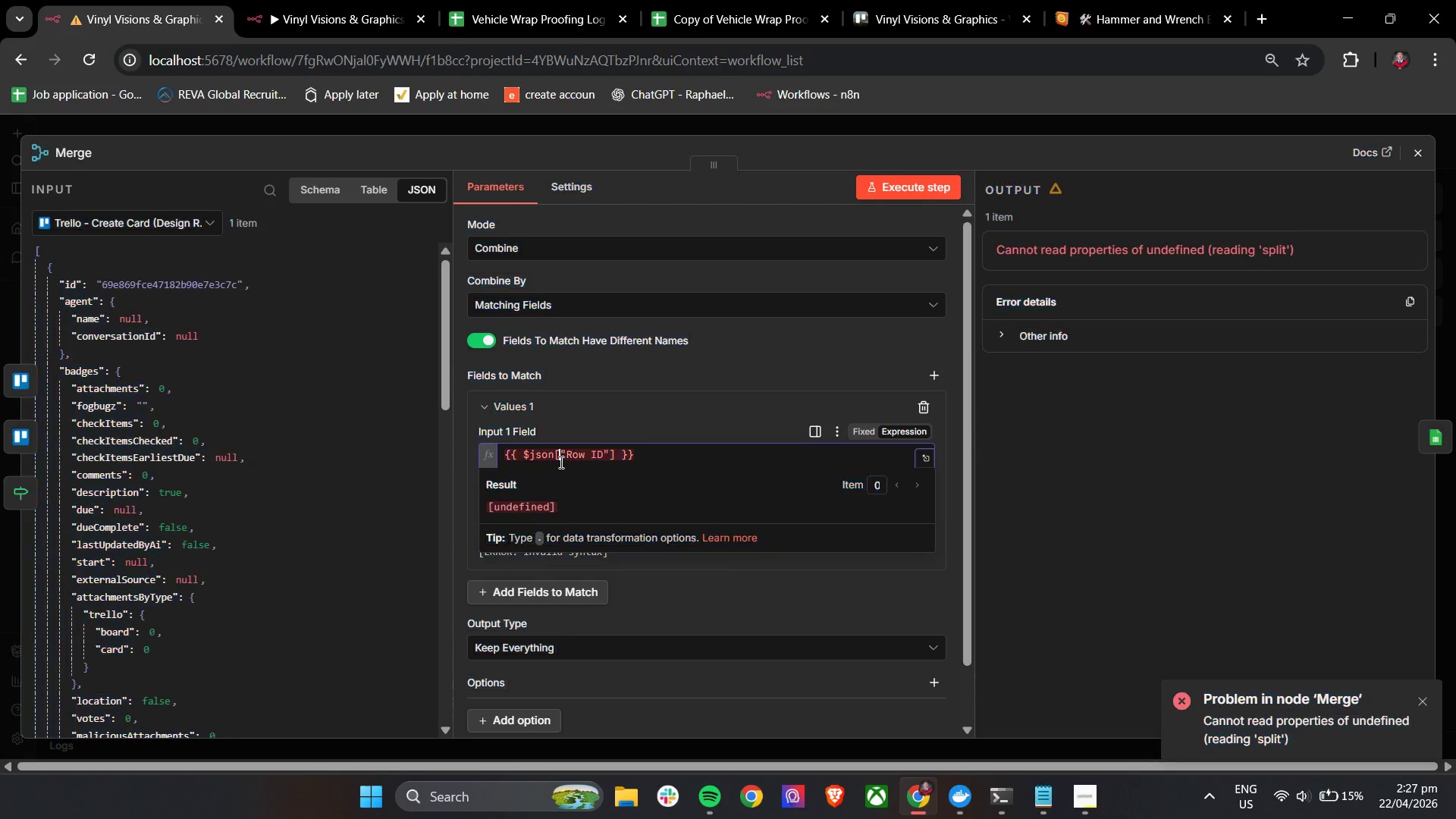 
double_click([561, 460])
 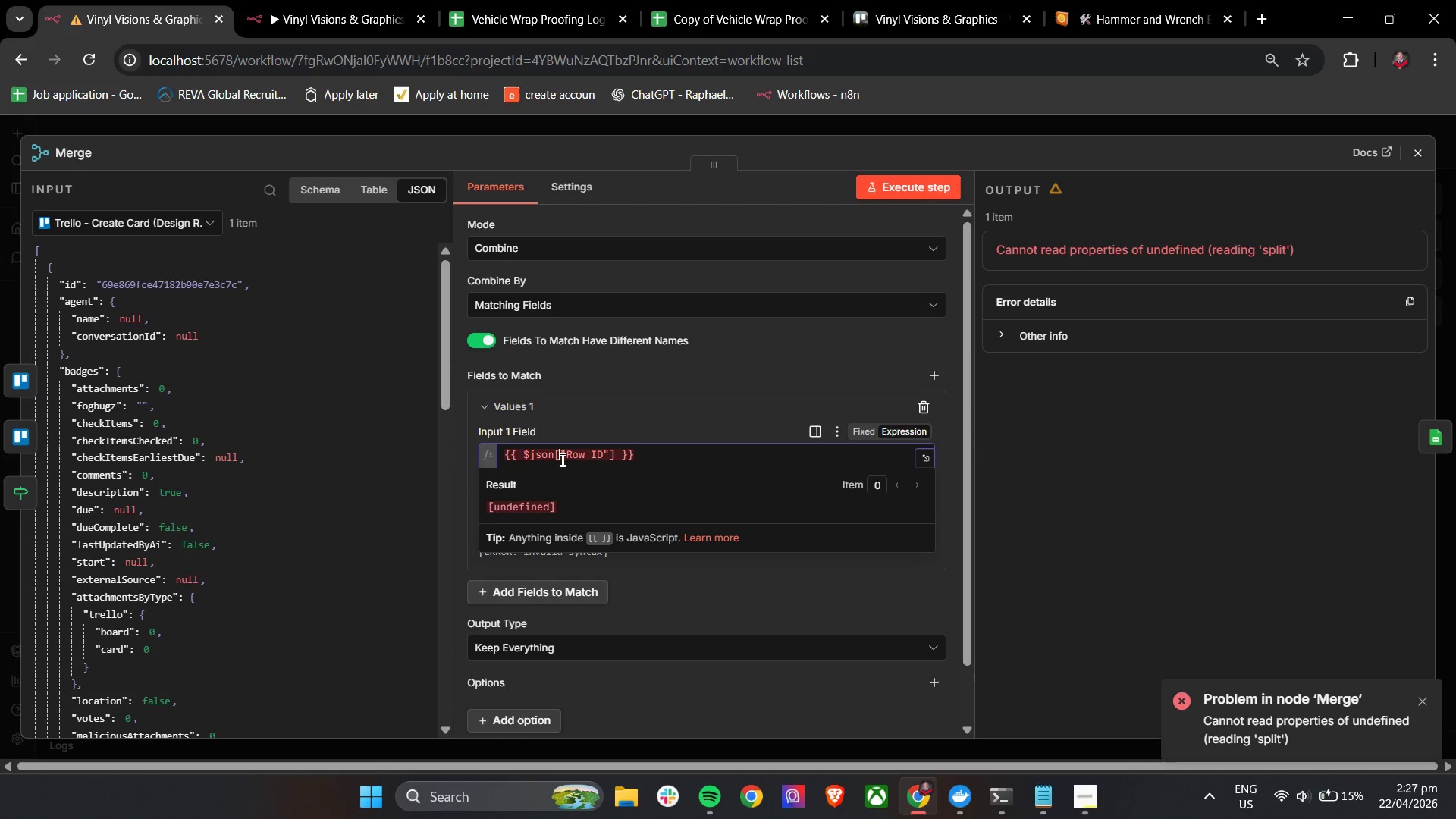 
key(Control+A)
 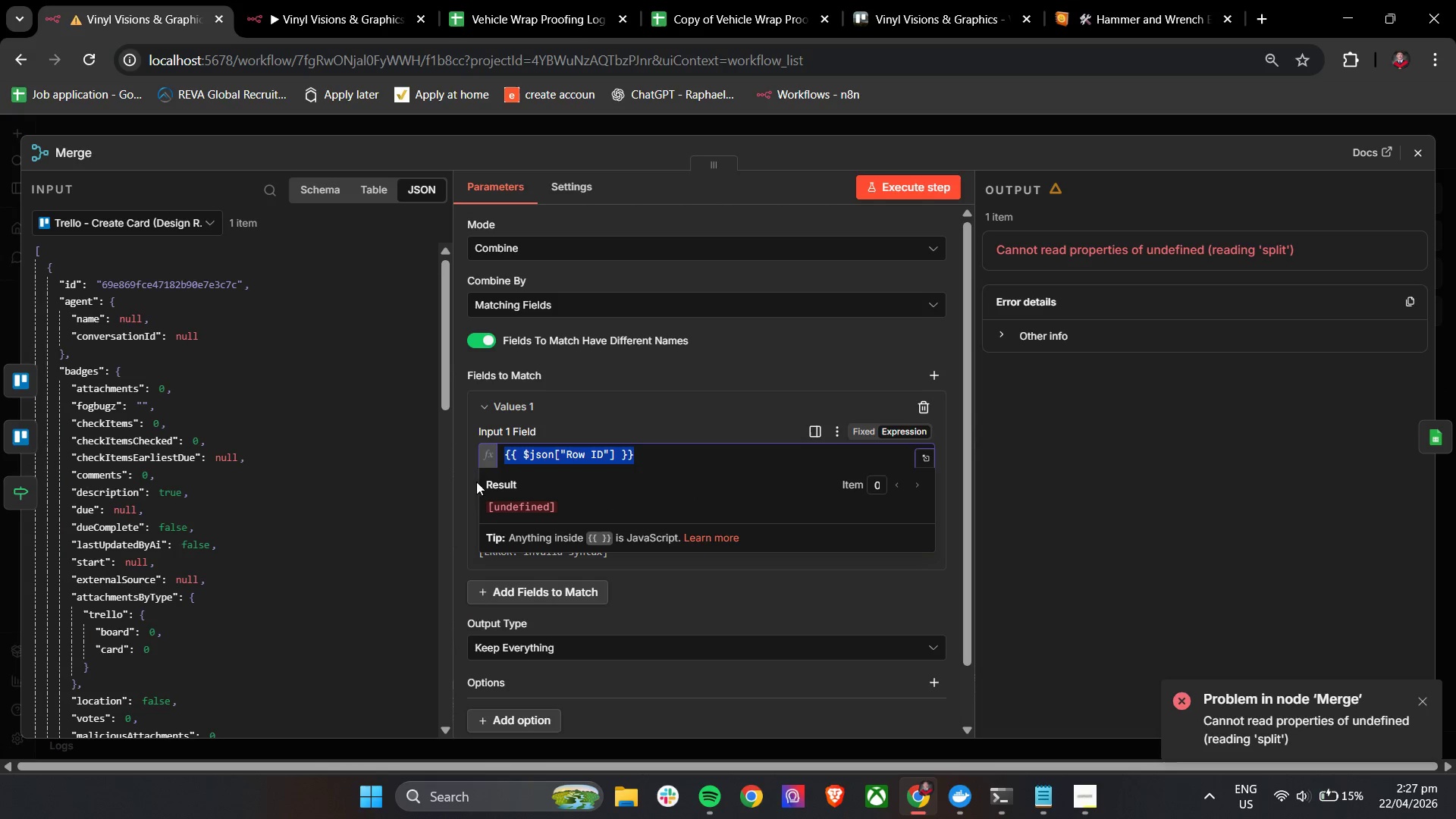 
key(Control+C)
 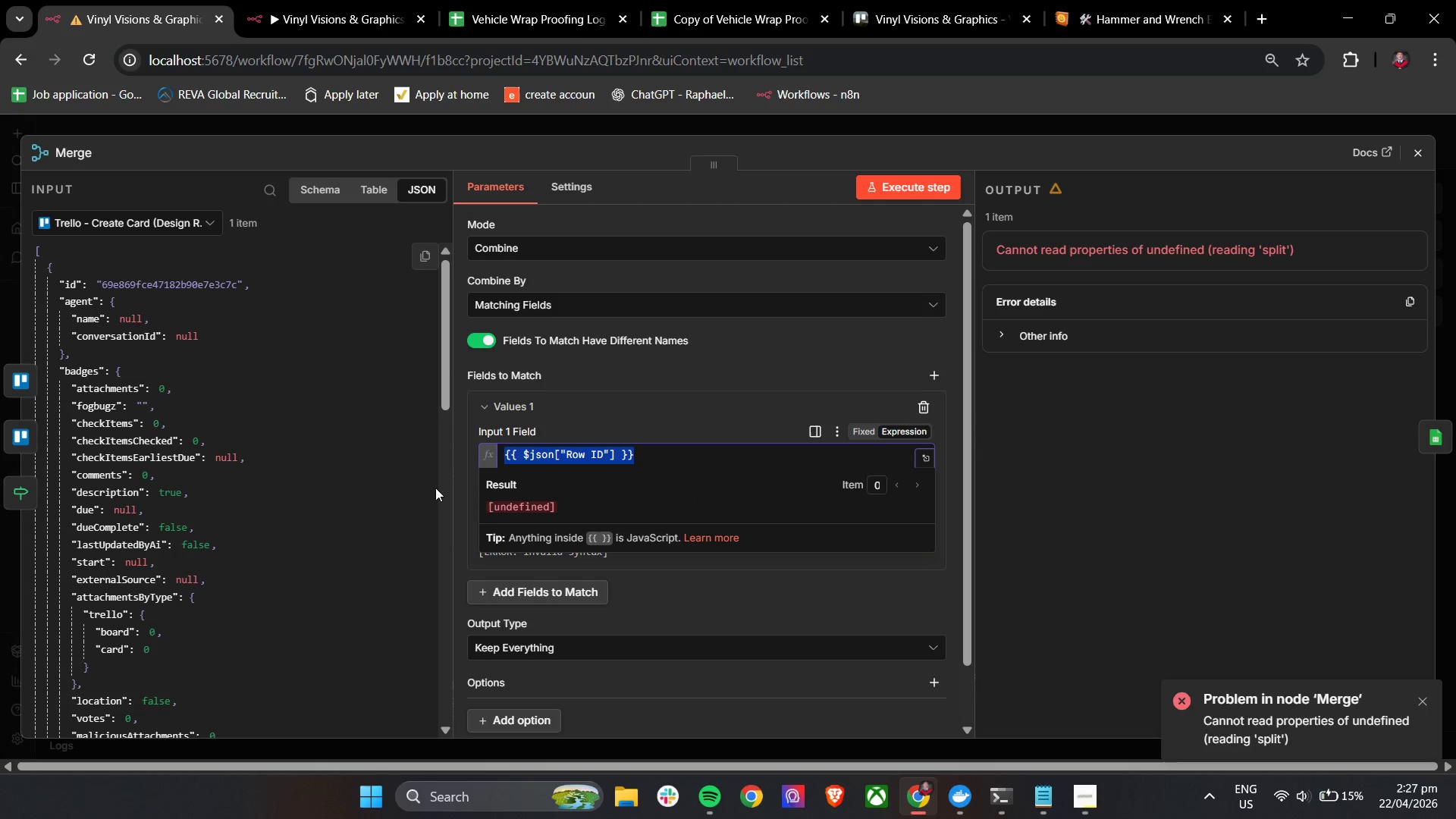 
key(Control+C)
 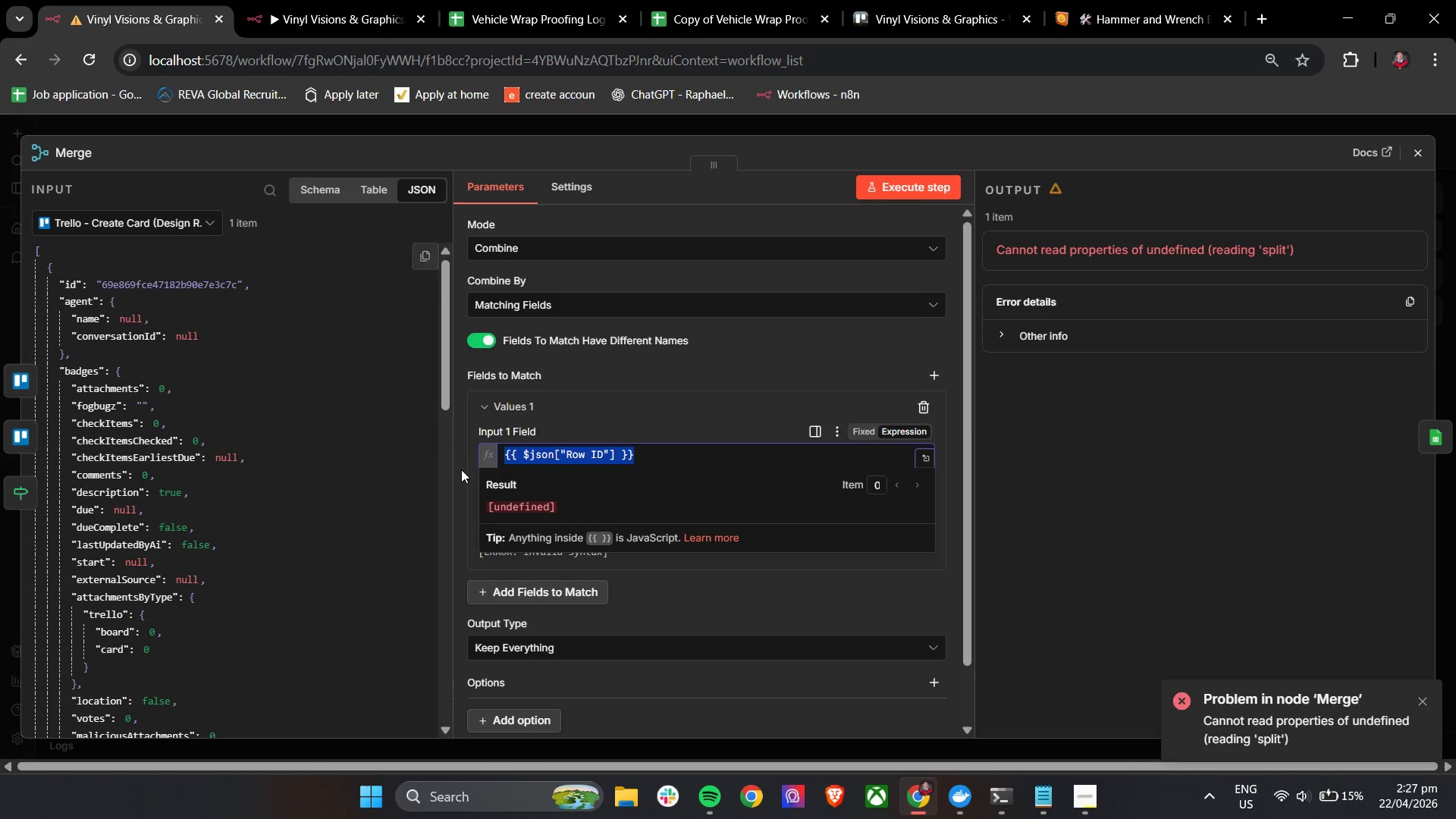 
left_click([463, 468])
 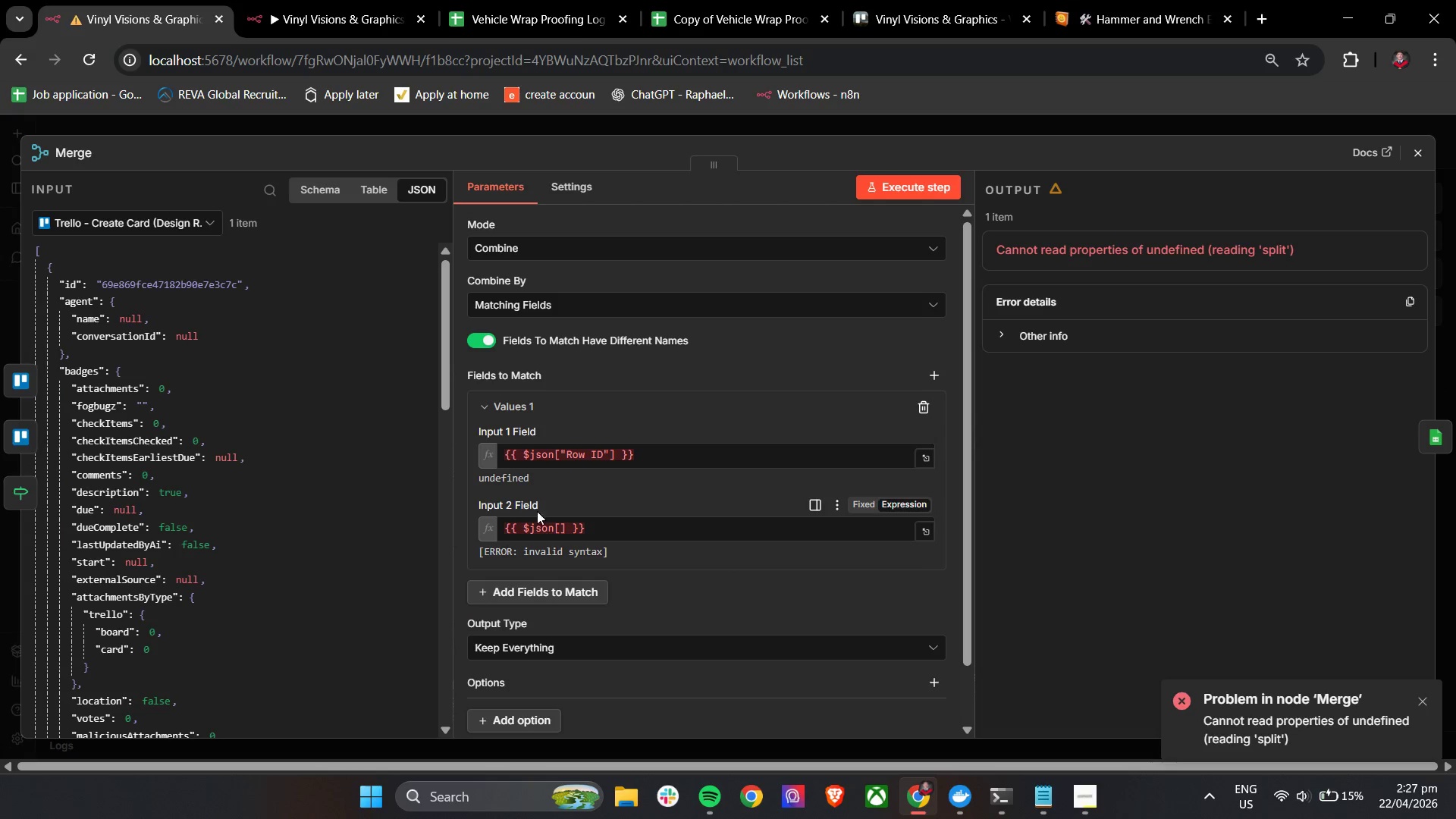 
left_click([548, 519])
 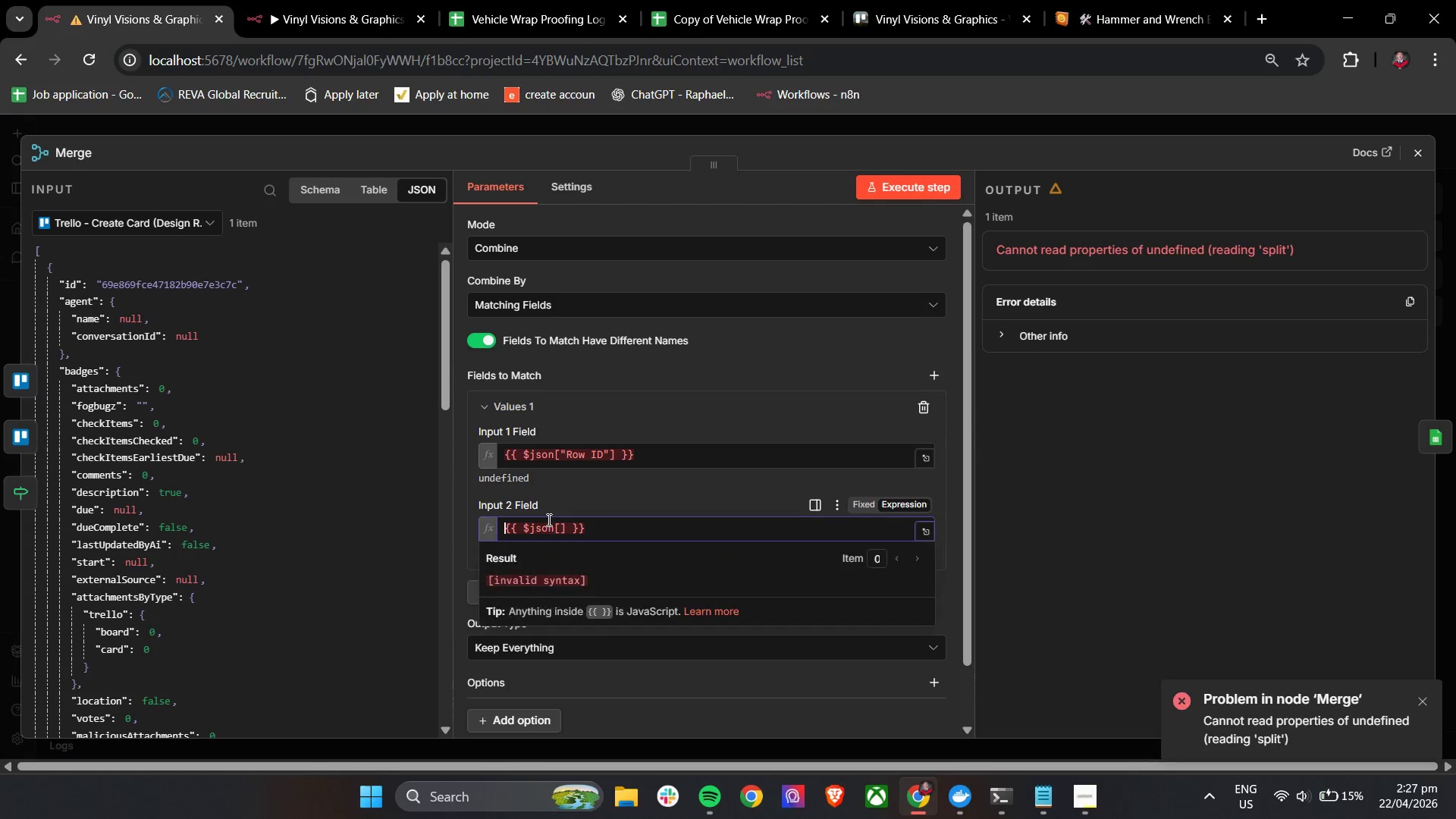 
double_click([549, 527])
 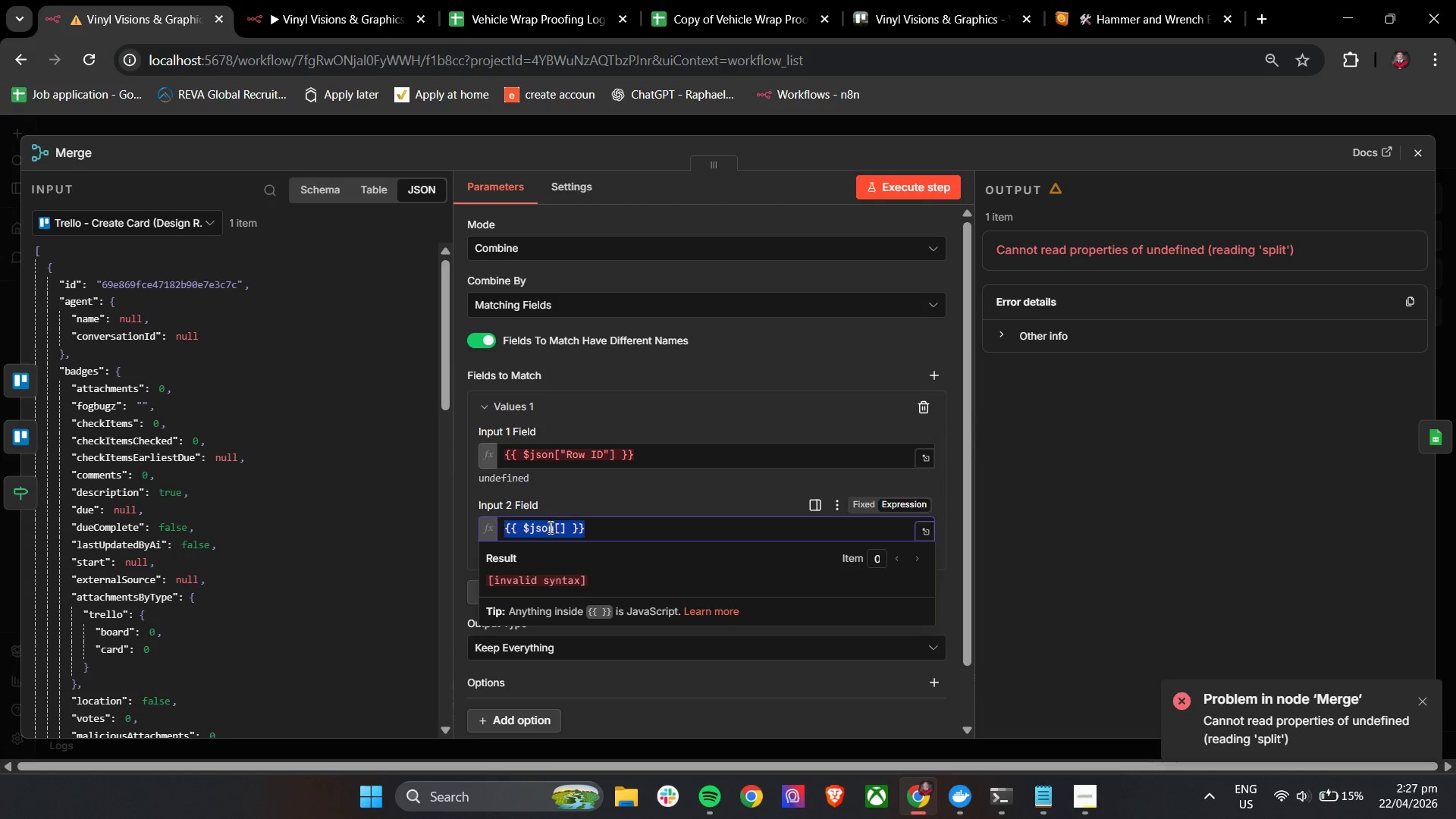 
key(Control+A)
 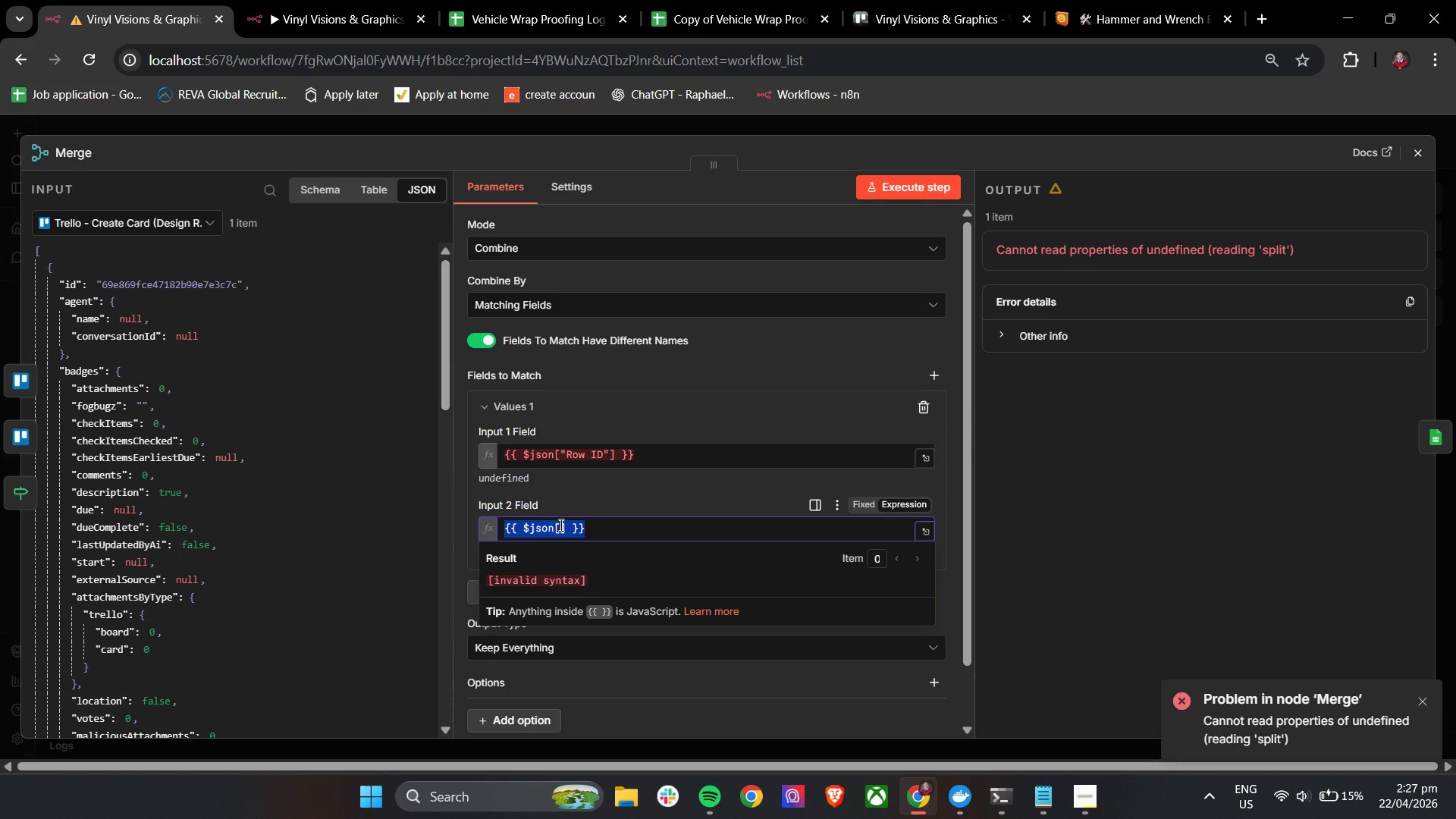 
key(Control+V)
 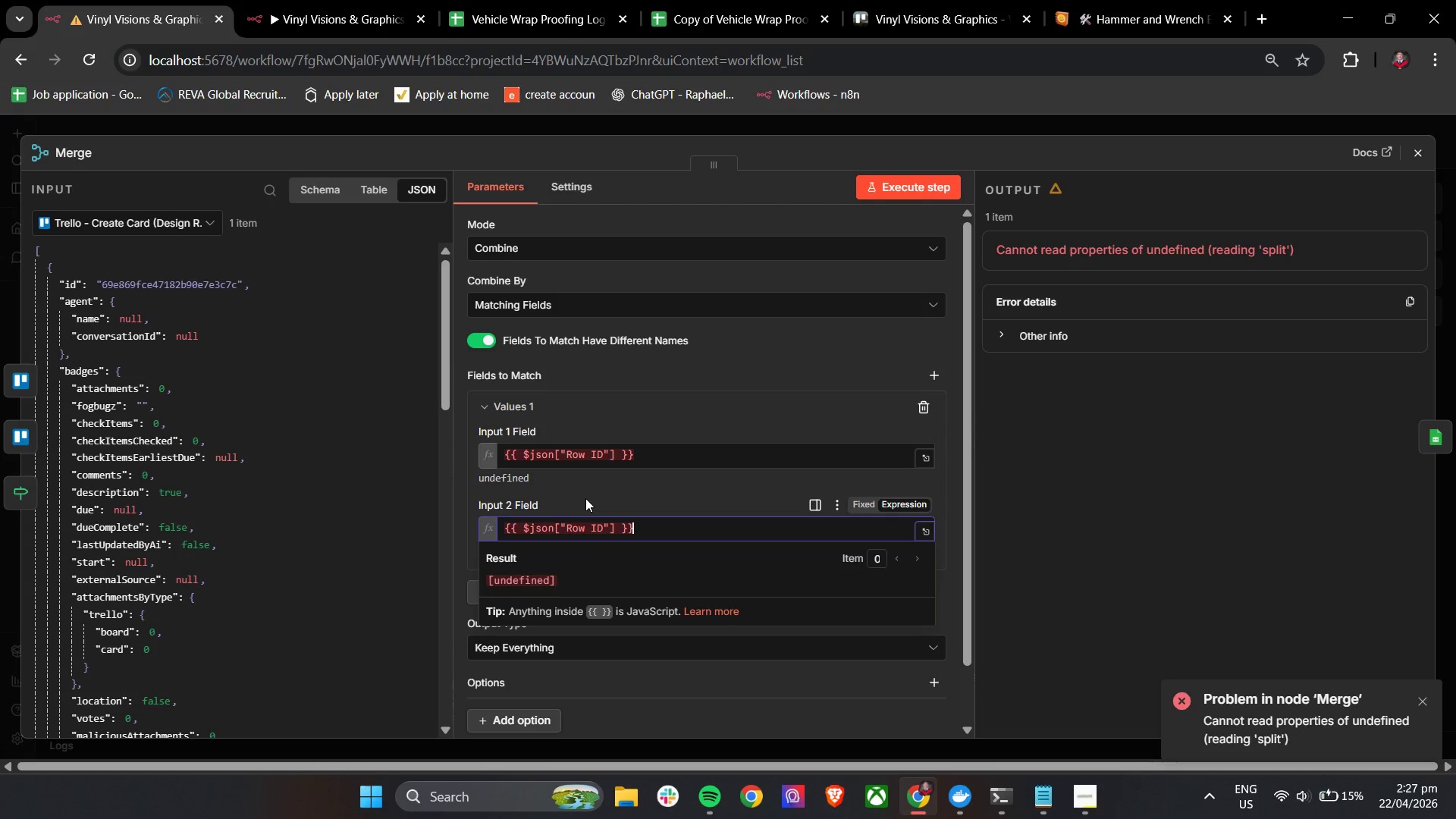 
left_click([585, 498])
 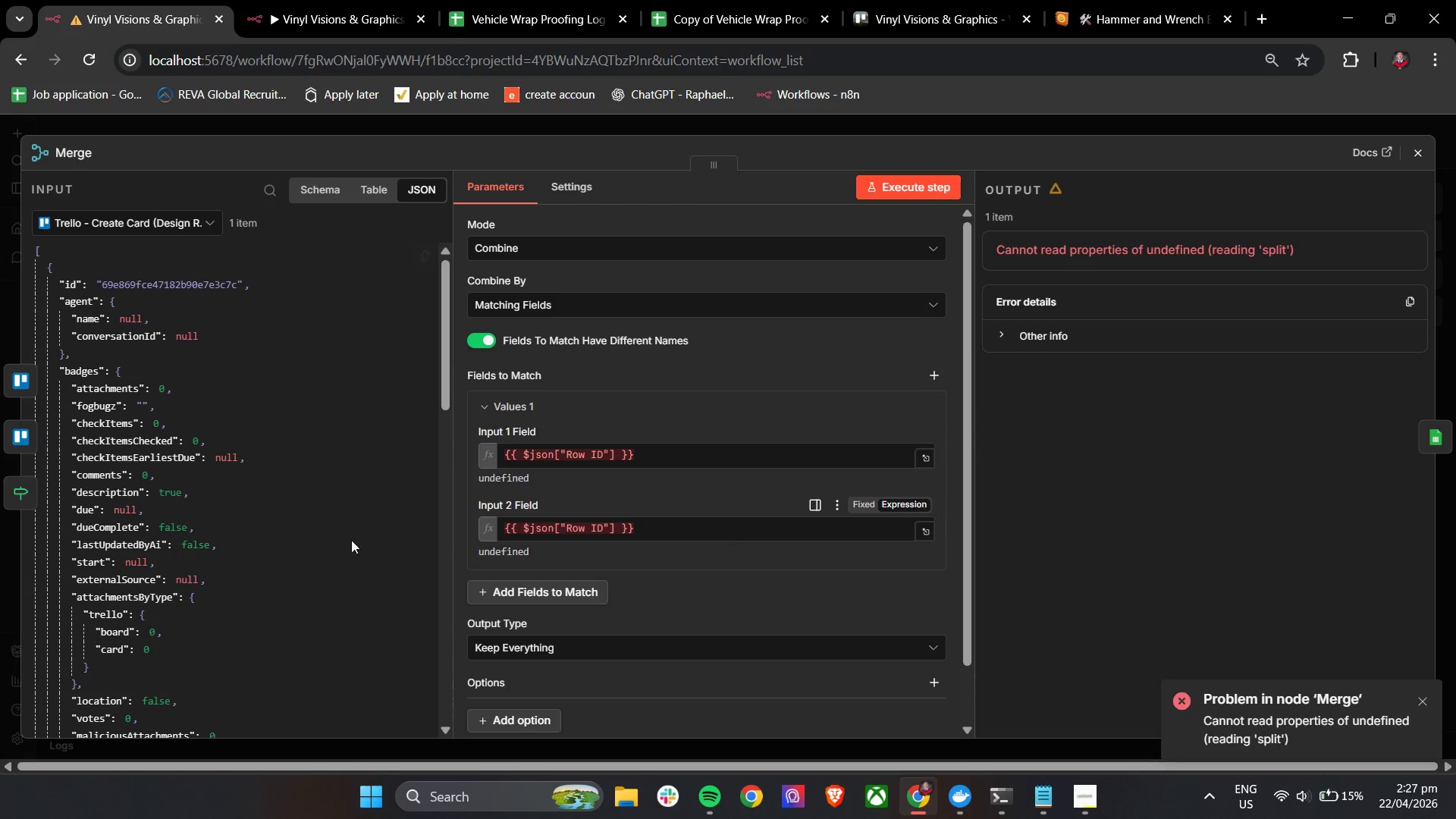 
scroll: coordinate [317, 546], scroll_direction: down, amount: 6.0
 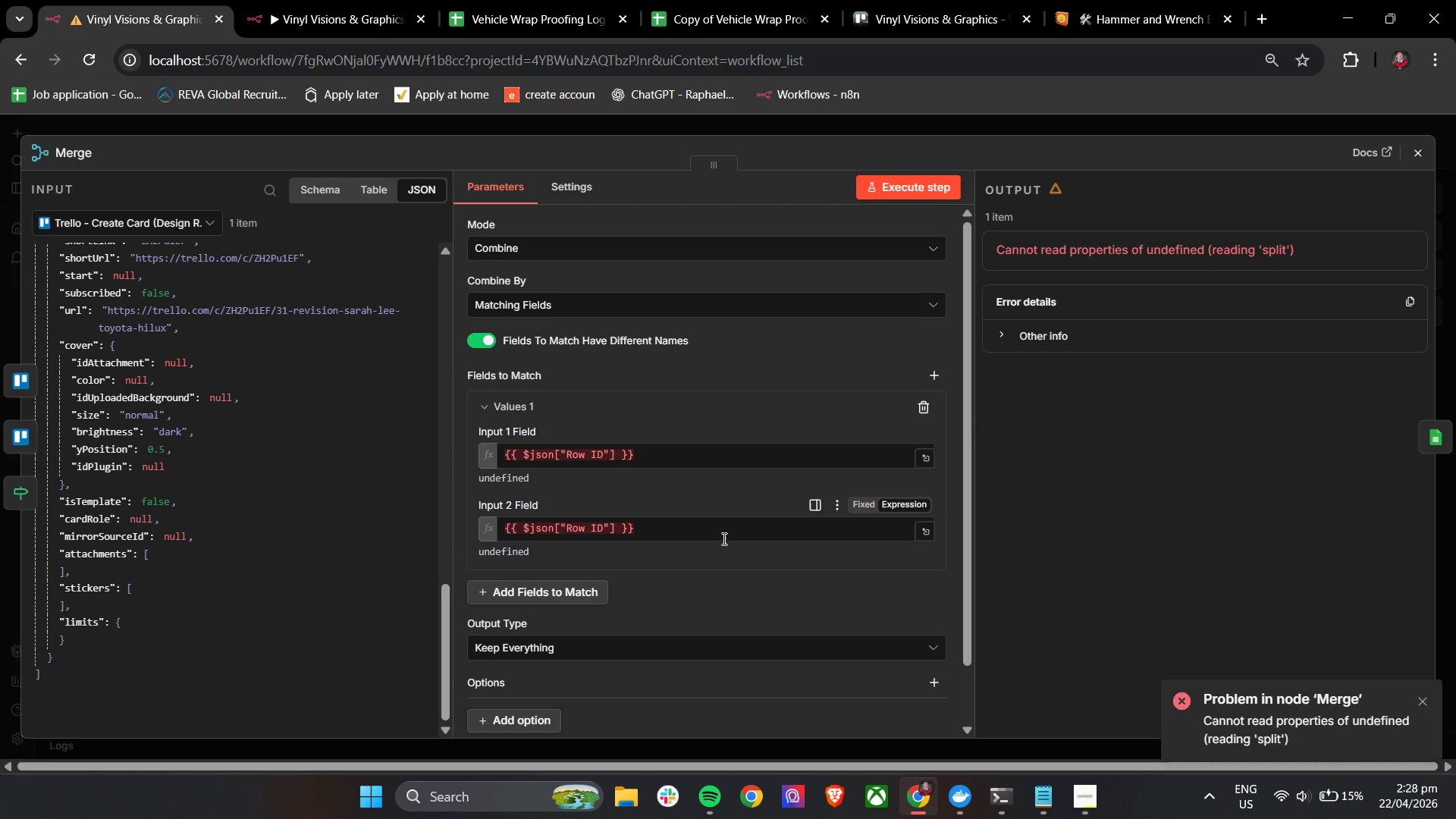 
wait(32.14)
 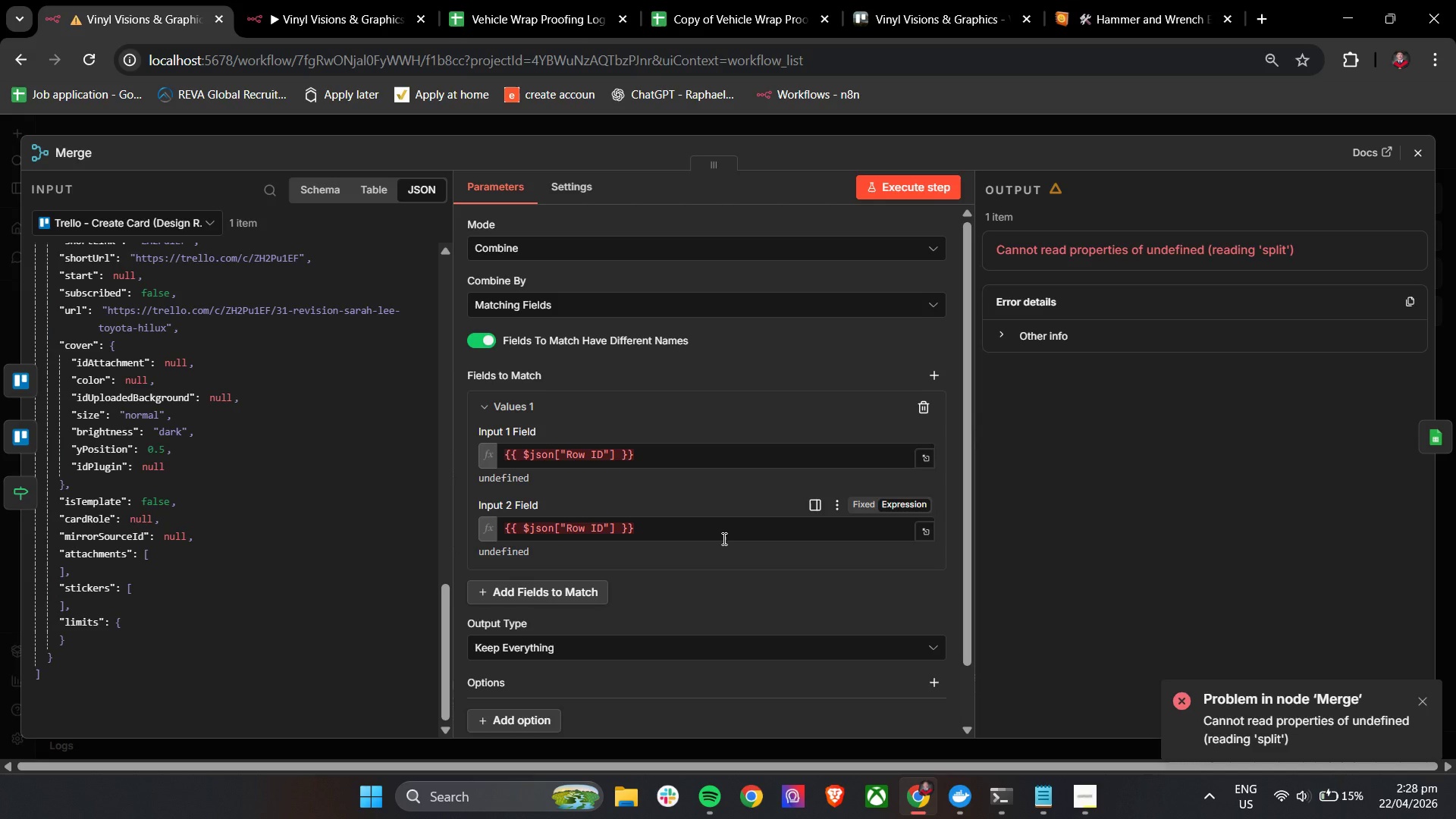 
left_click([582, 456])
 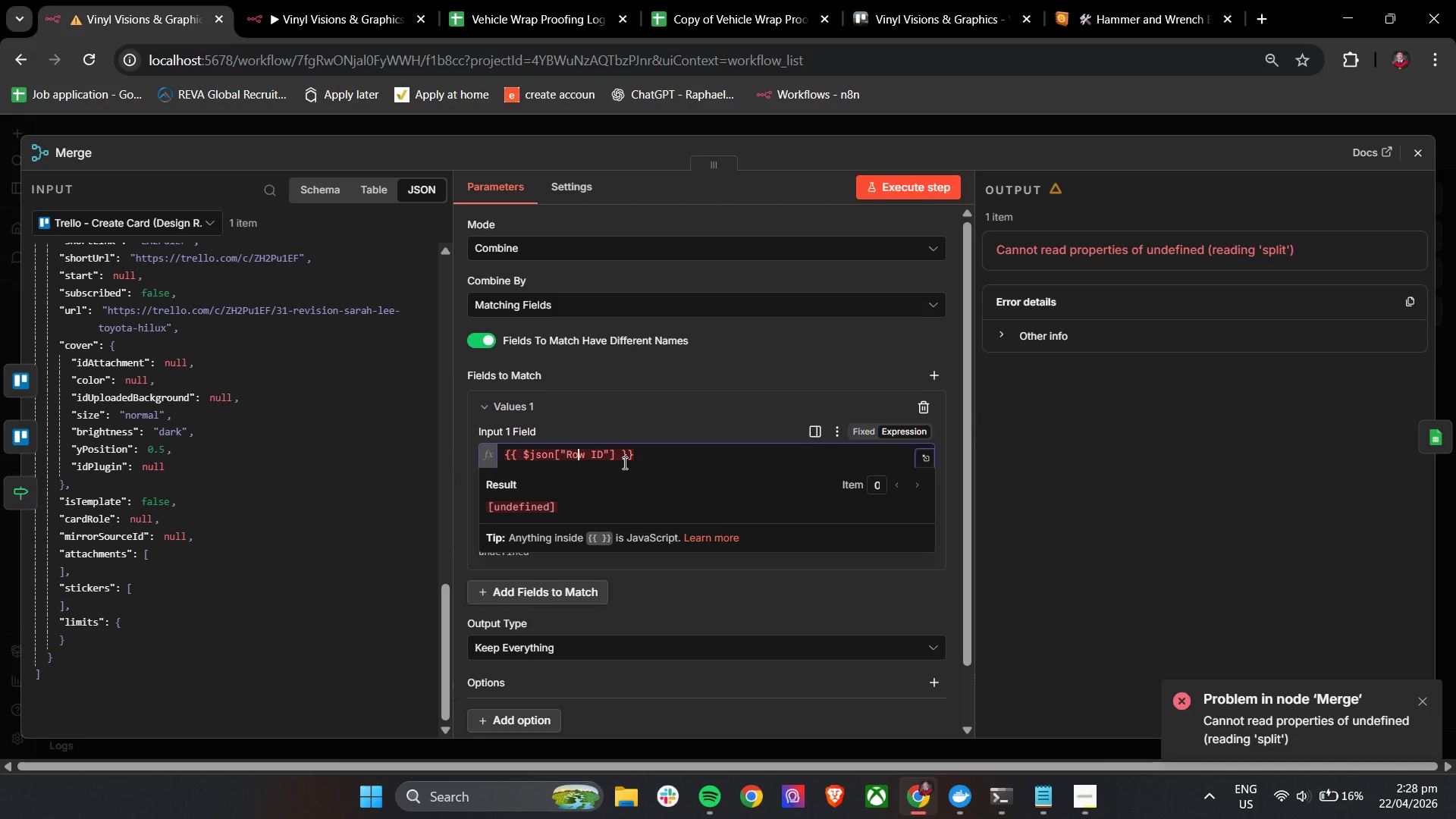 
key(End)
 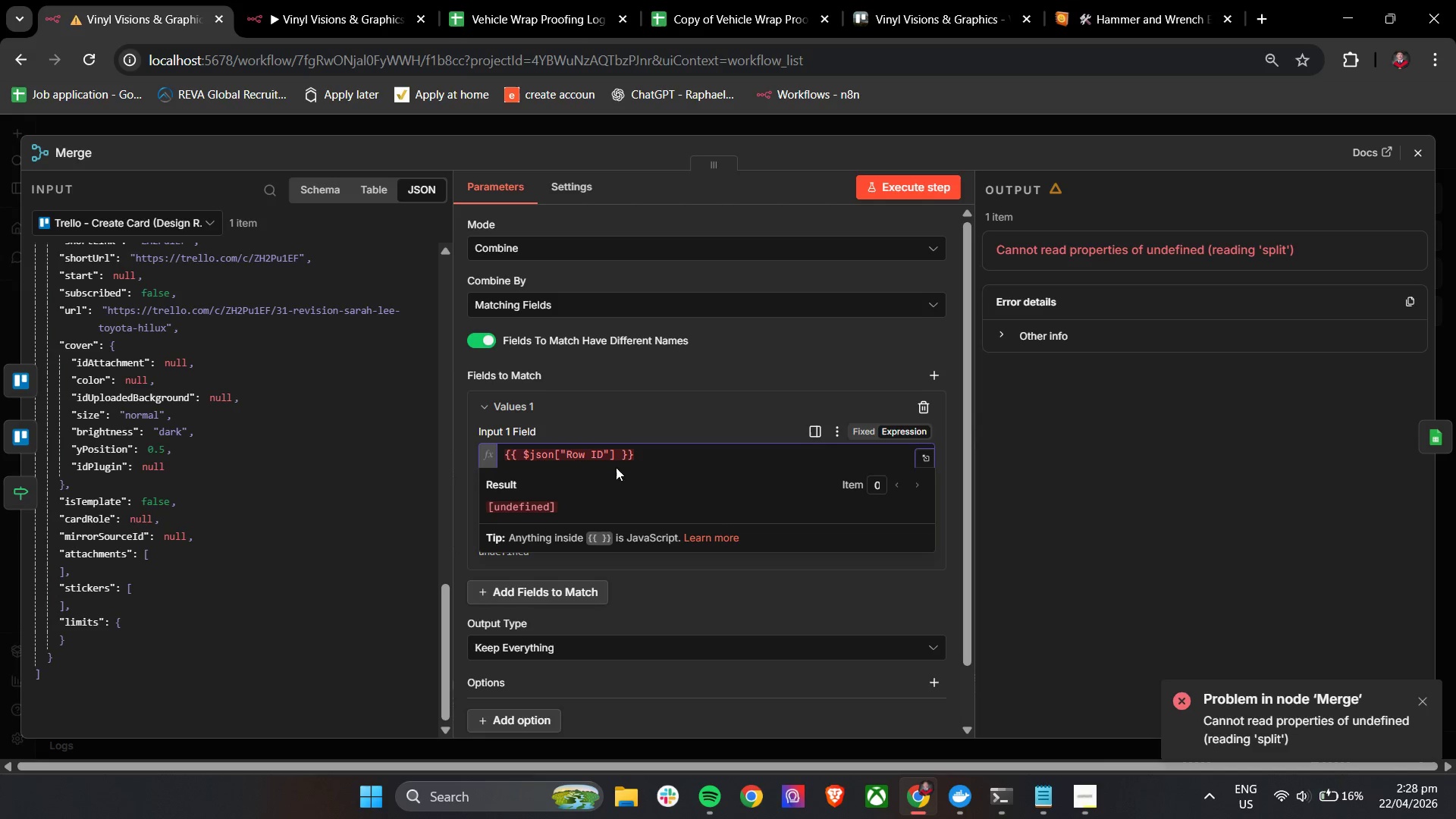 
left_click([585, 454])
 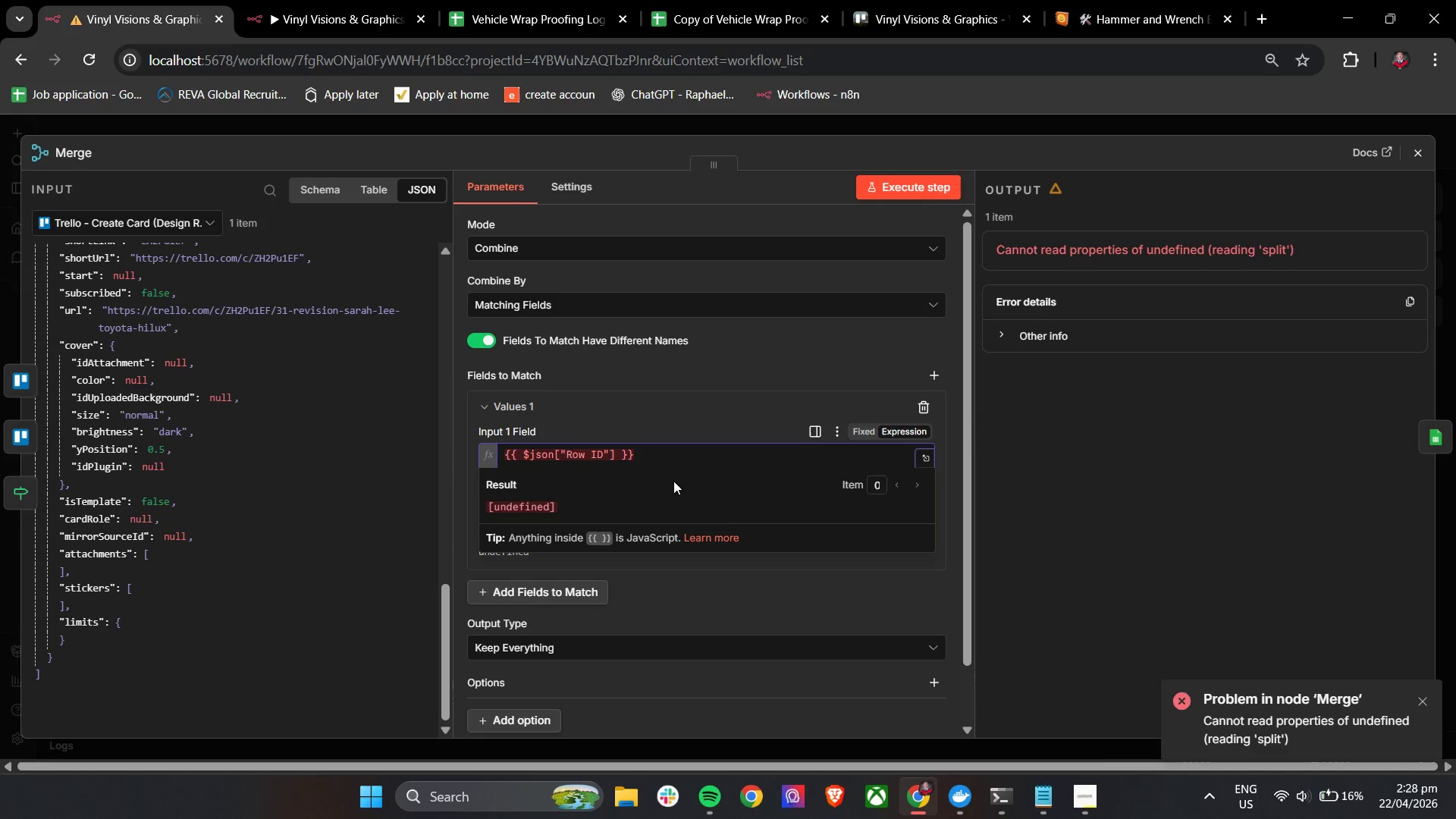 
key(Backspace)
key(Backspace)
type(OW)
 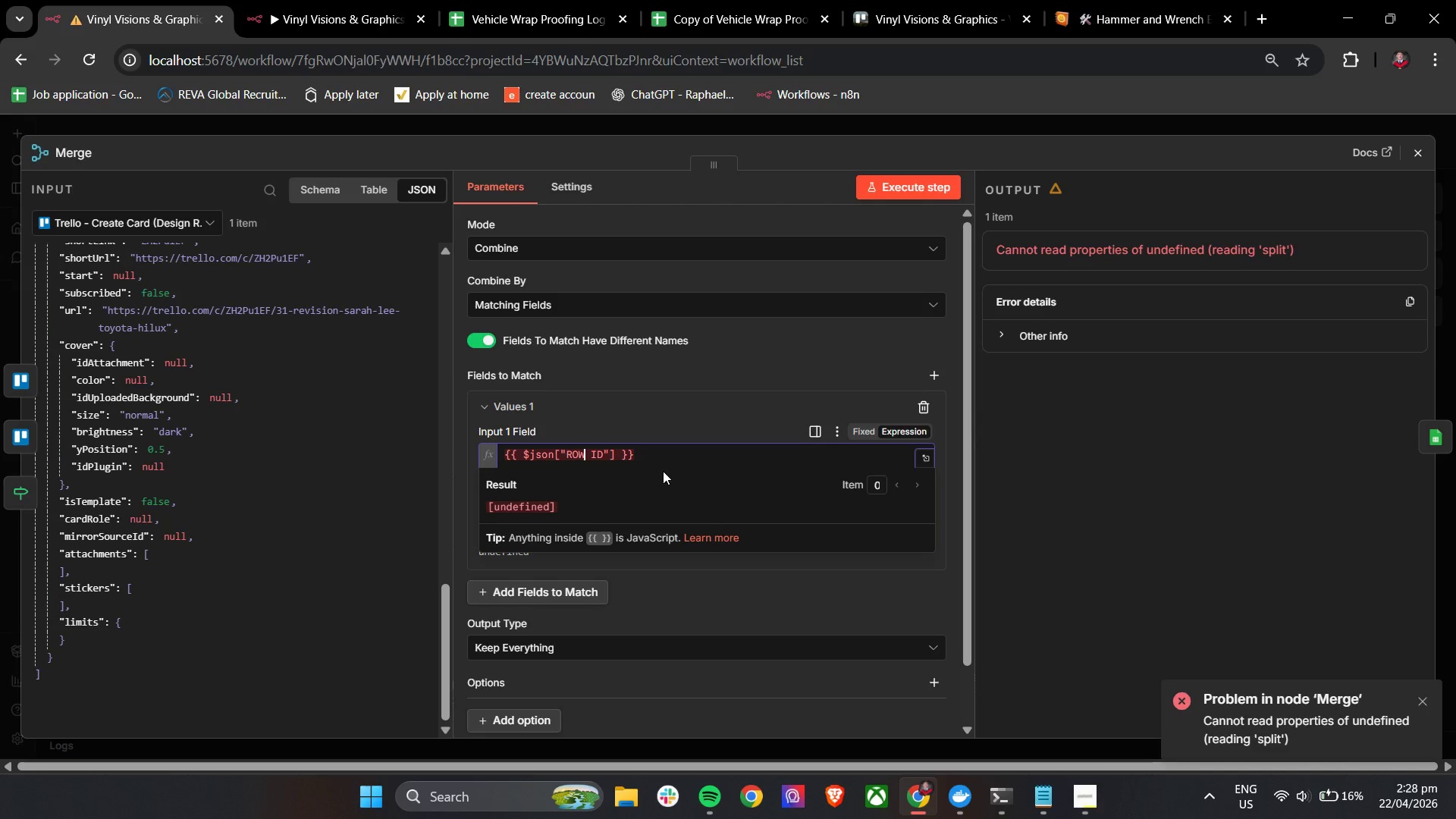 
left_click([652, 416])
 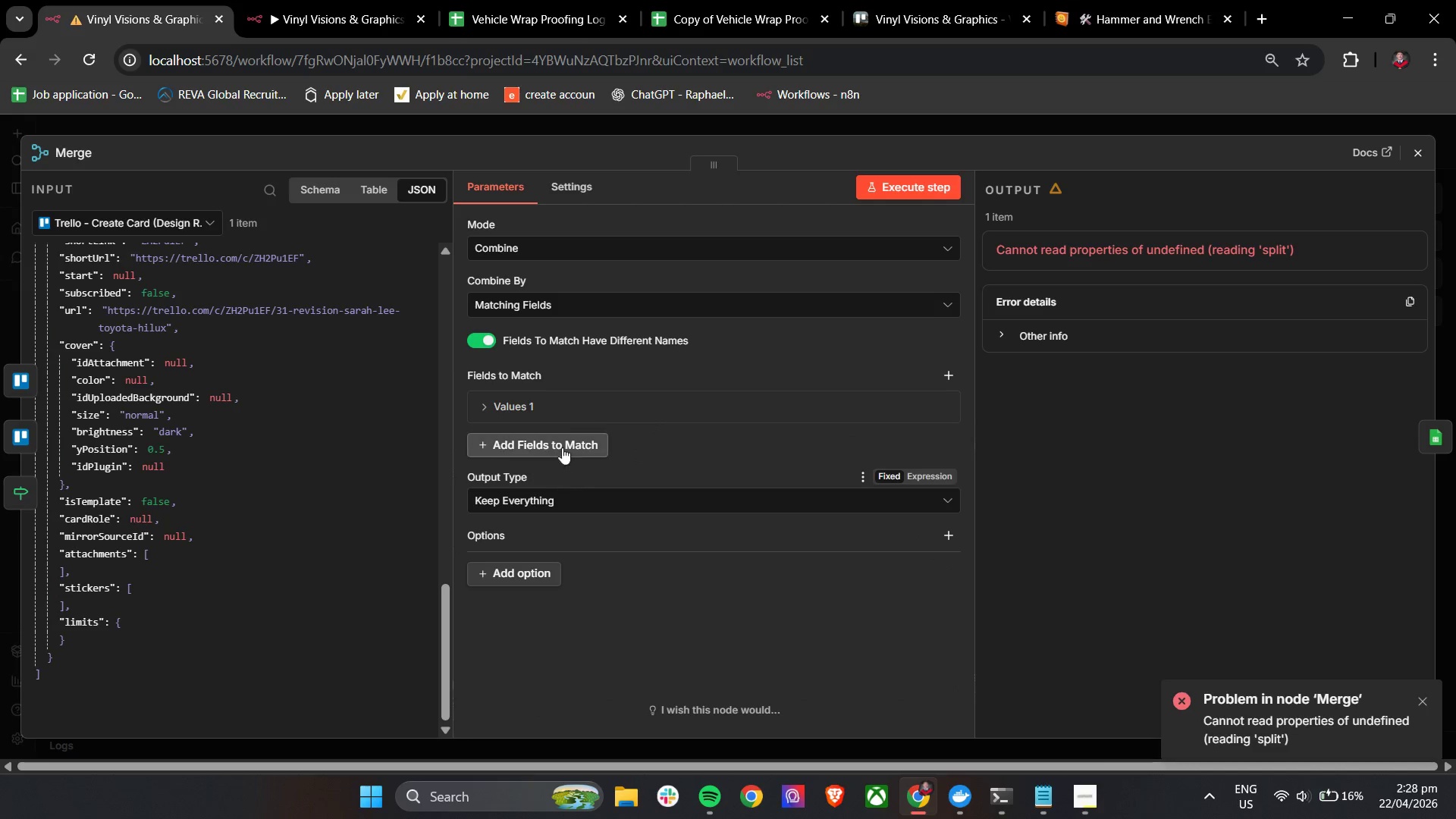 
left_click([575, 410])
 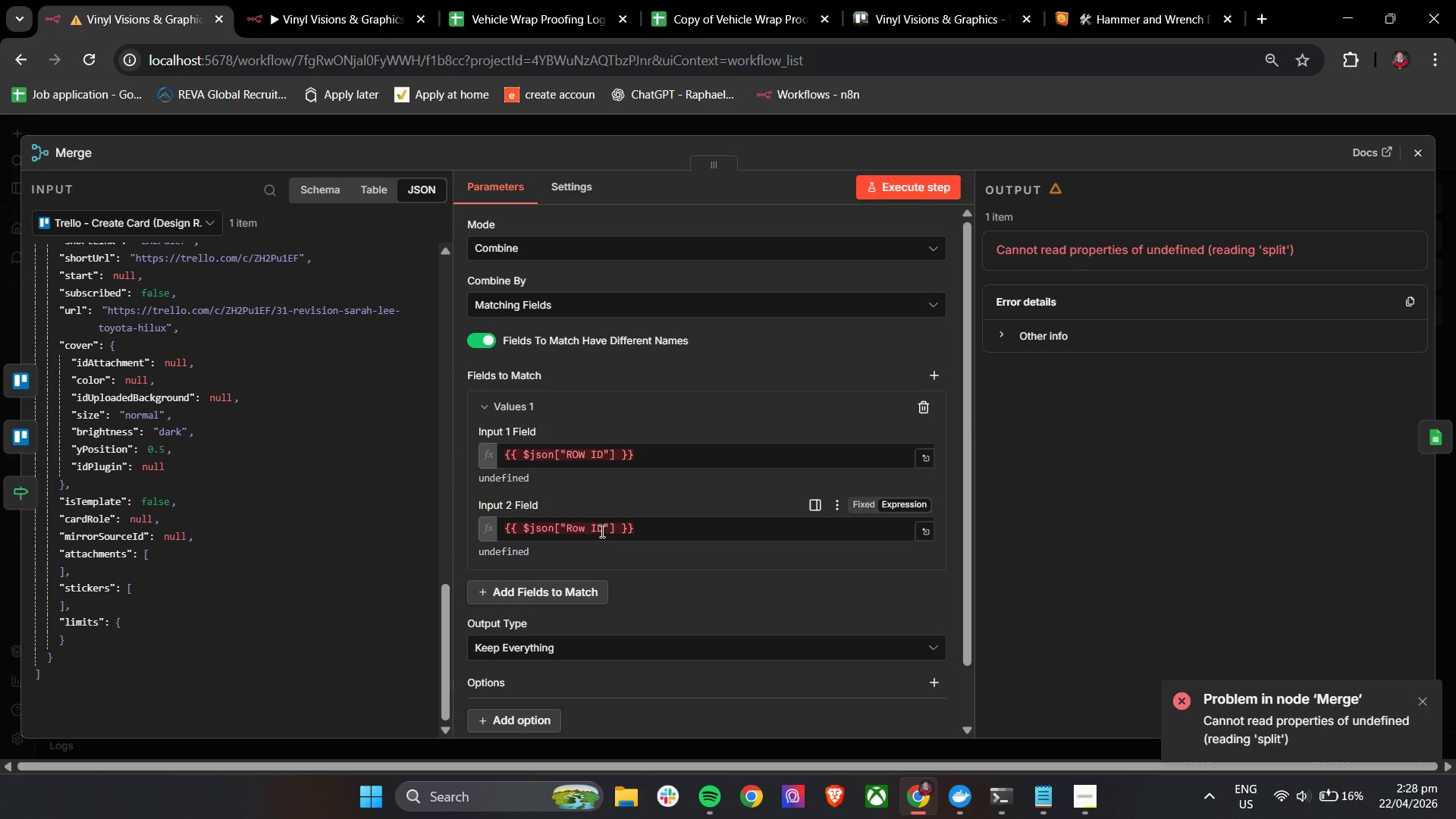 
left_click([588, 531])
 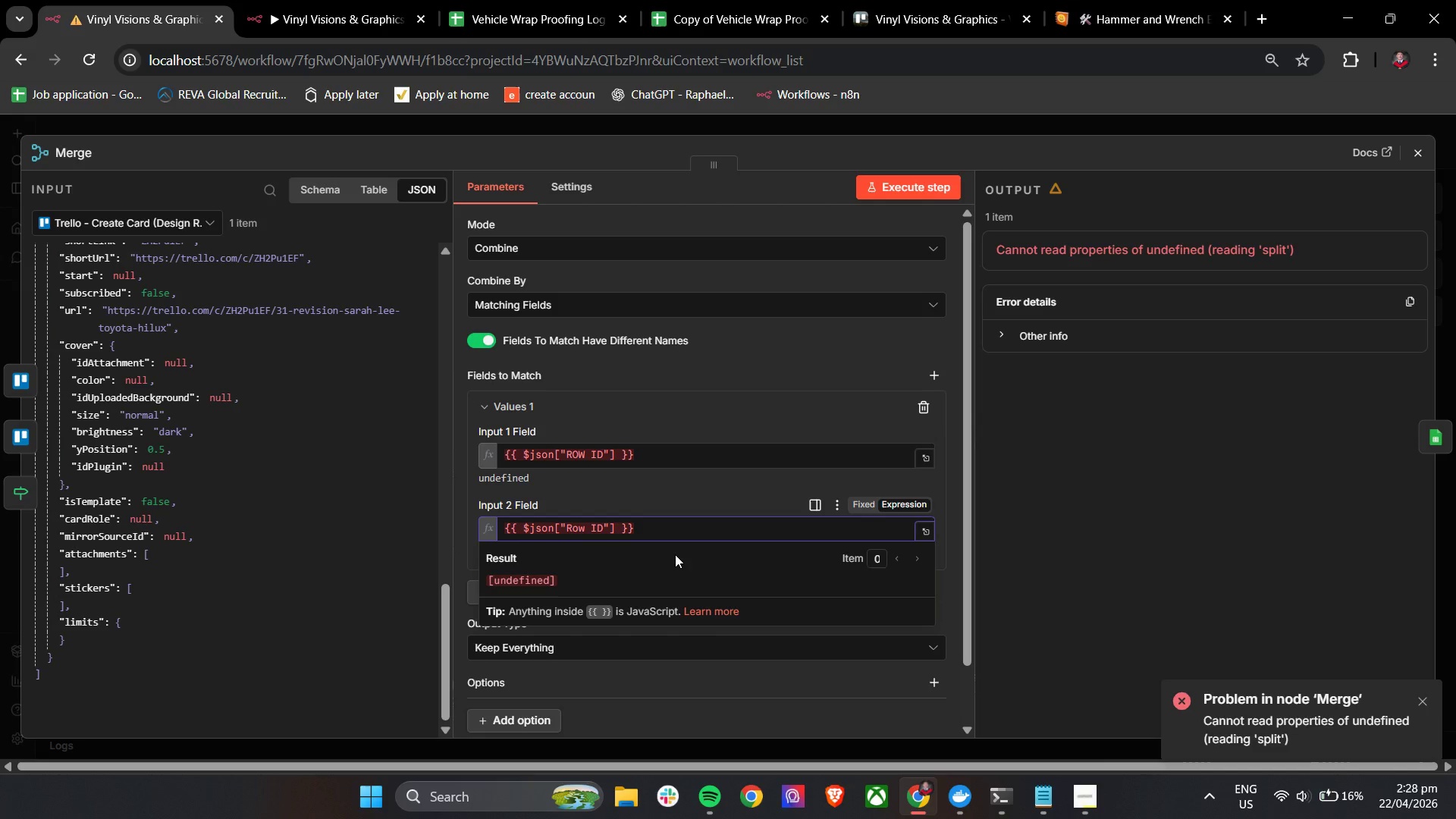 
key(ArrowLeft)
 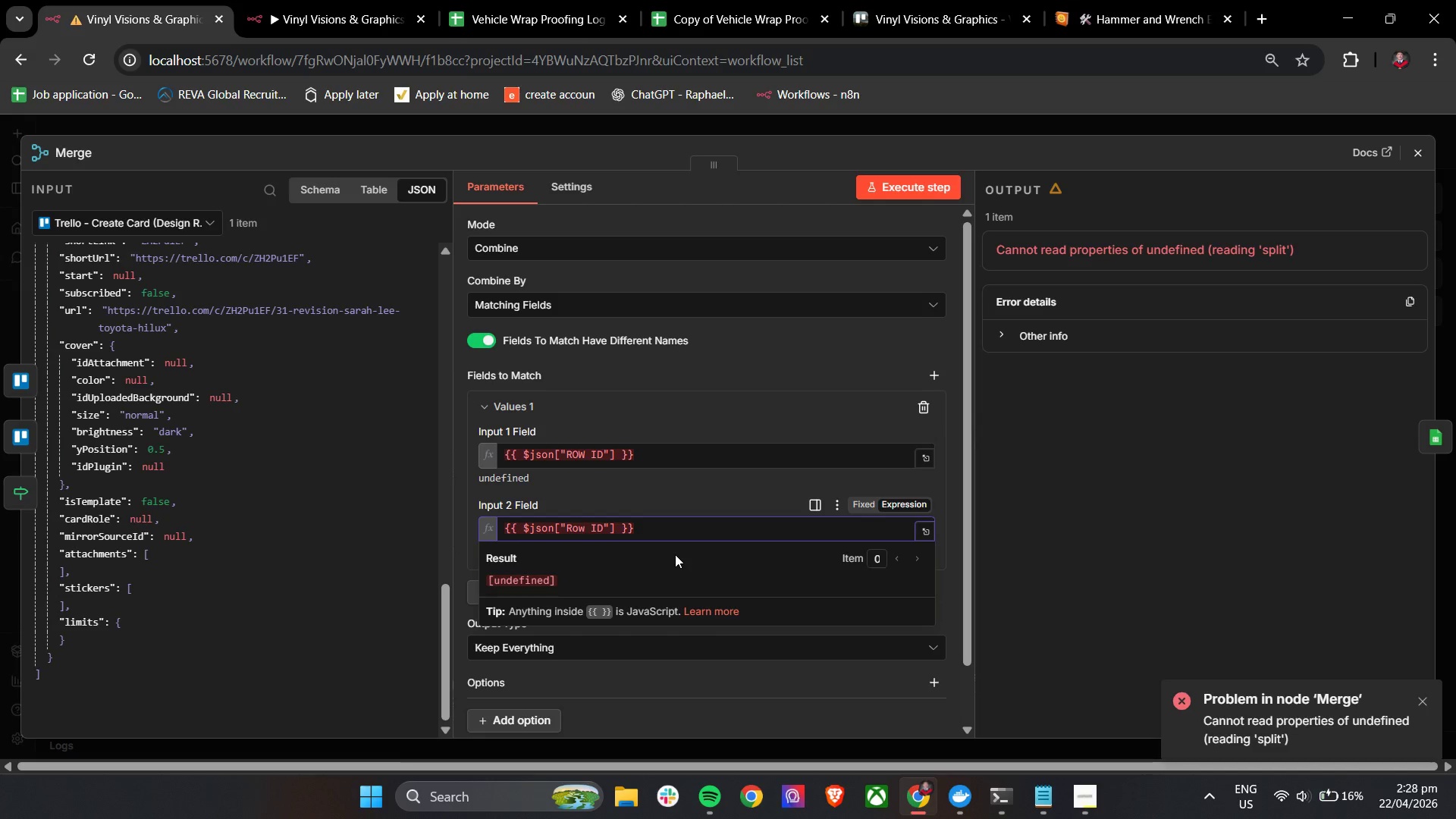 
key(Backspace)
key(Backspace)
type(OW)
 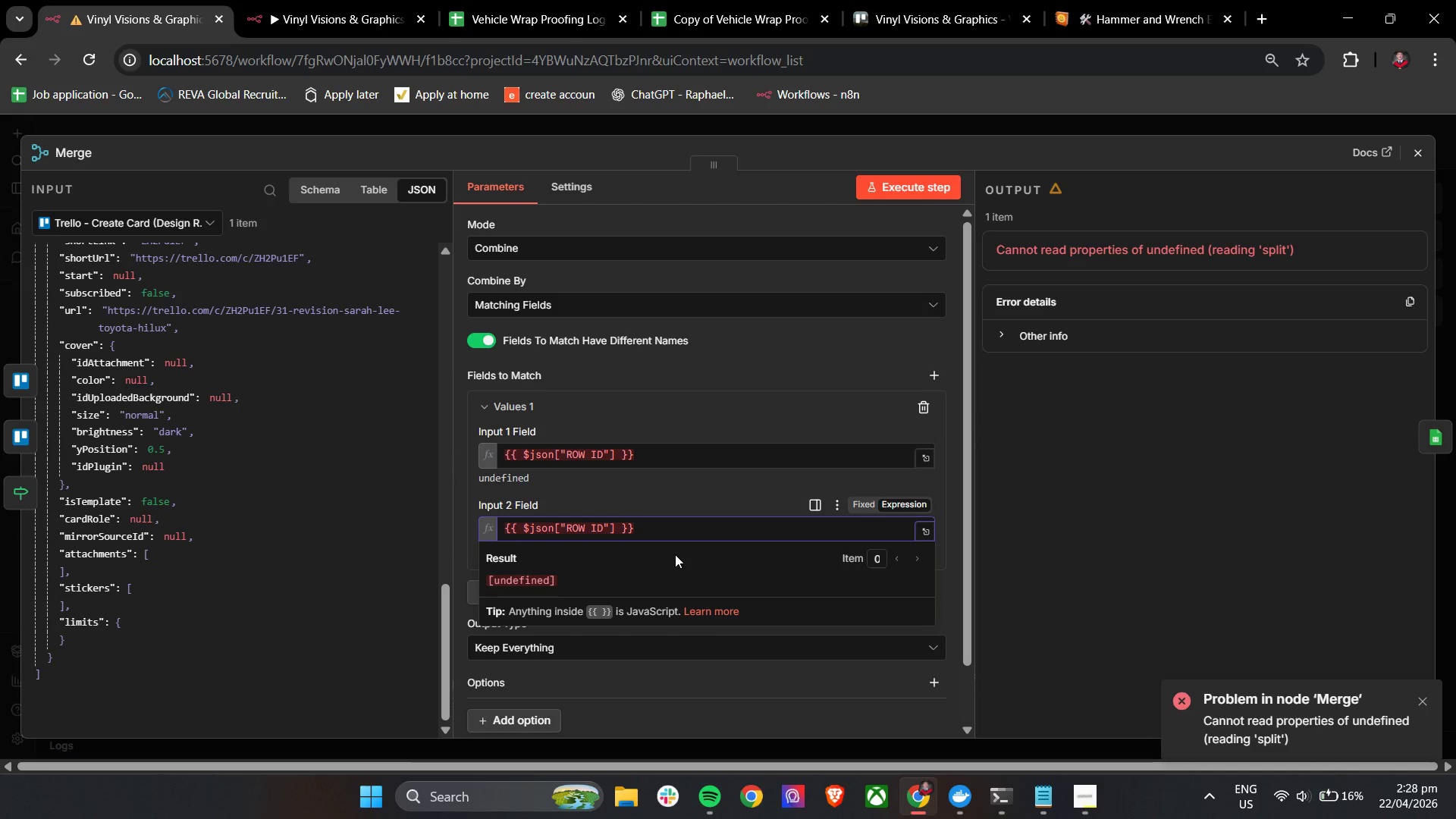 
left_click([657, 496])
 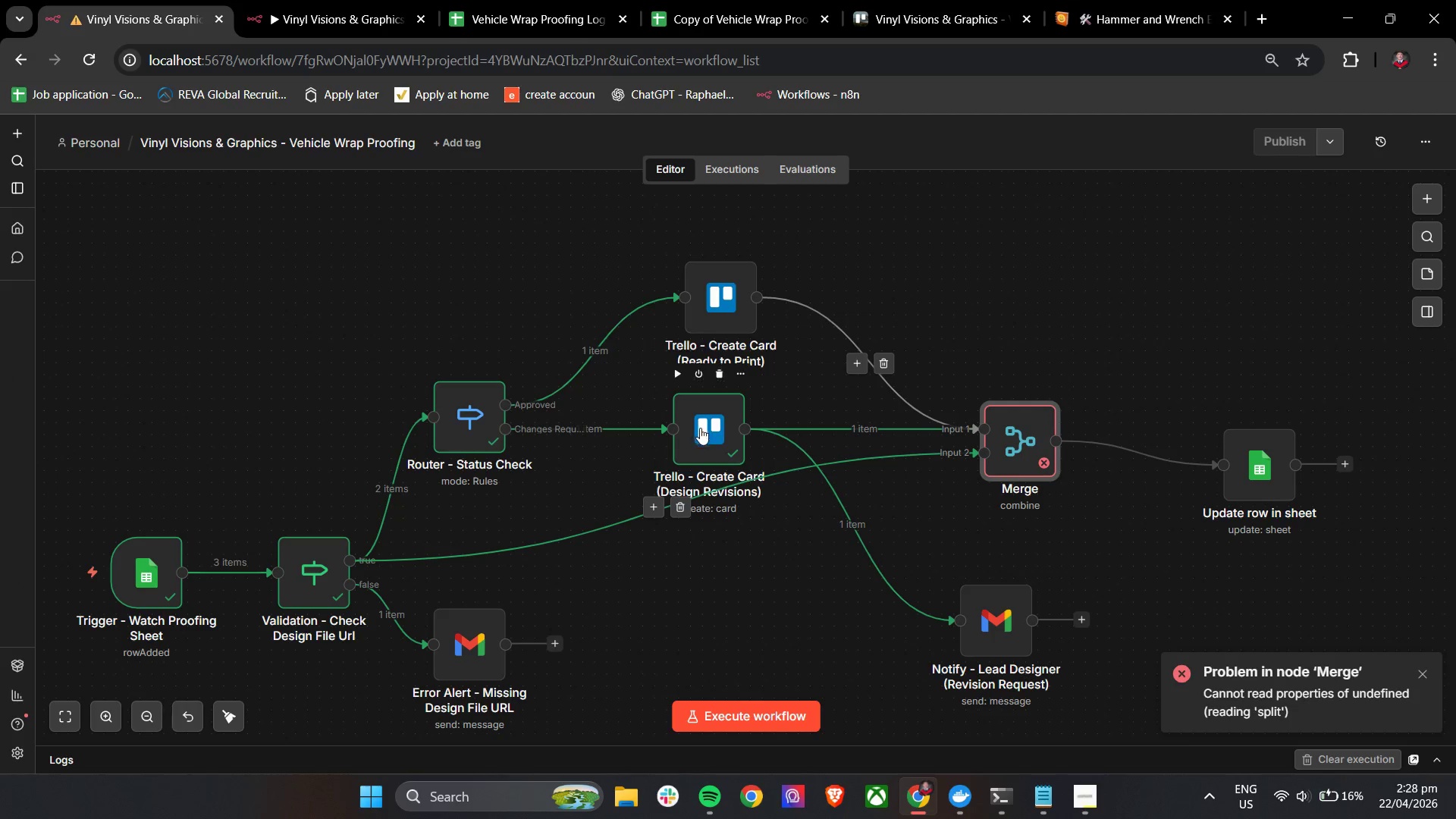 
double_click([327, 563])
 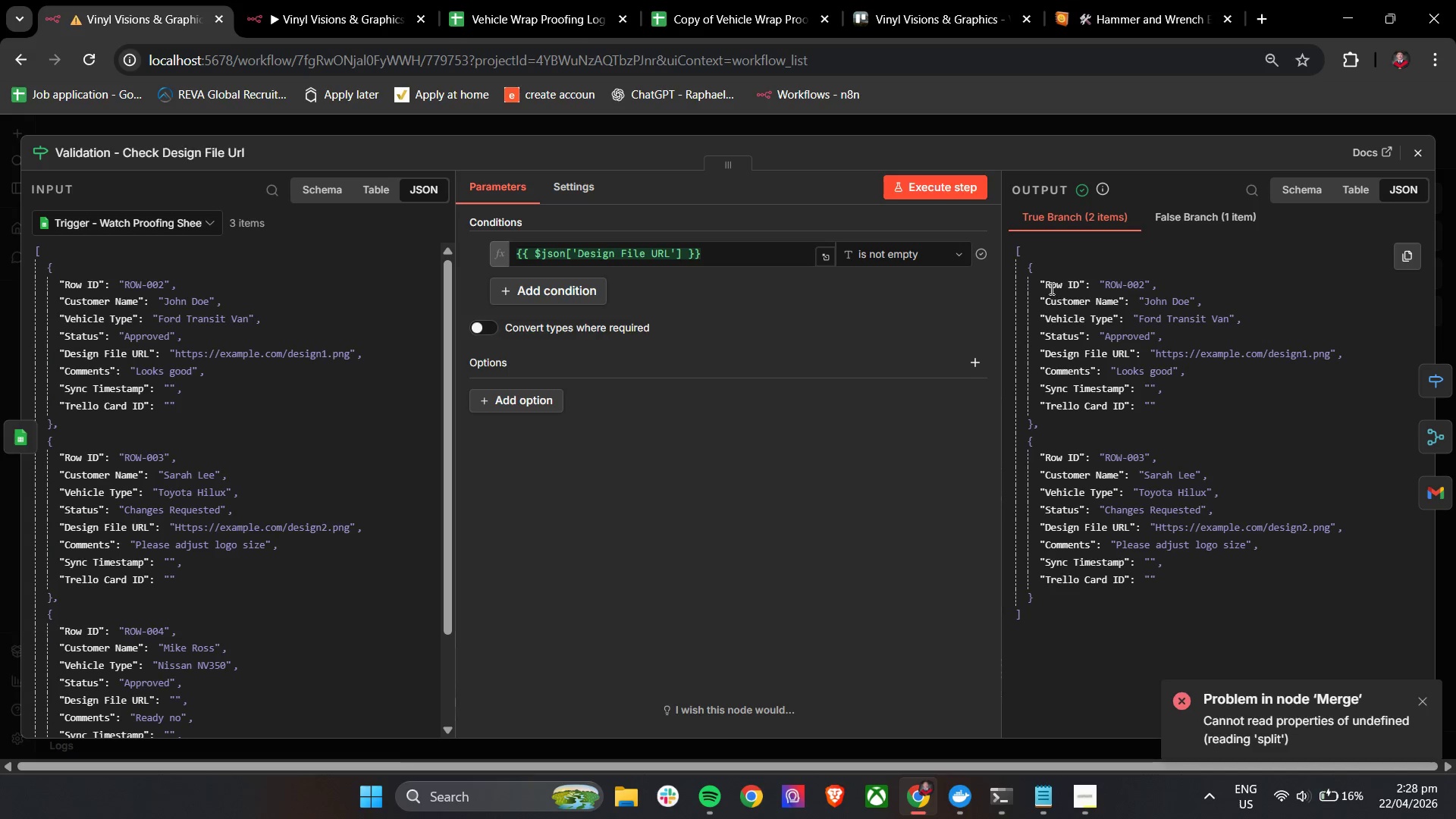 
left_click_drag(start_coordinate=[1040, 284], to_coordinate=[1084, 286])
 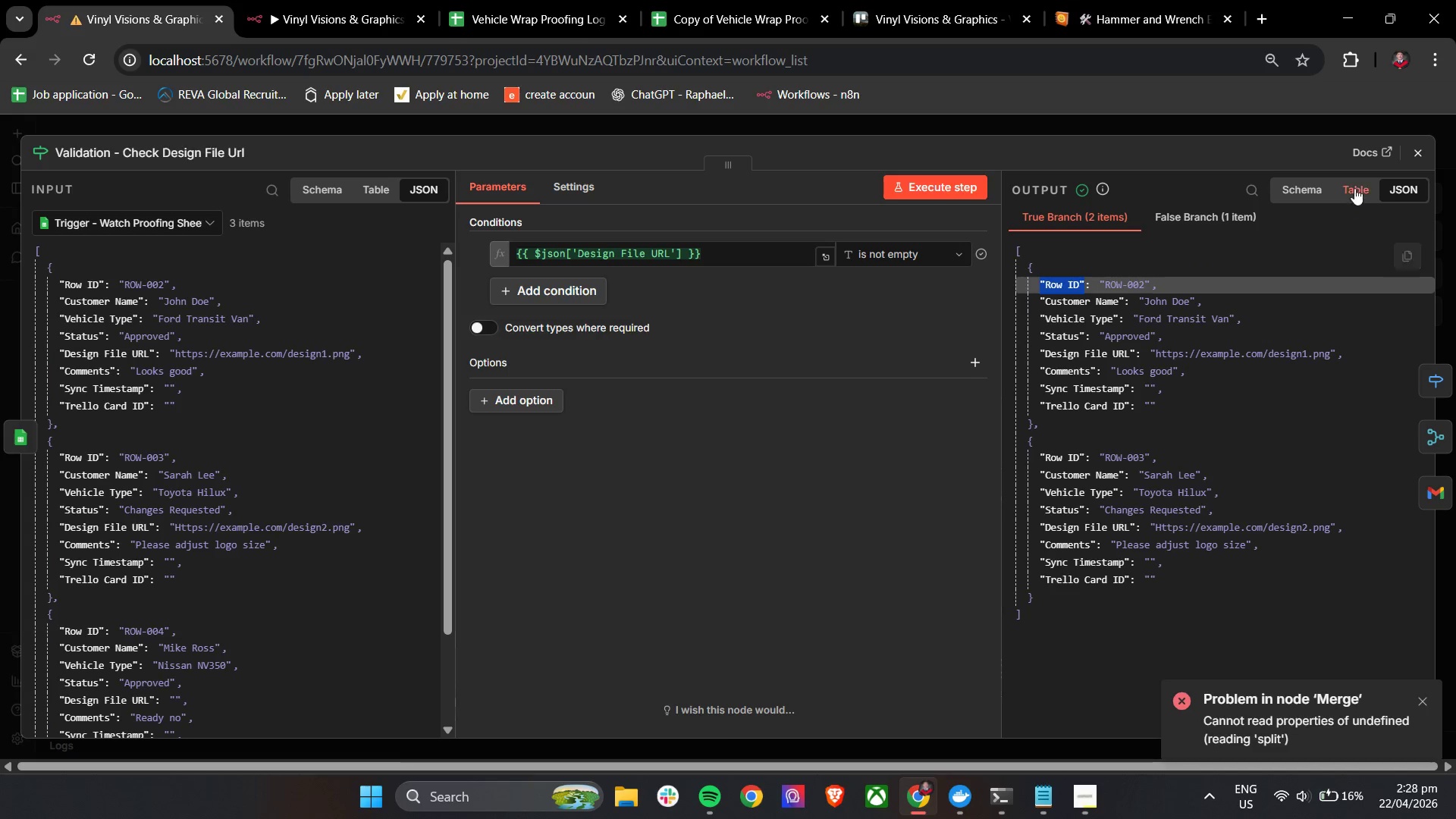 
key(Control+C)
 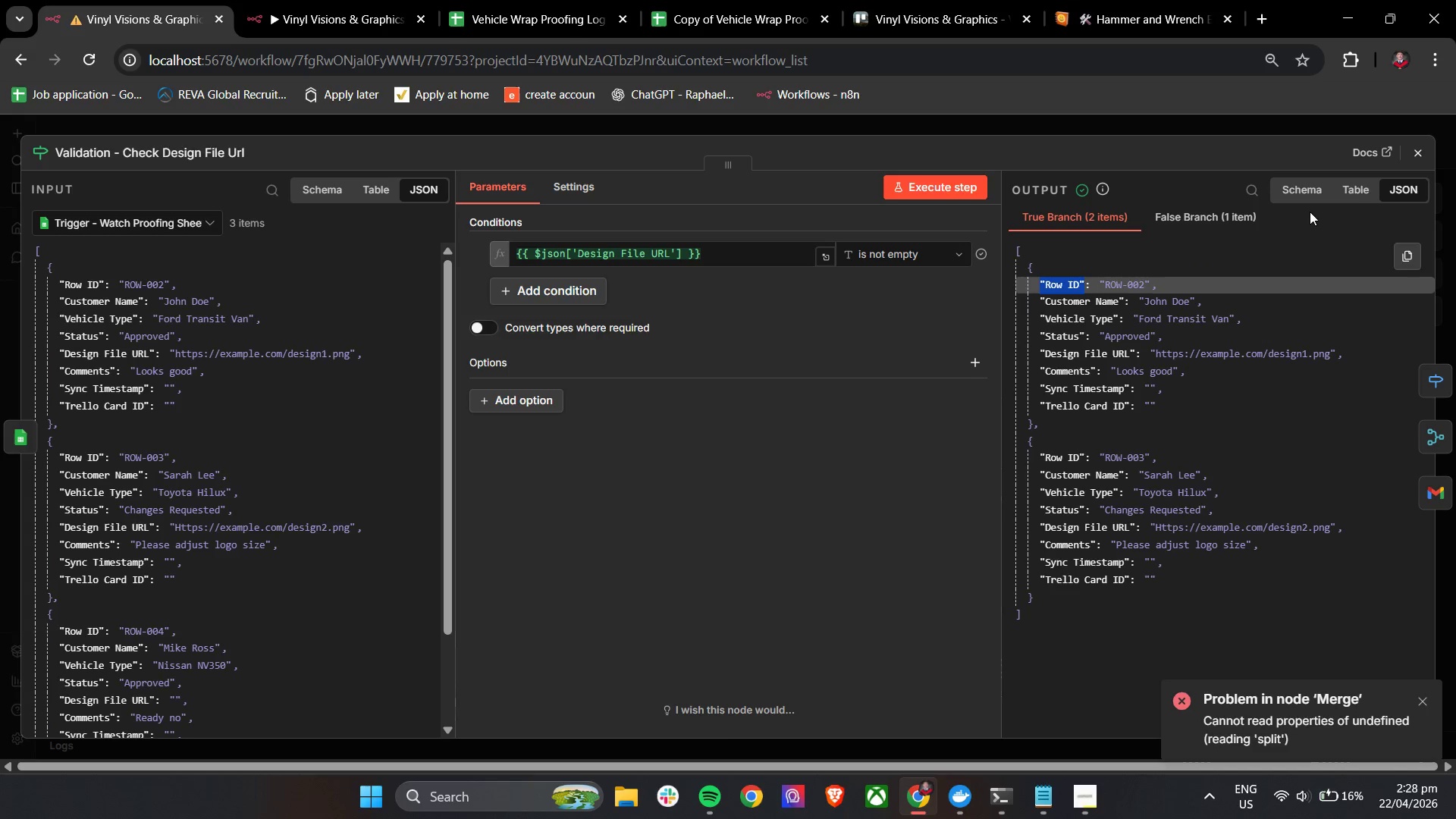 
key(Control+C)
 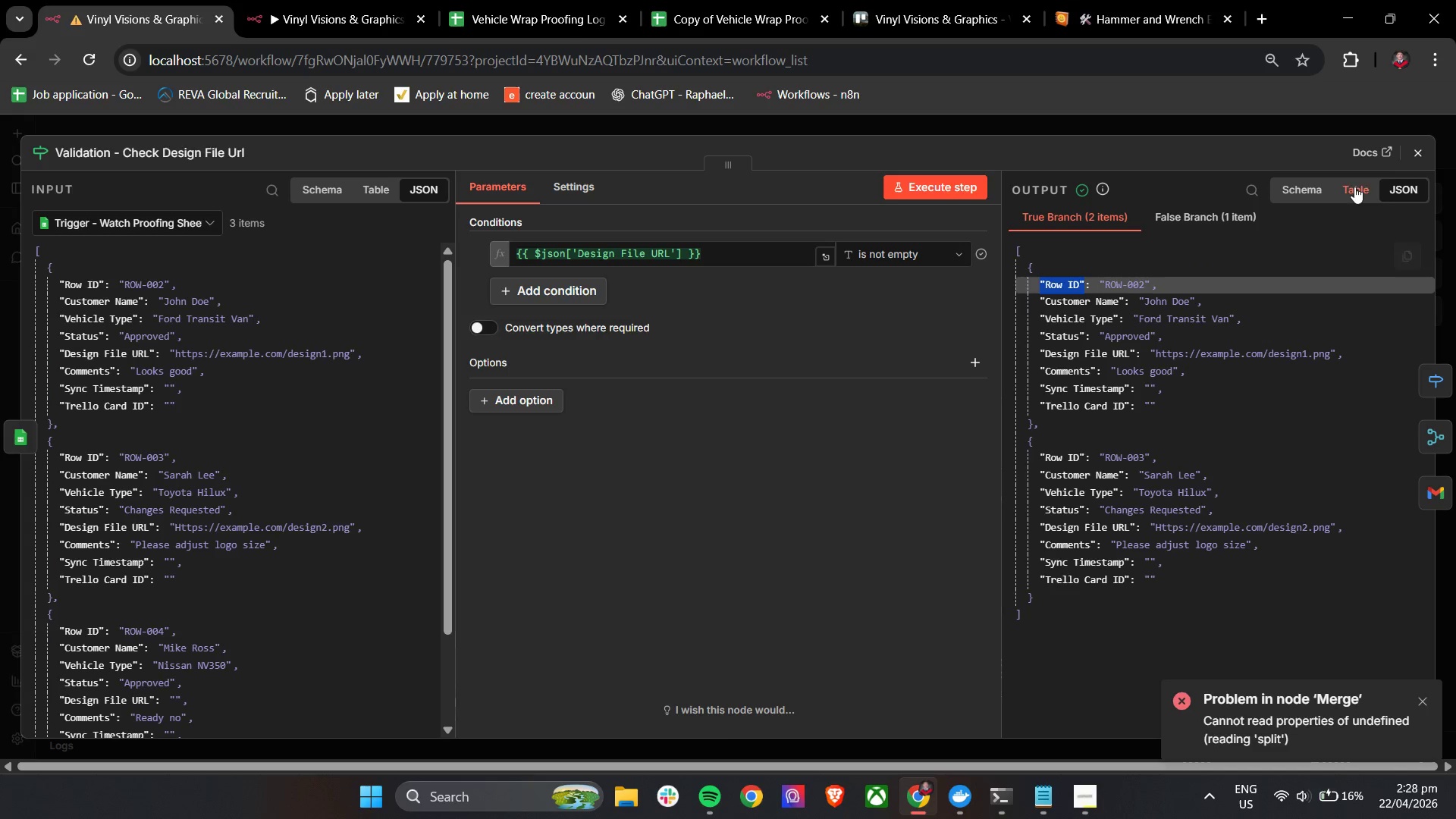 
key(Control+C)
 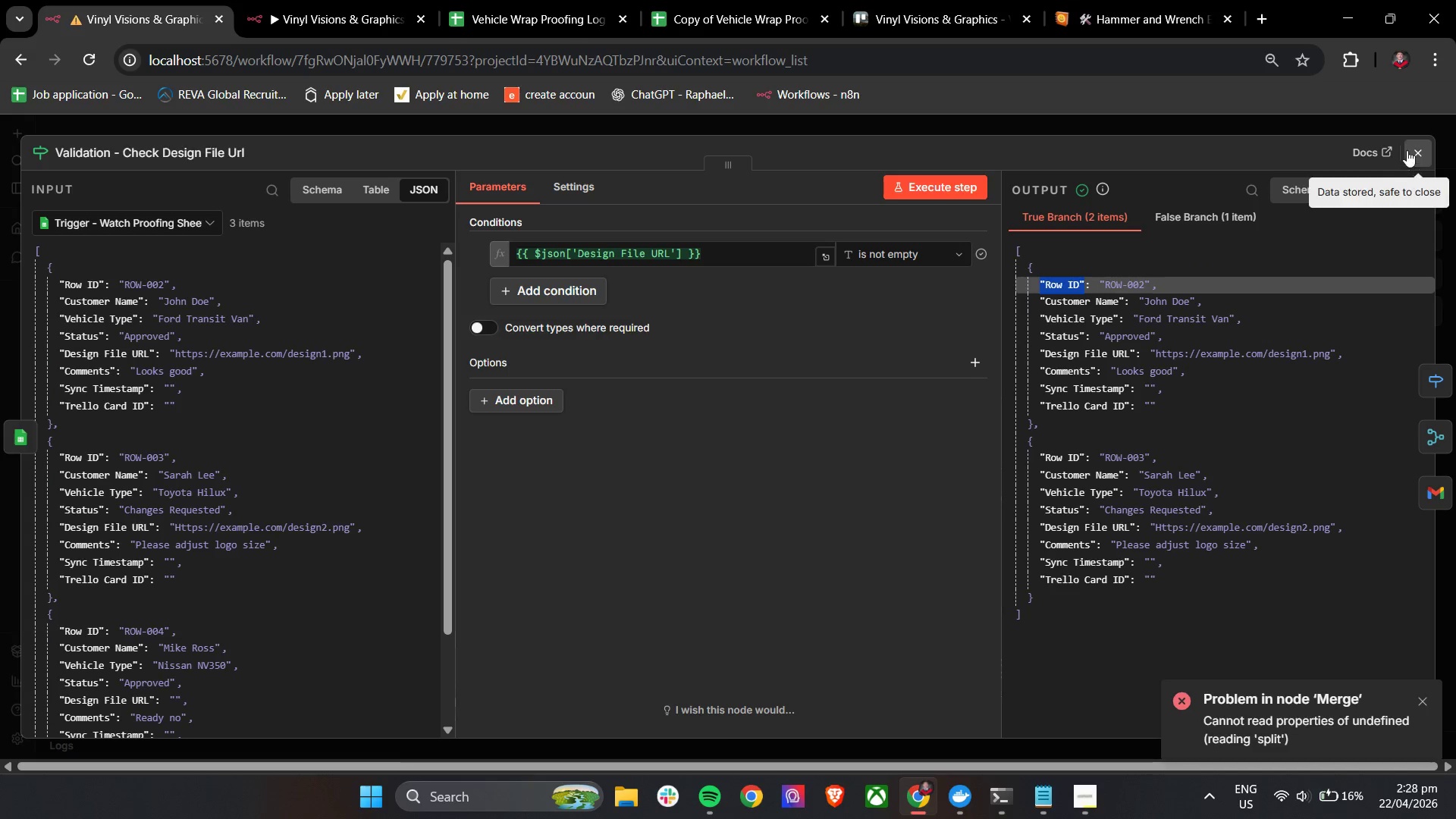 
left_click([1407, 149])
 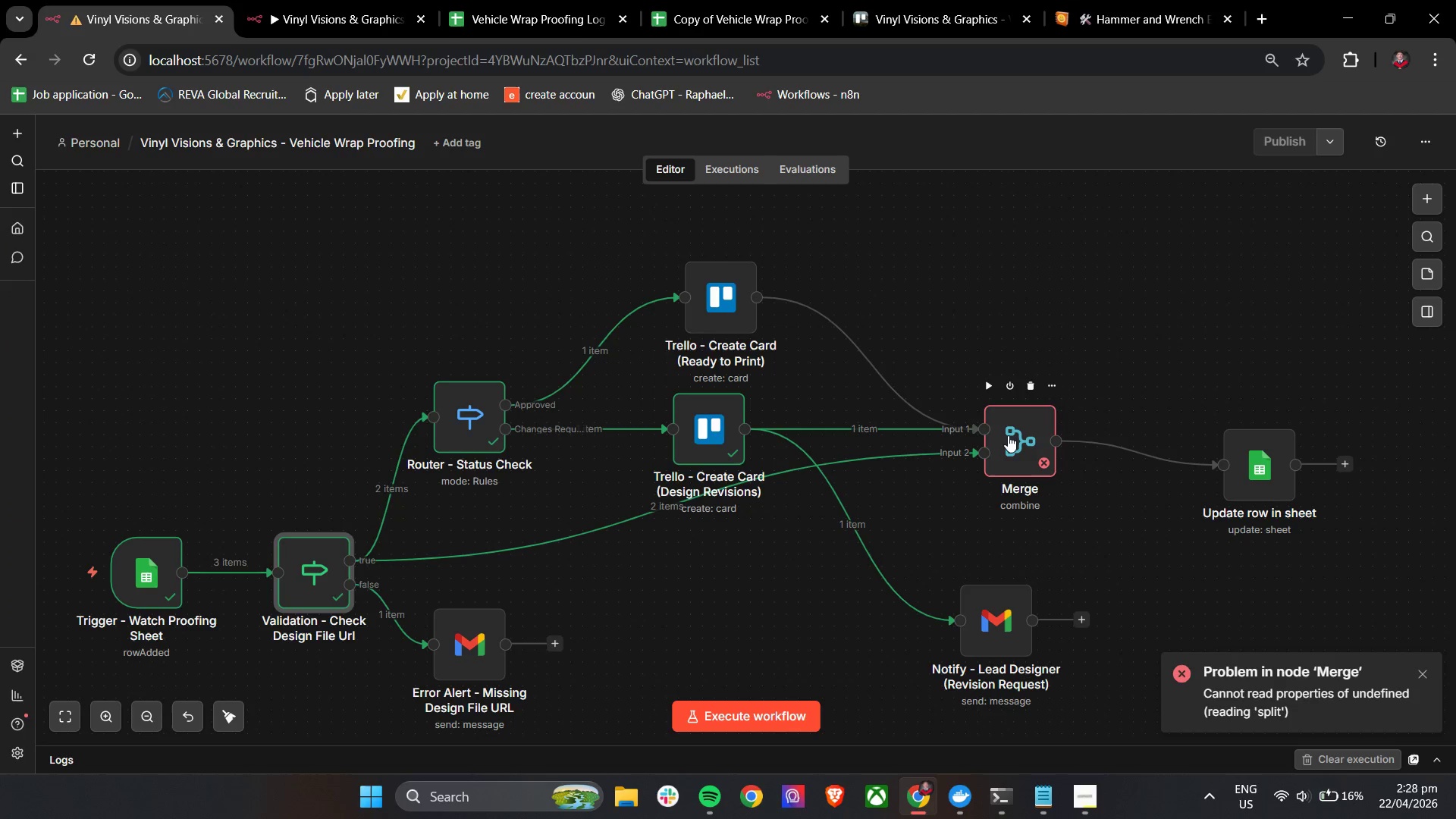 
double_click([1008, 435])
 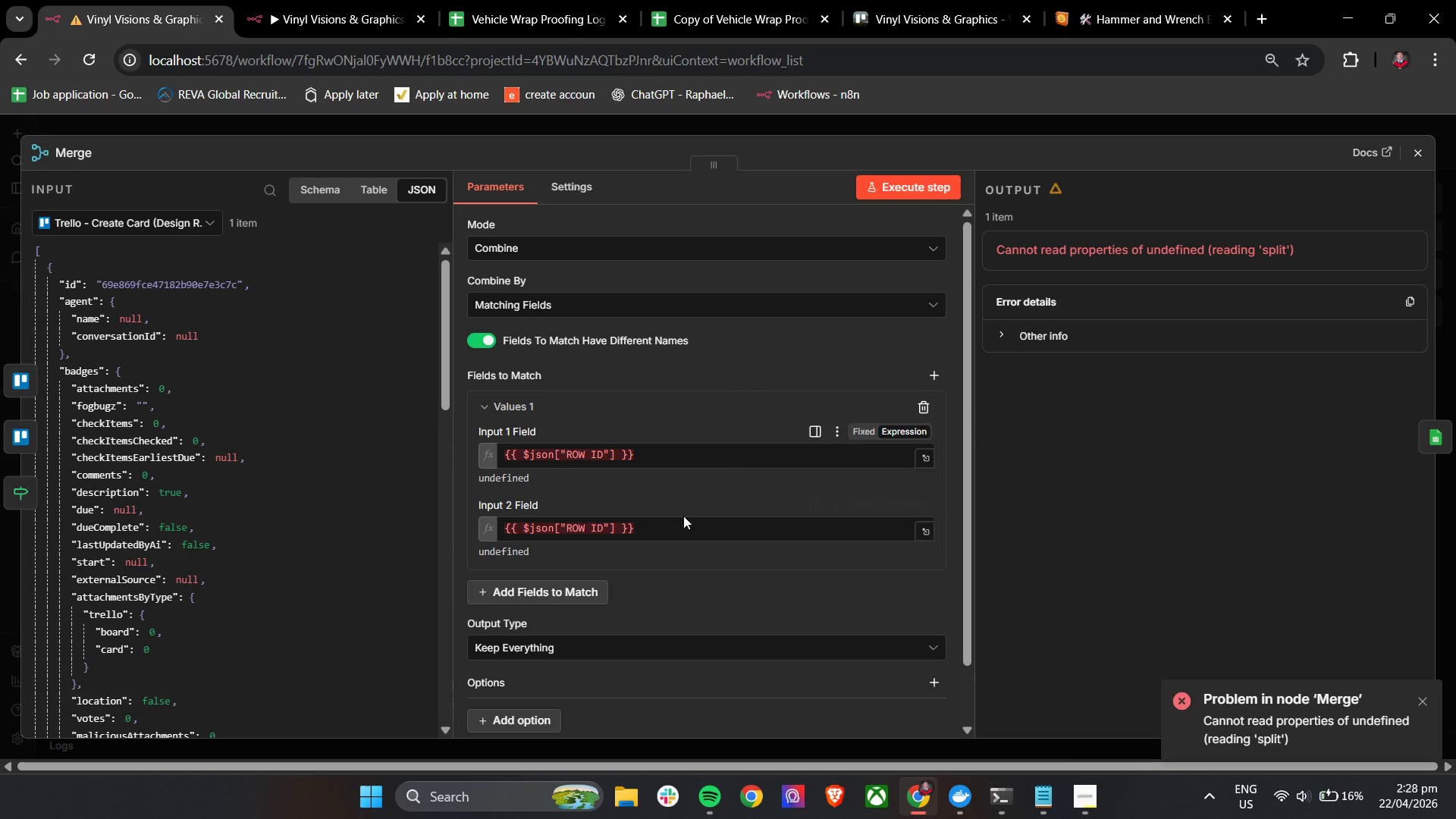 
left_click([665, 531])
 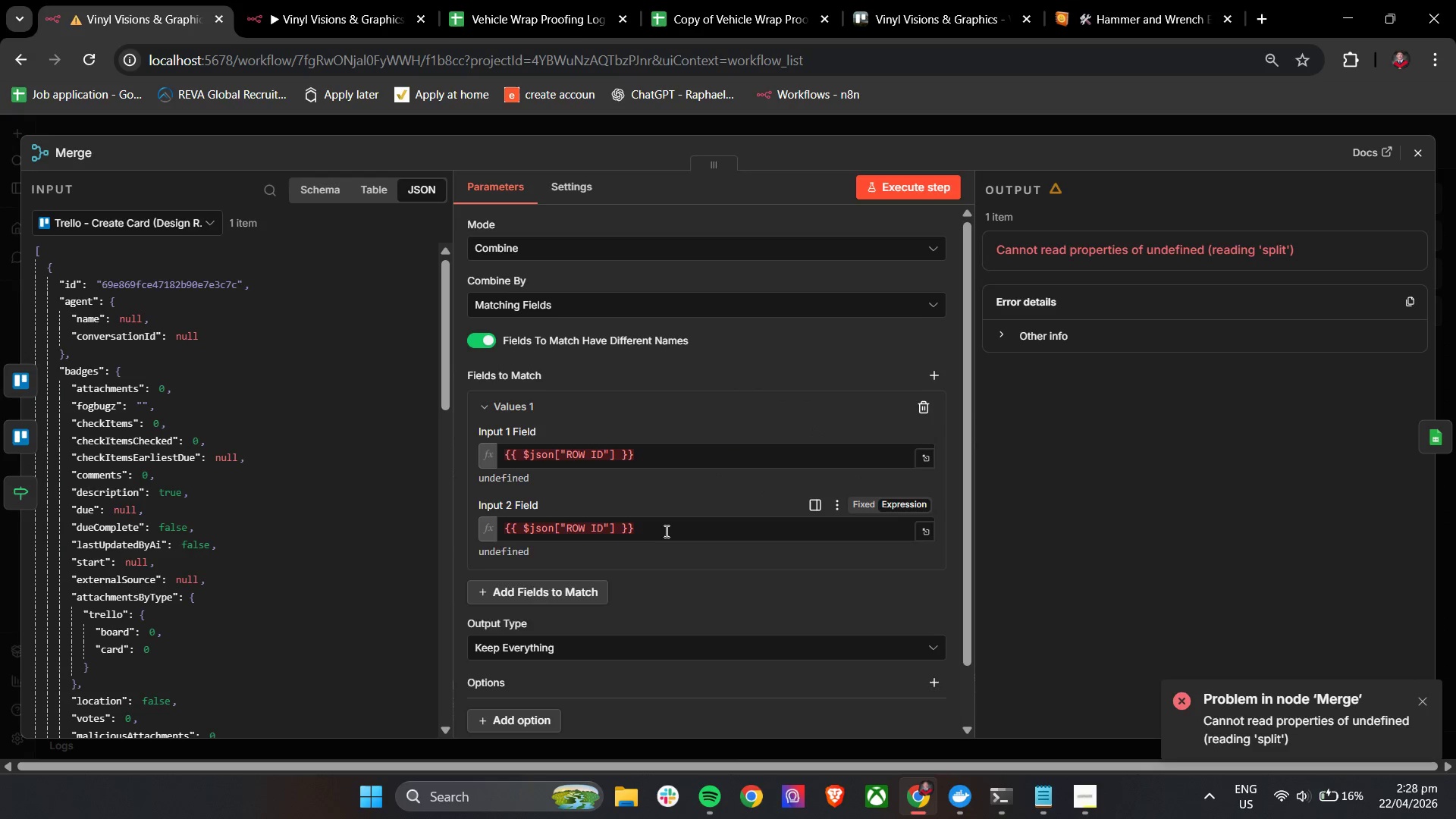 
key(Control+A)
 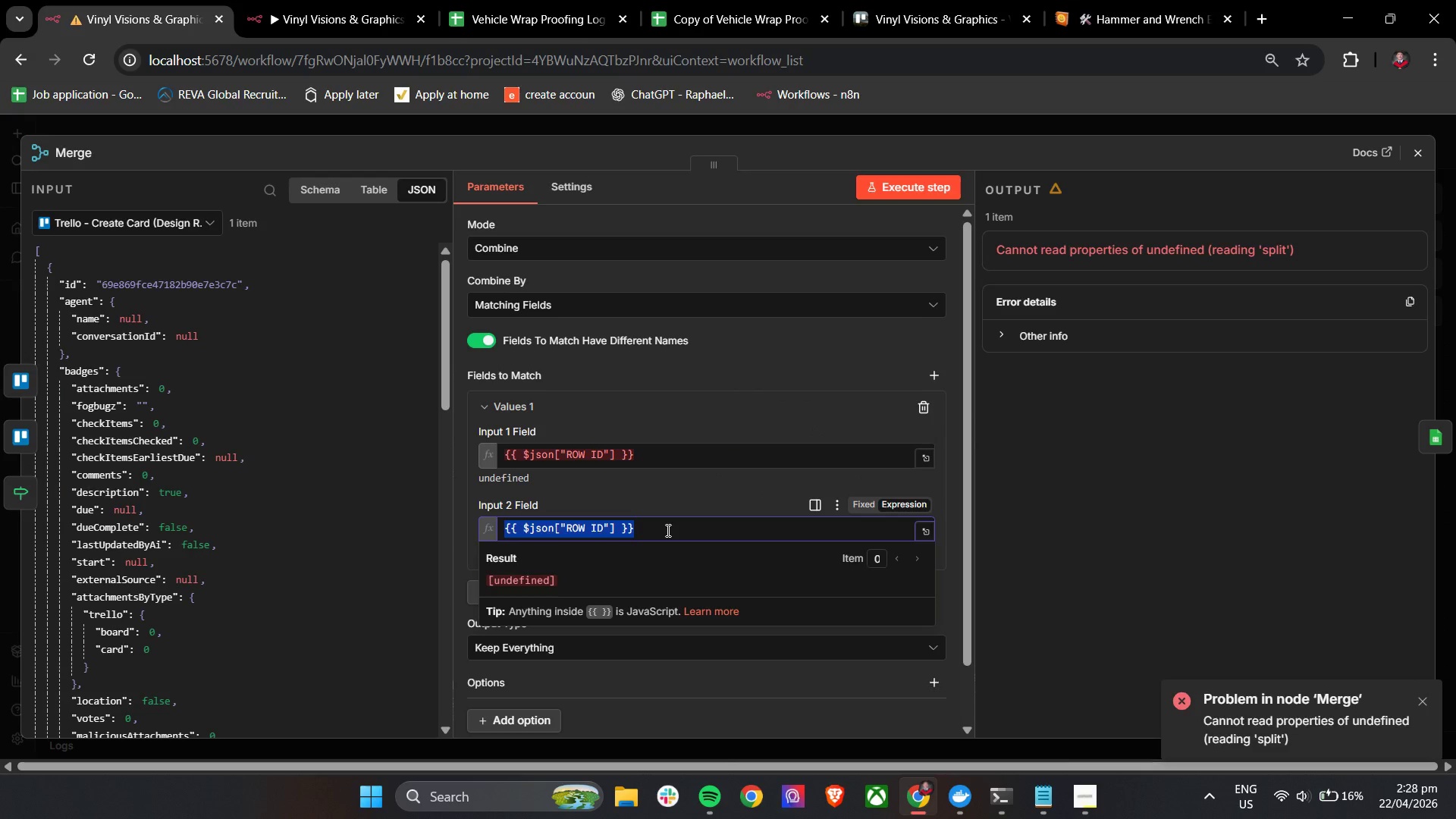 
key(Control+V)
 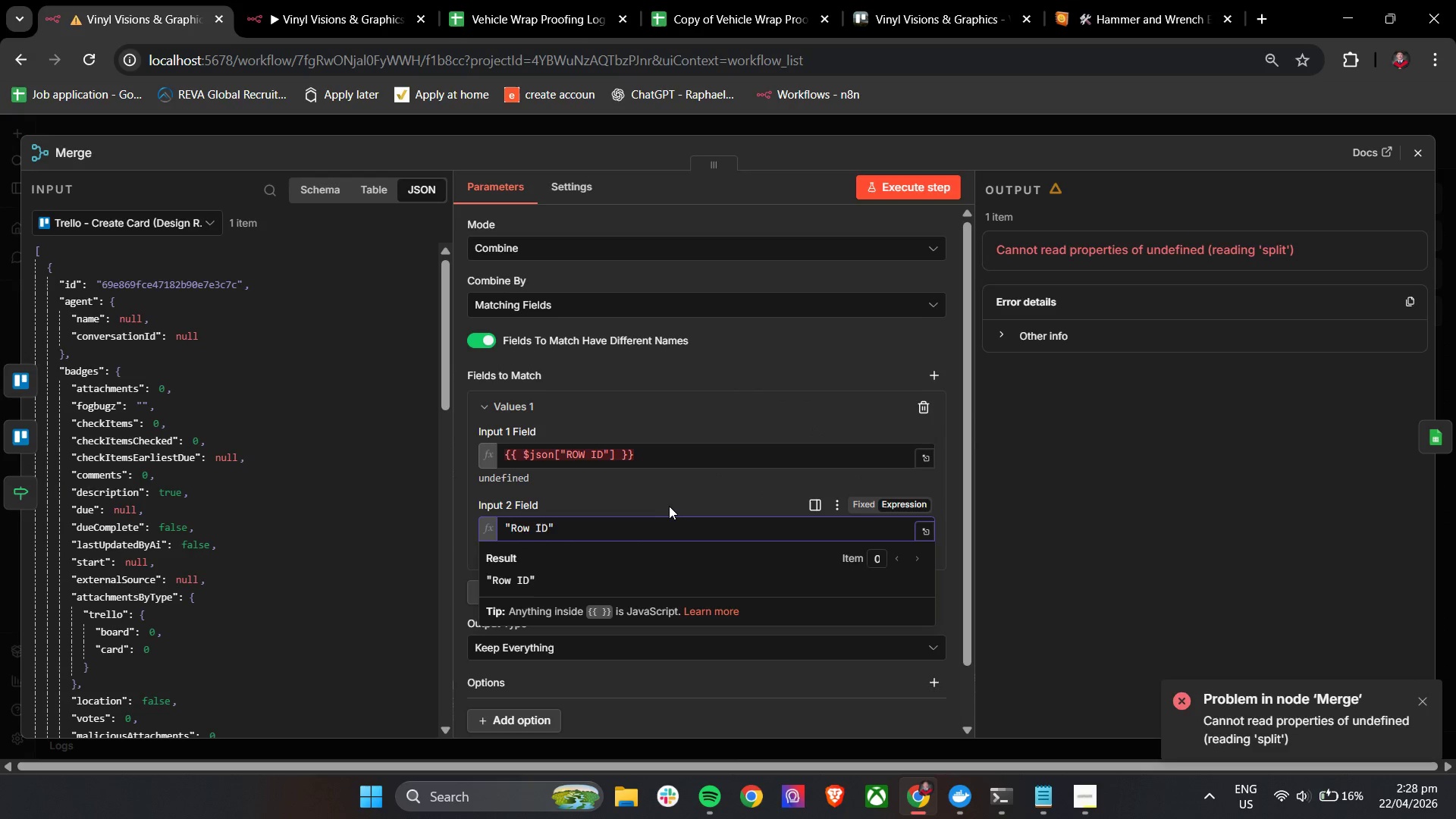 
key(Control+A)
 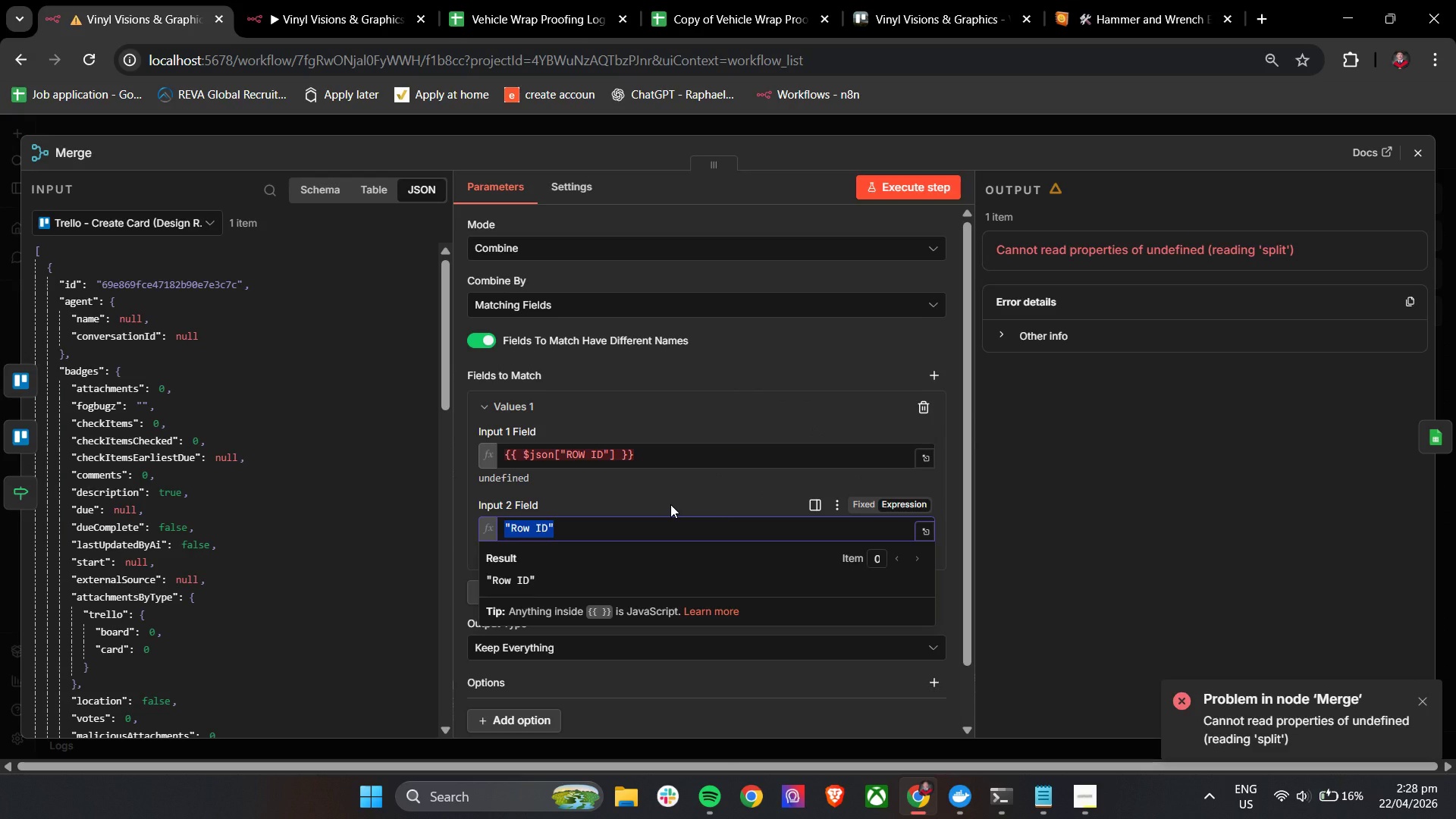 
key(Shift+BracketLeft)
 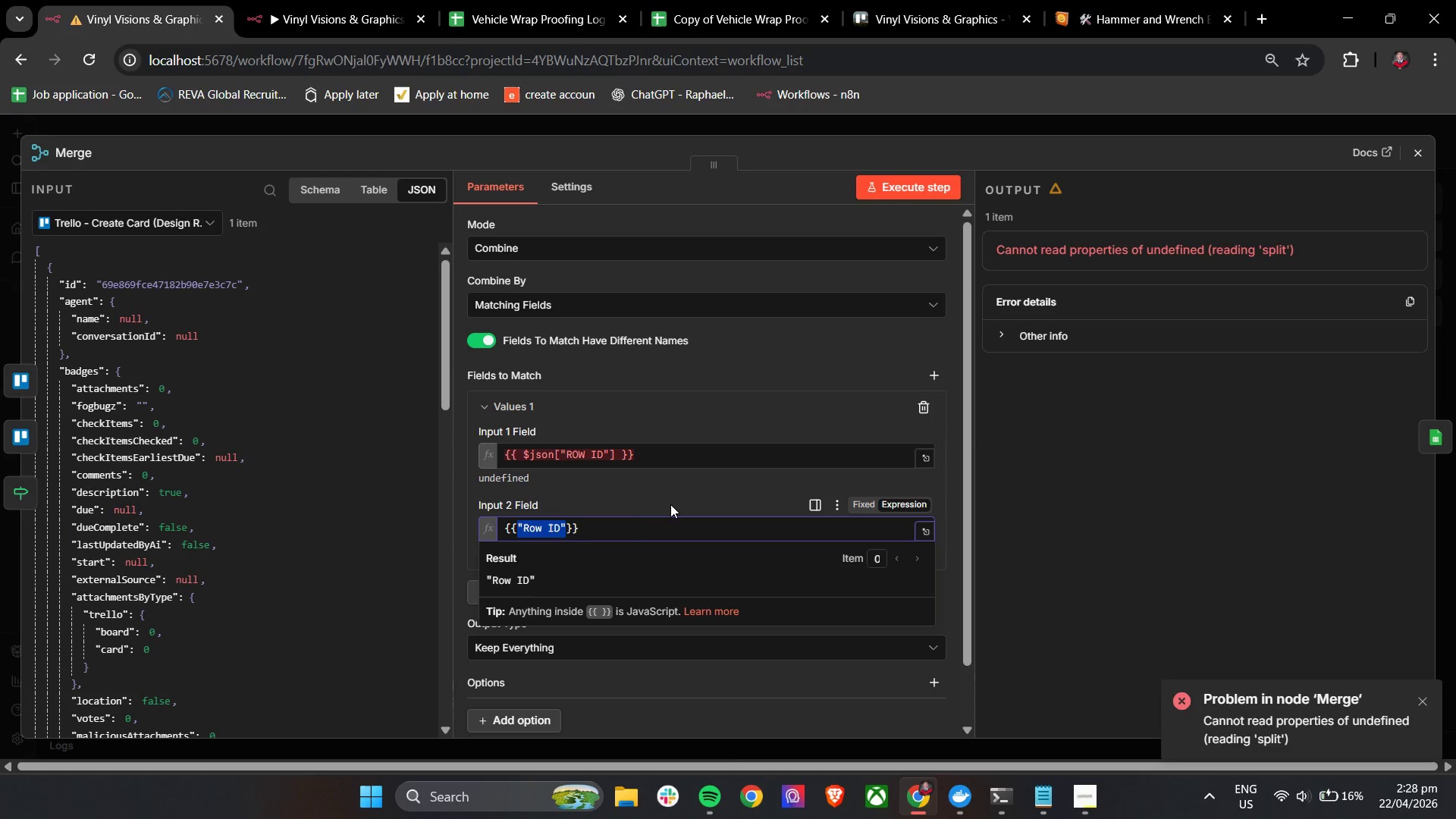 
key(Shift+BracketLeft)
 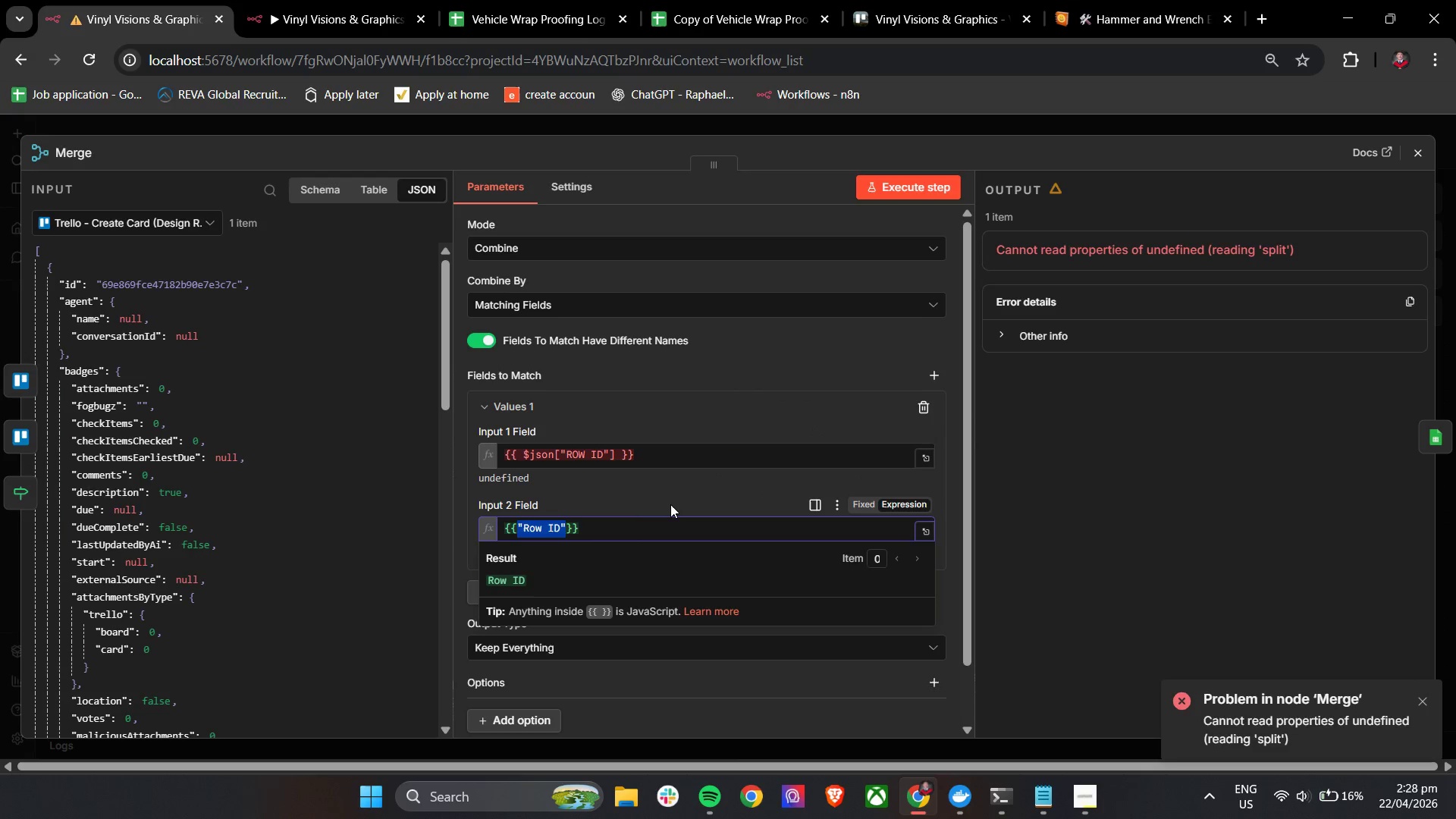 
key(Control+ControlLeft)
 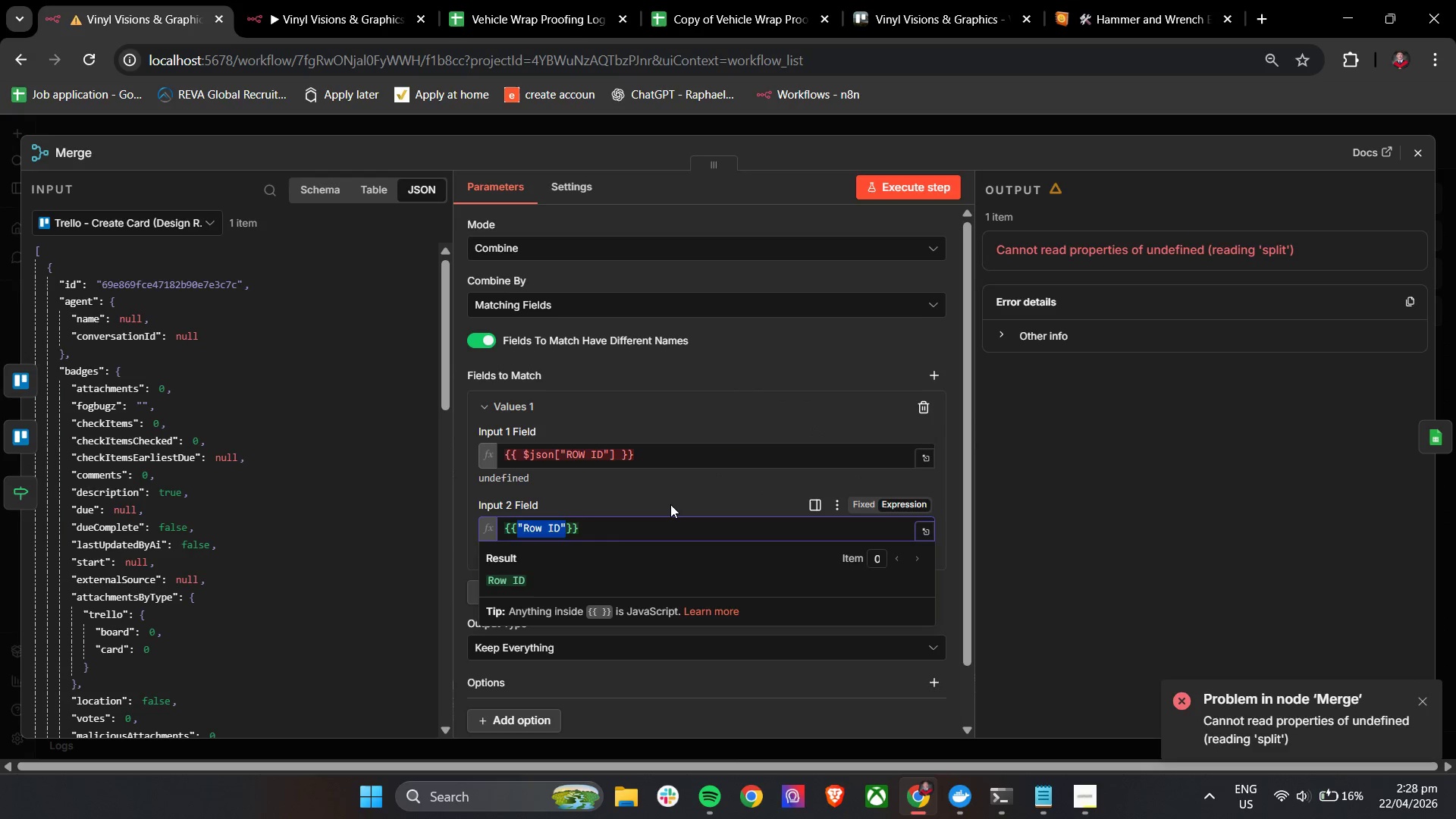 
key(Control+A)
 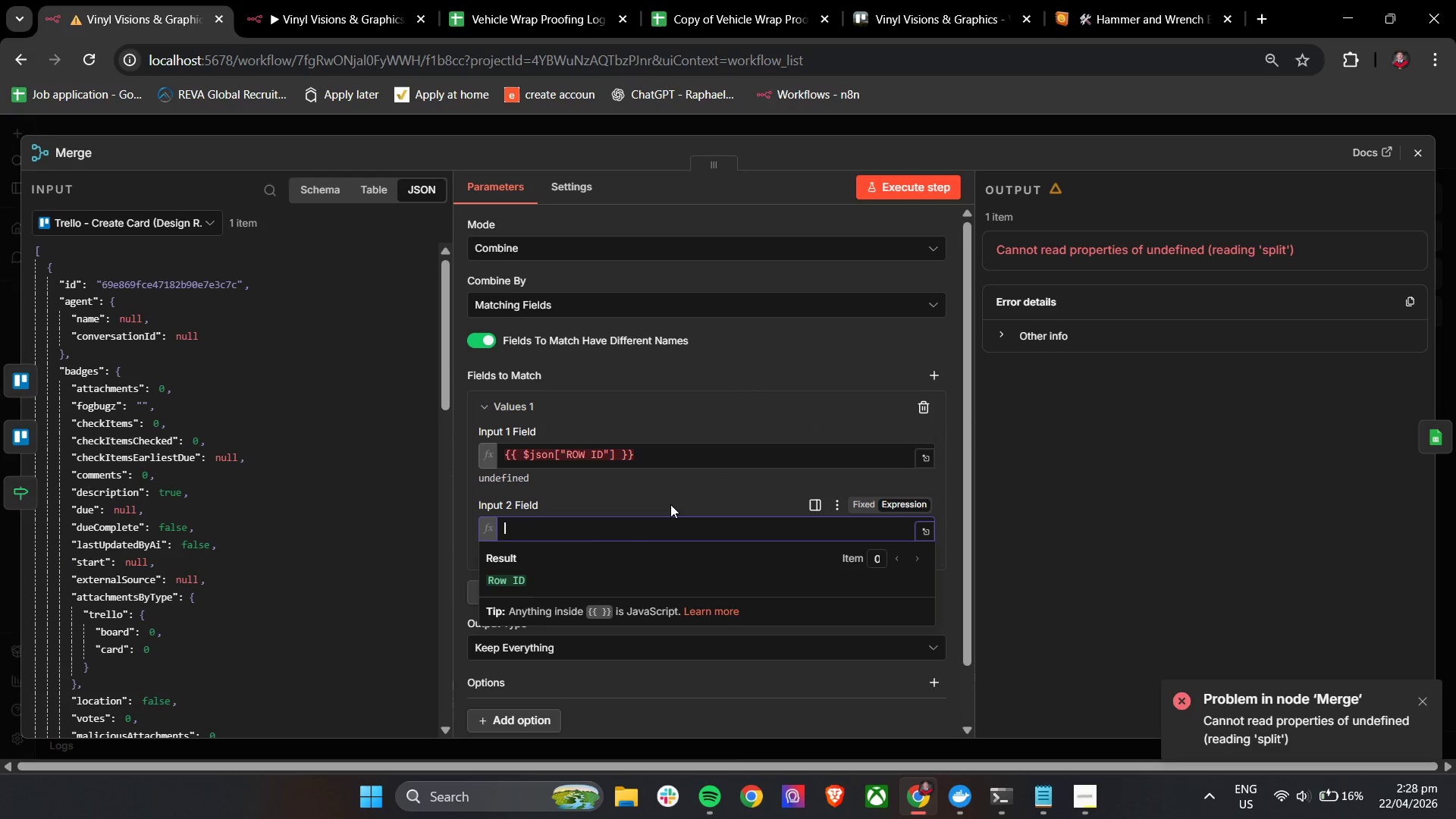 
key(Backspace)
 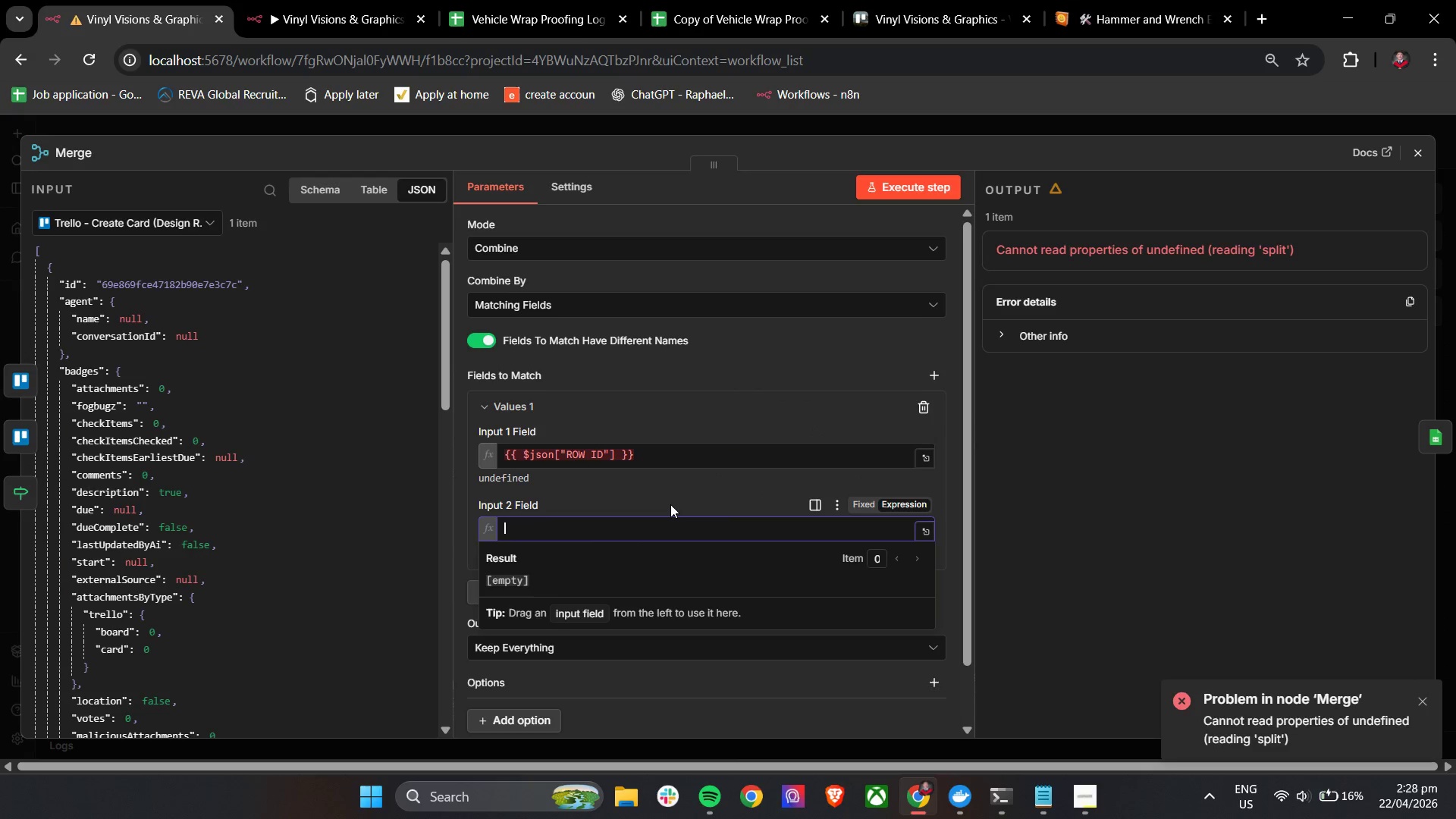 
key(Shift+BracketLeft)
 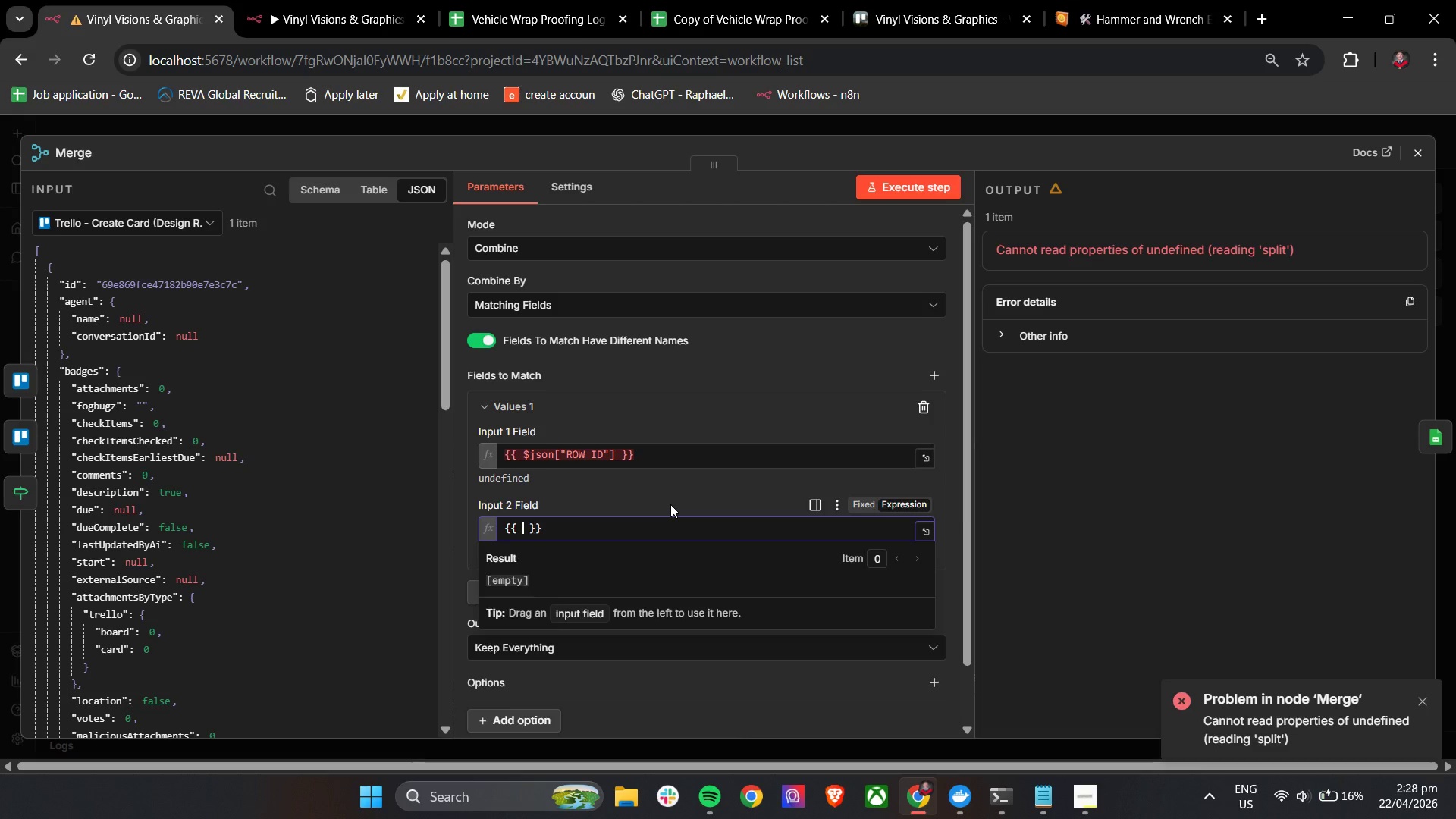 
key(Shift+BracketLeft)
 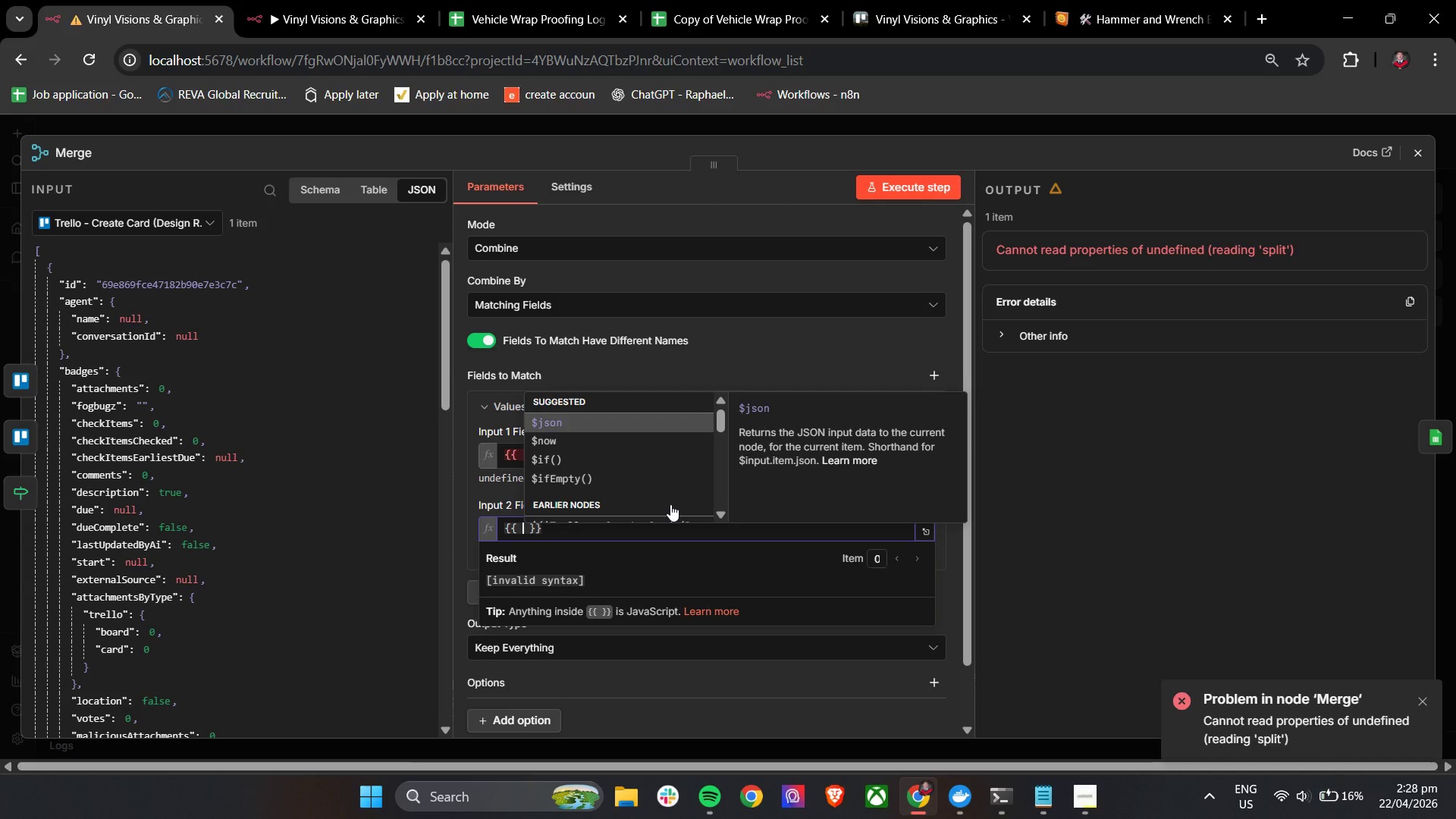 
key(Enter)
 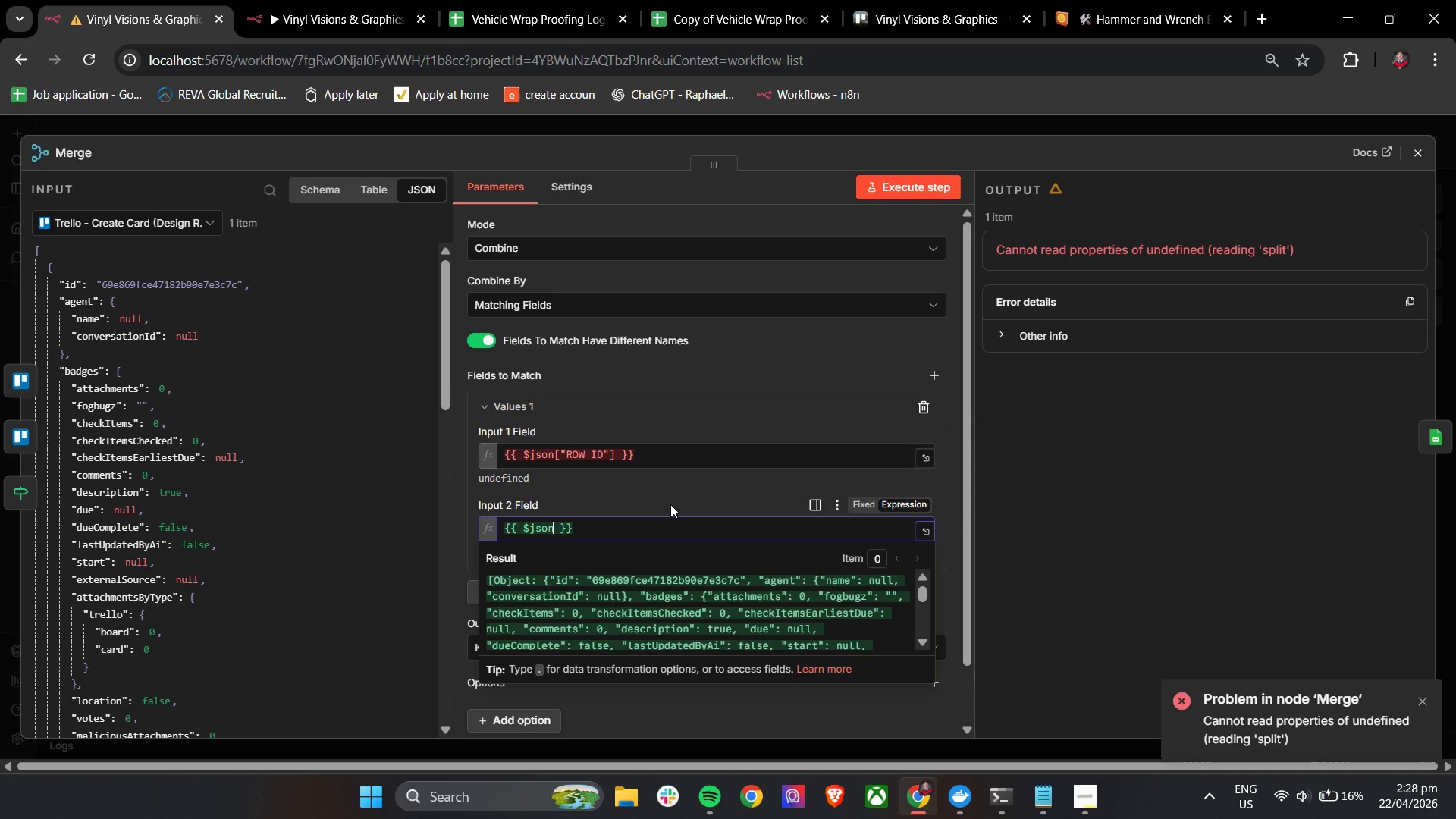 
key(BracketLeft)
 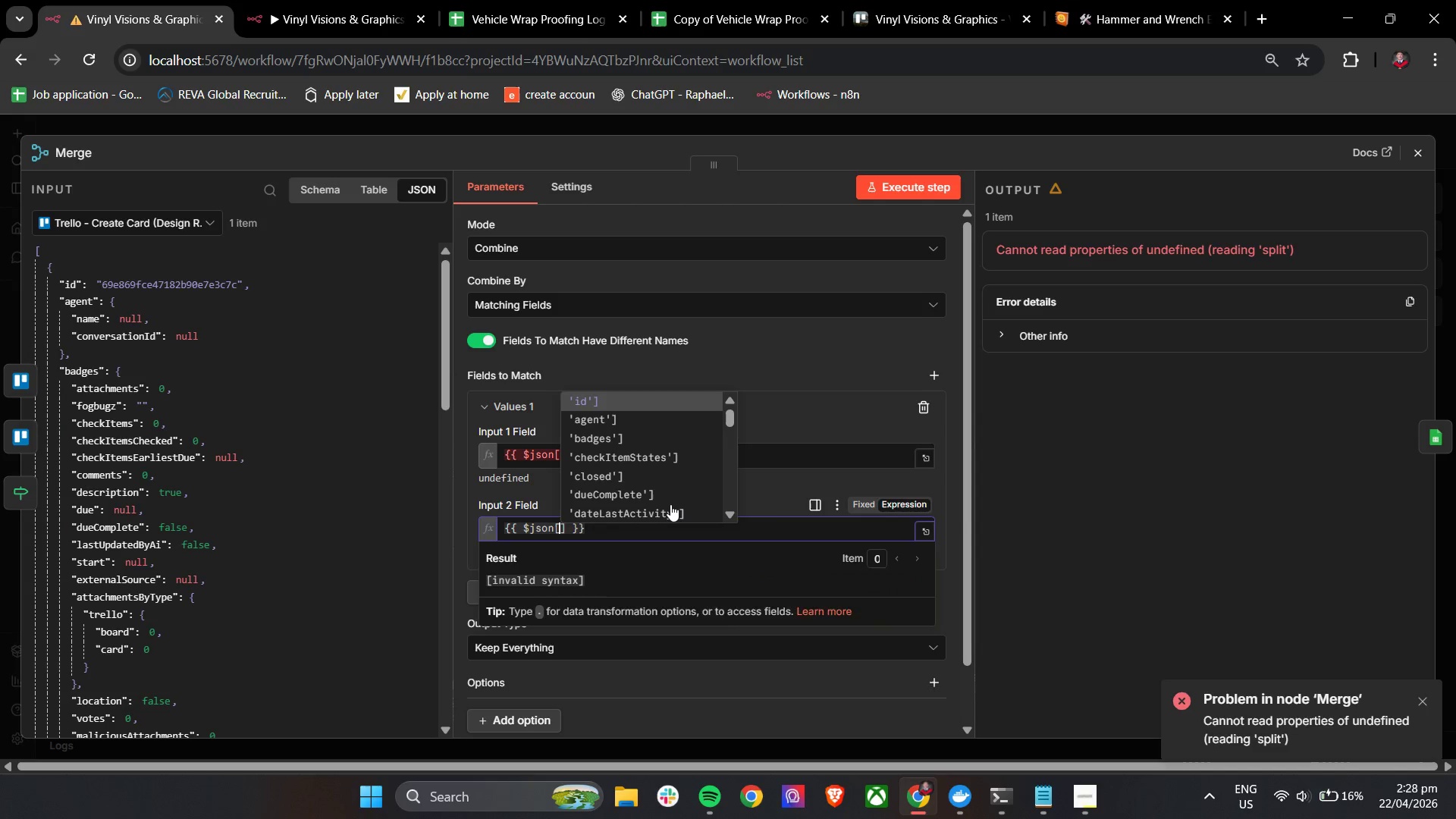 
key(Control+V)
 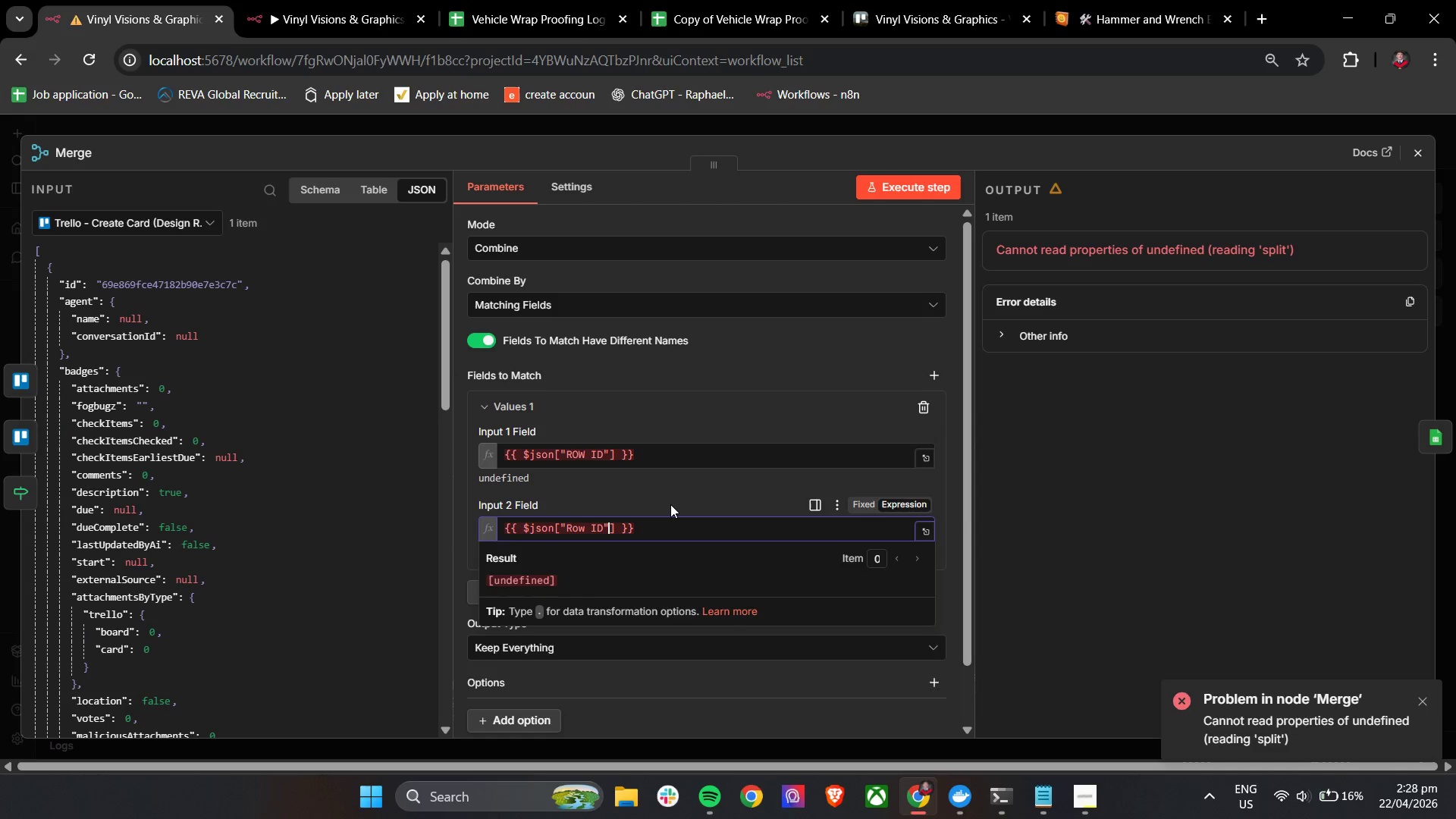 
key(Enter)
 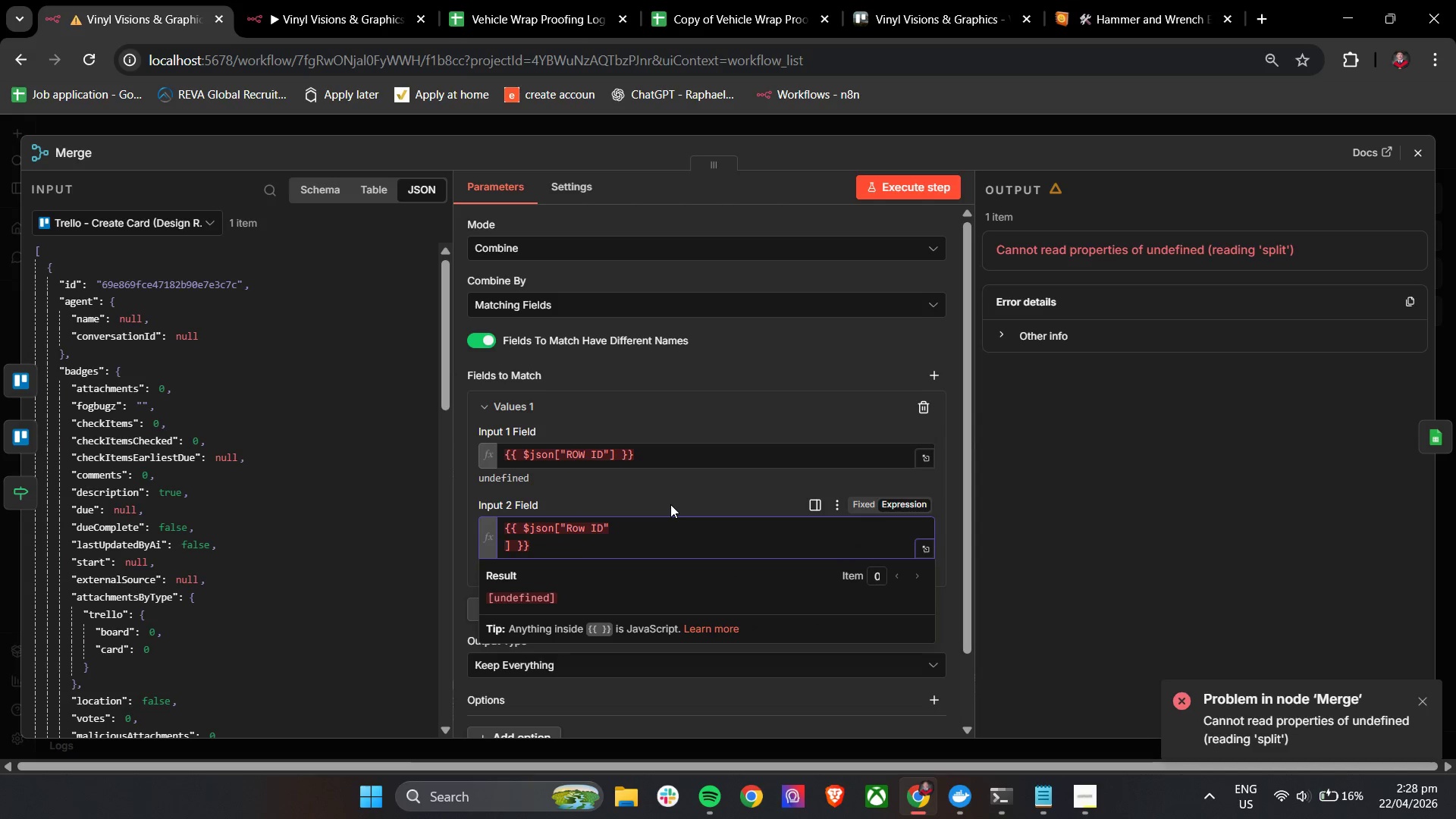 
key(Backspace)
 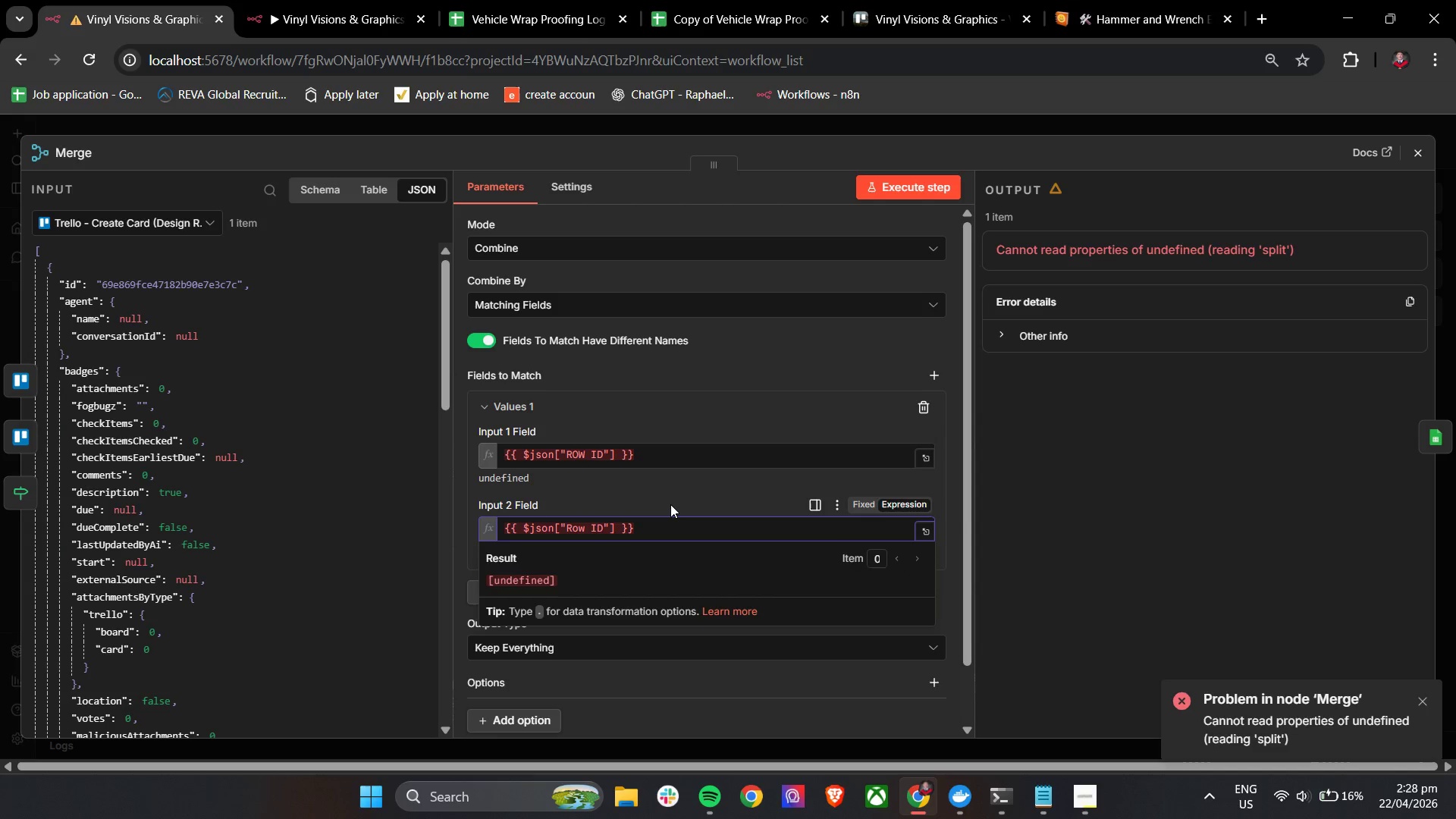 
left_click([670, 504])
 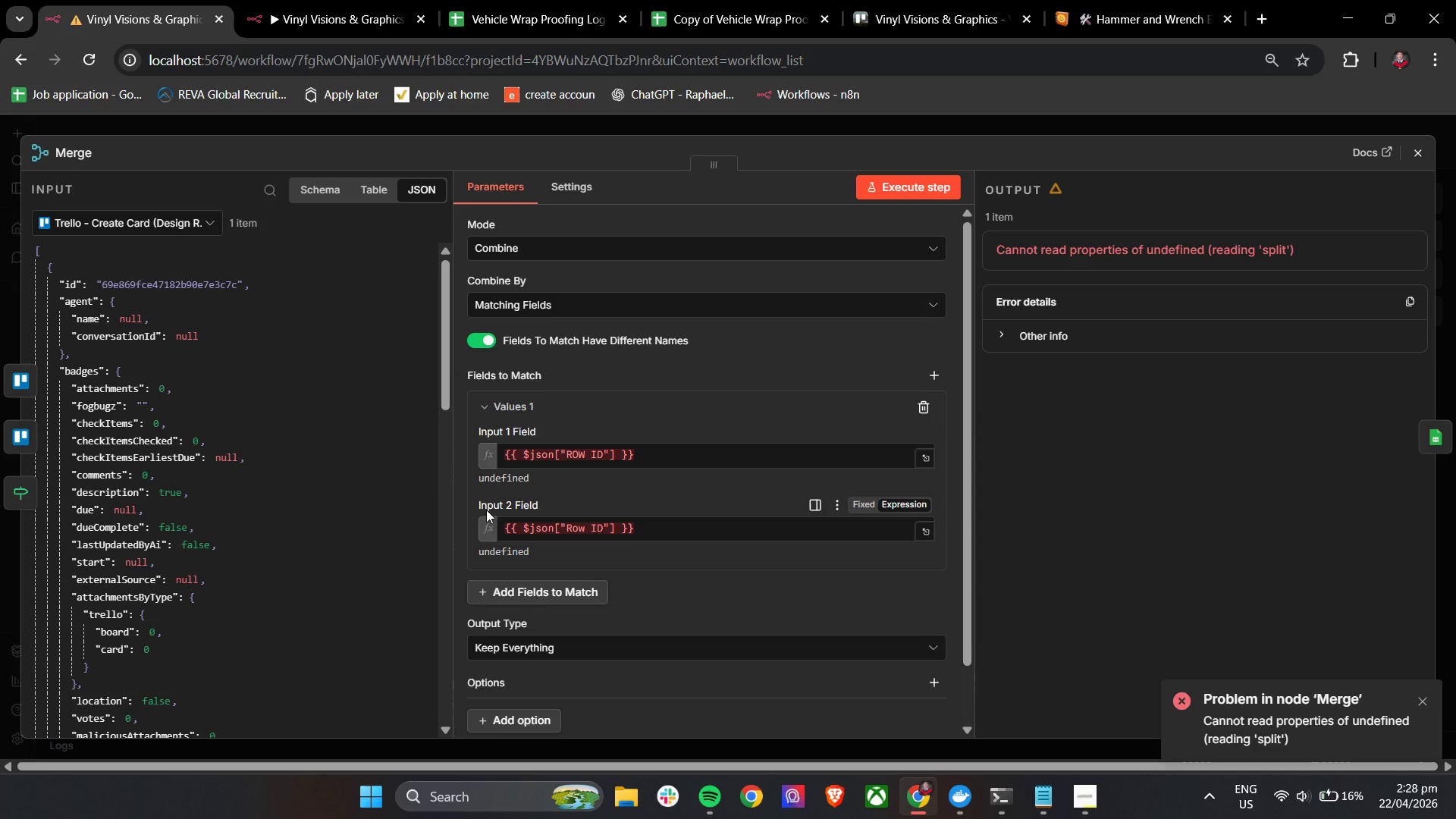 
scroll: coordinate [391, 512], scroll_direction: down, amount: 17.0
 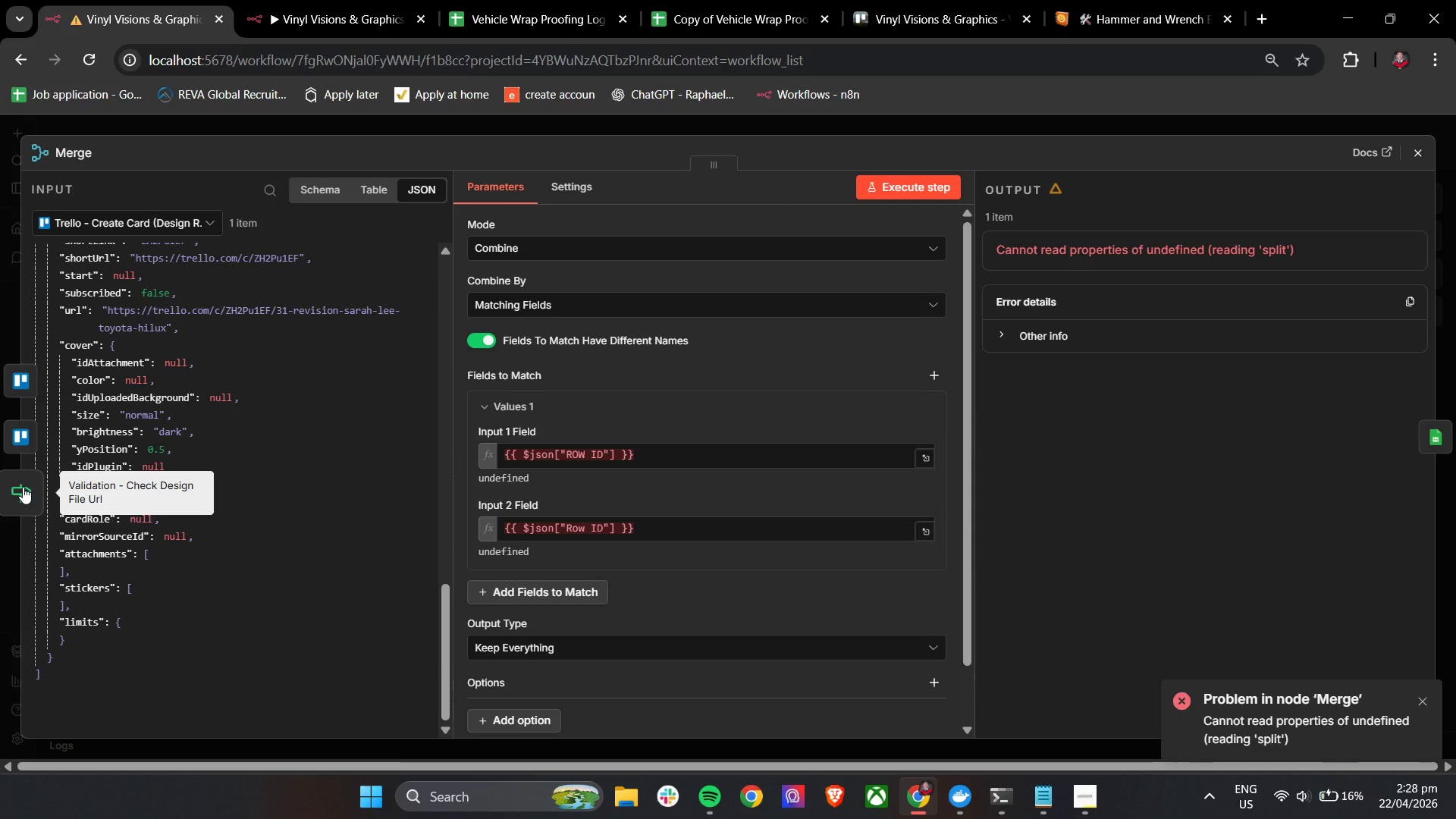 
left_click([23, 487])
 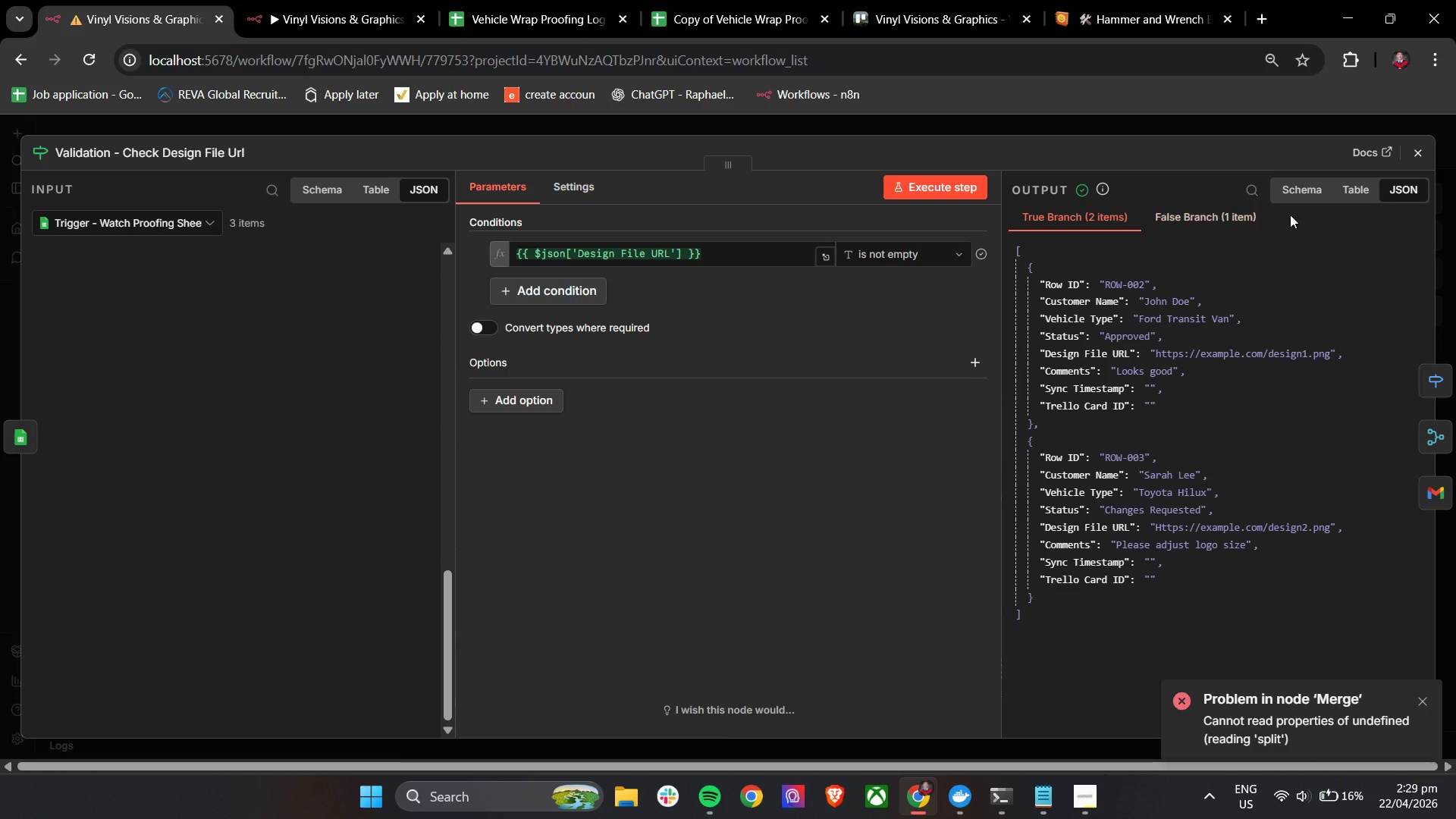 
wait(5.22)
 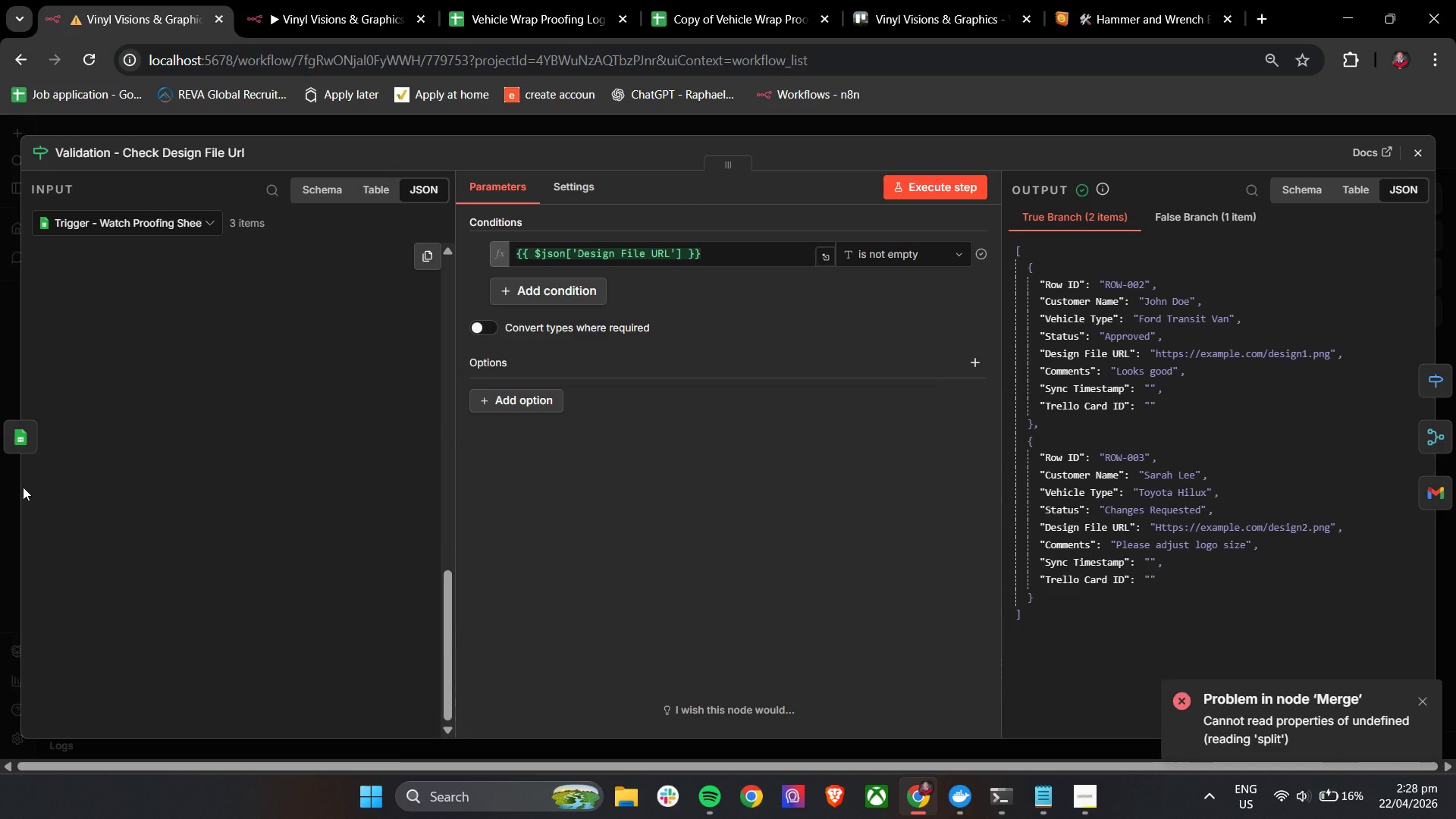 
left_click([1407, 156])
 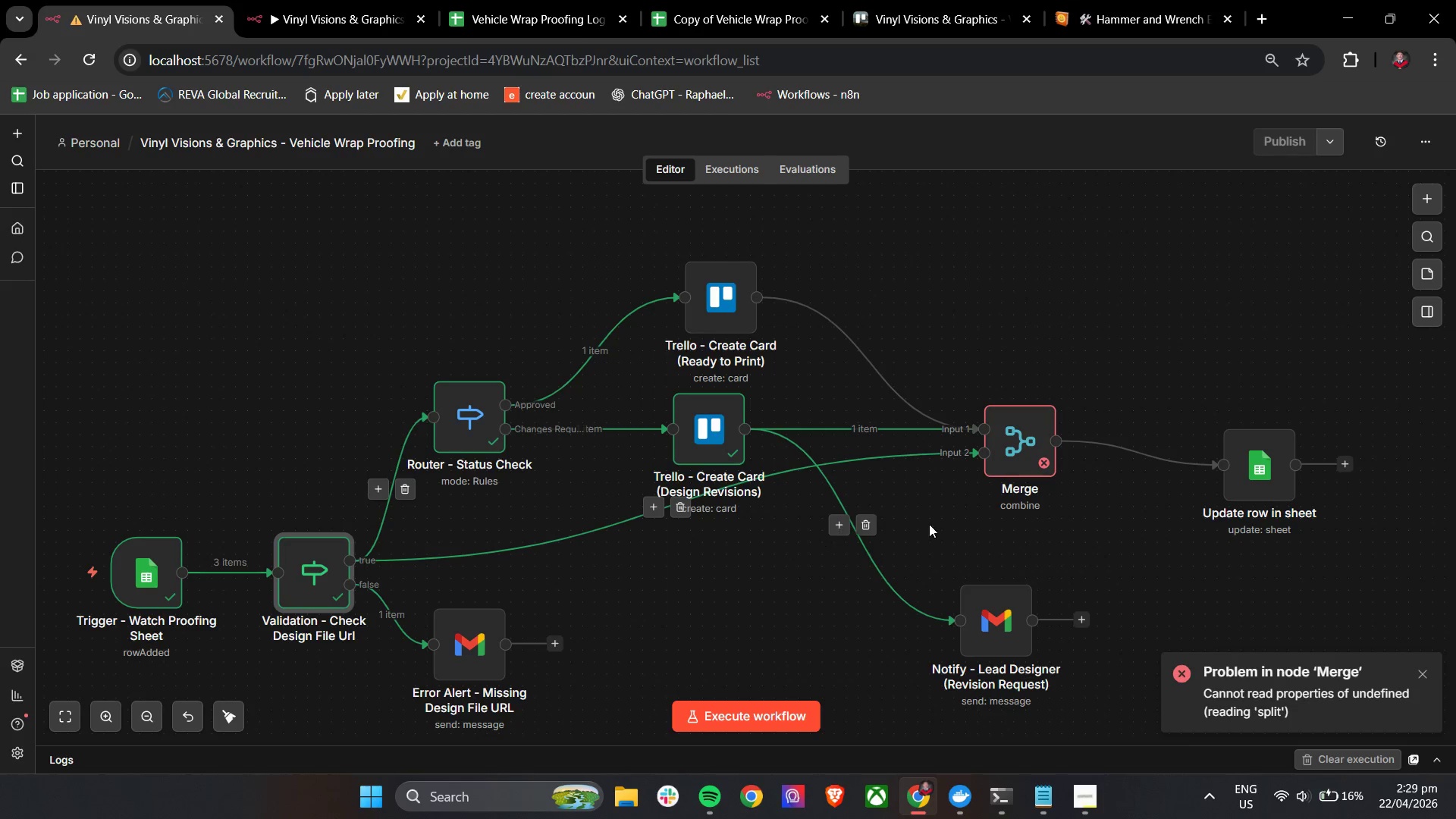 
left_click([1009, 449])
 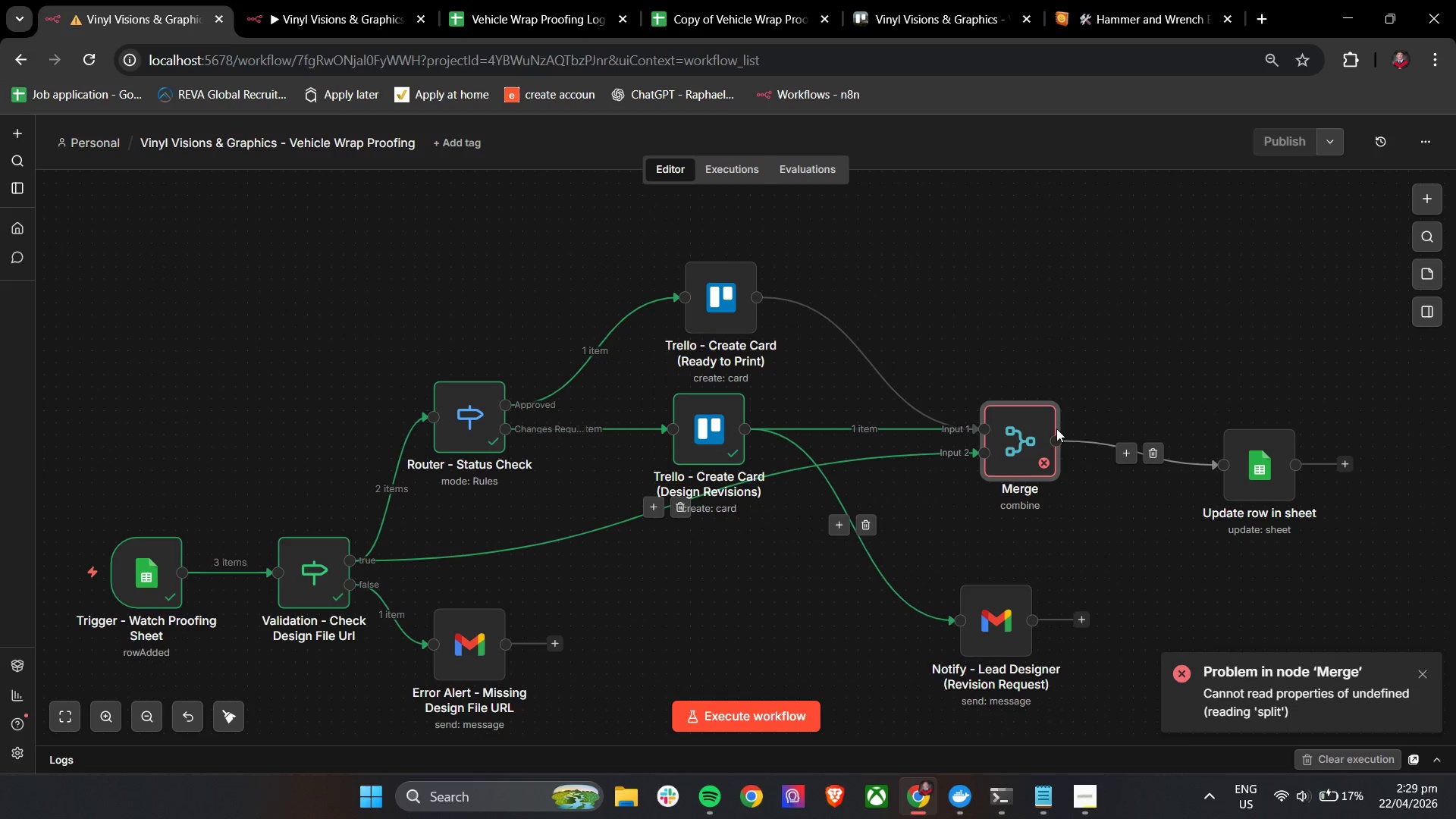 
double_click([1042, 435])
 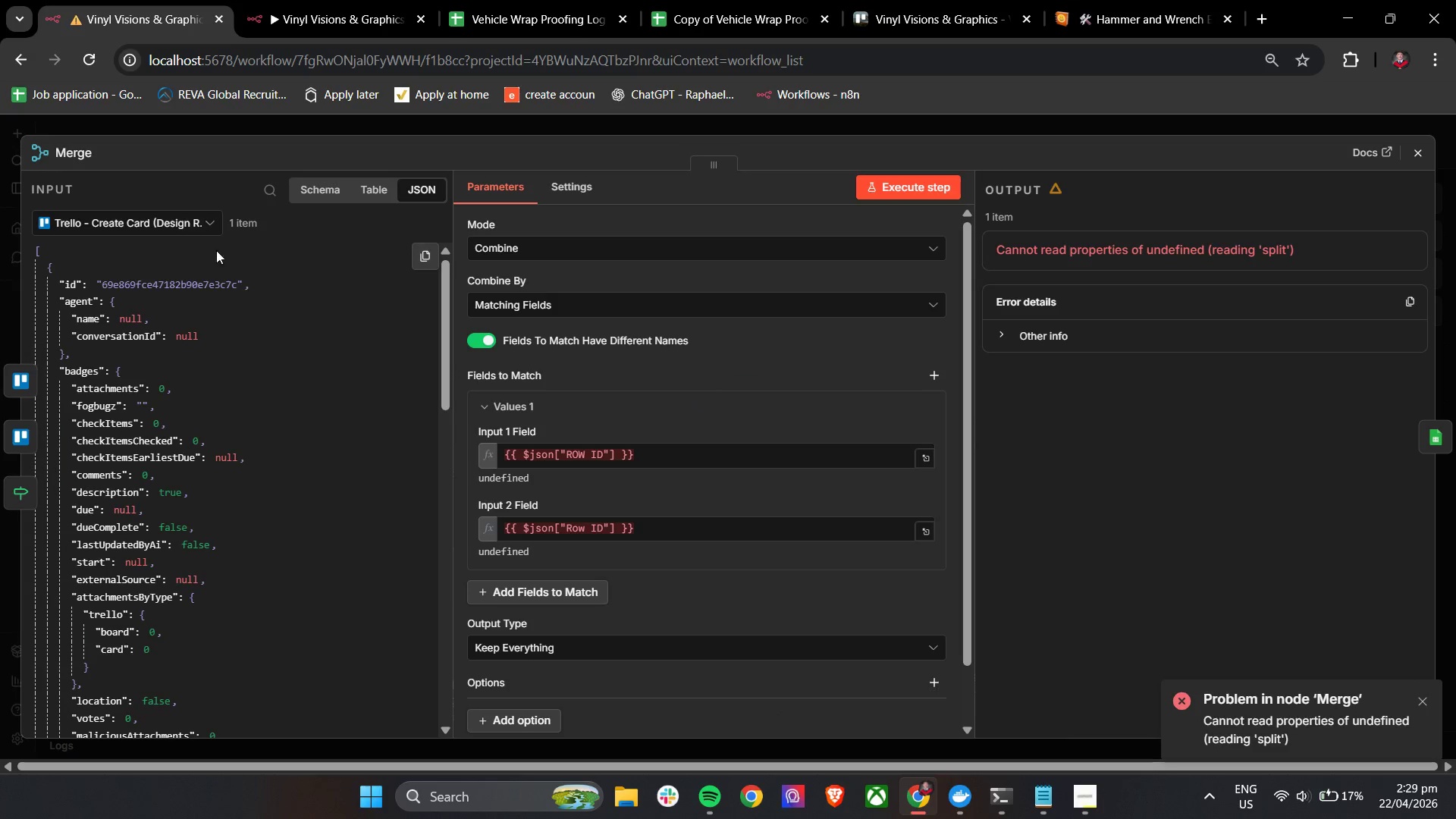 
left_click([185, 226])
 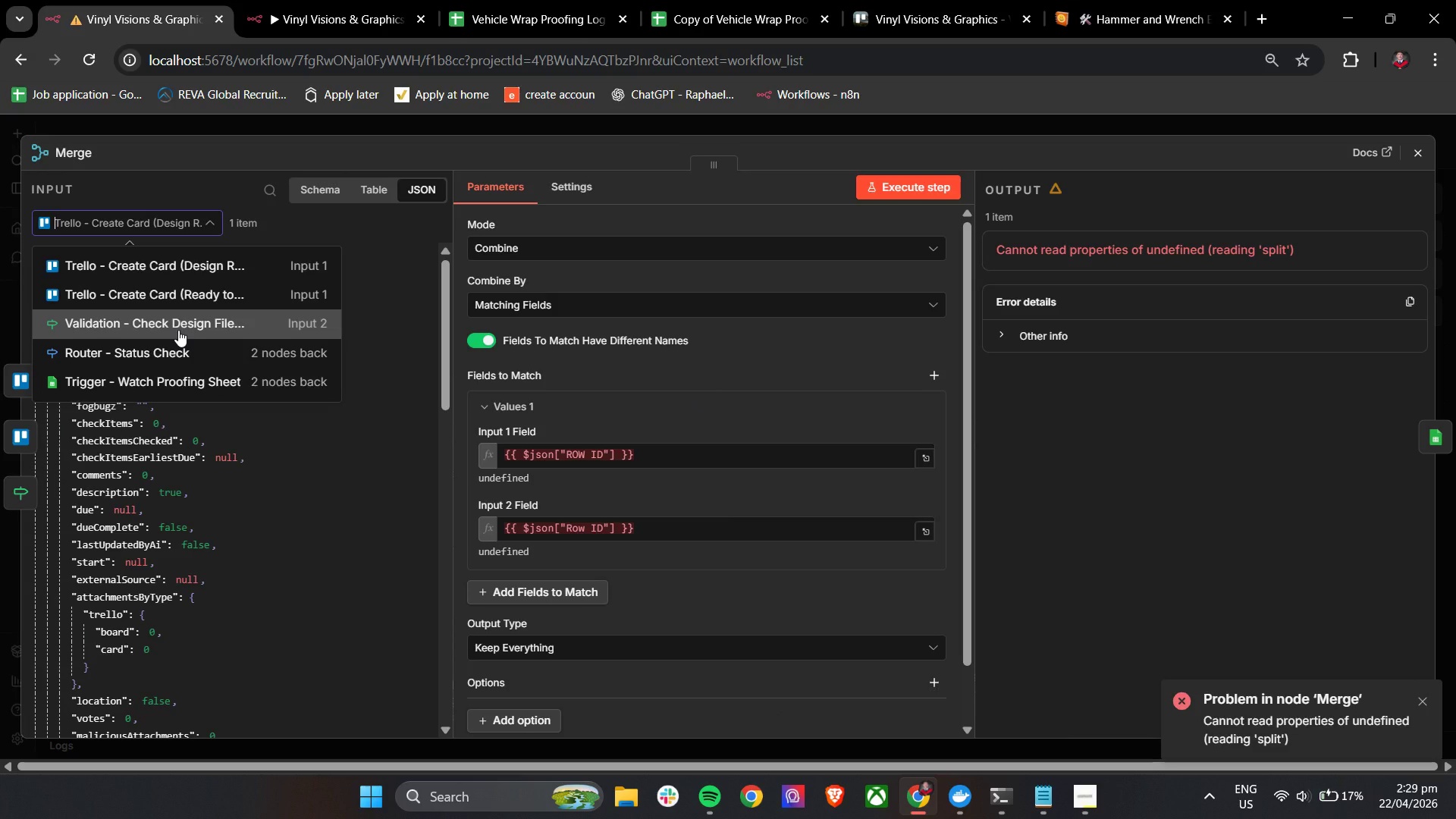 
left_click([178, 330])
 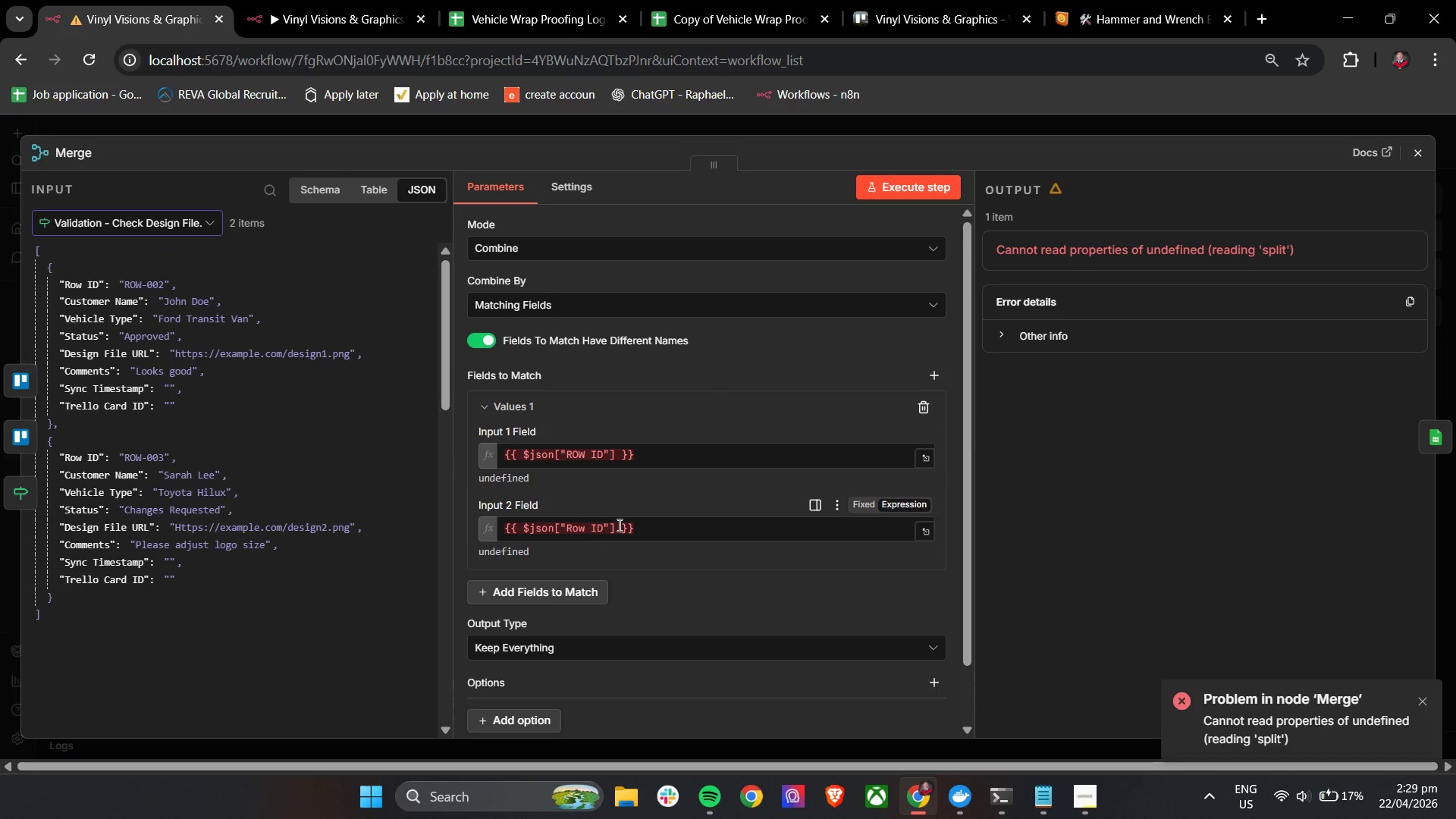 
double_click([657, 529])
 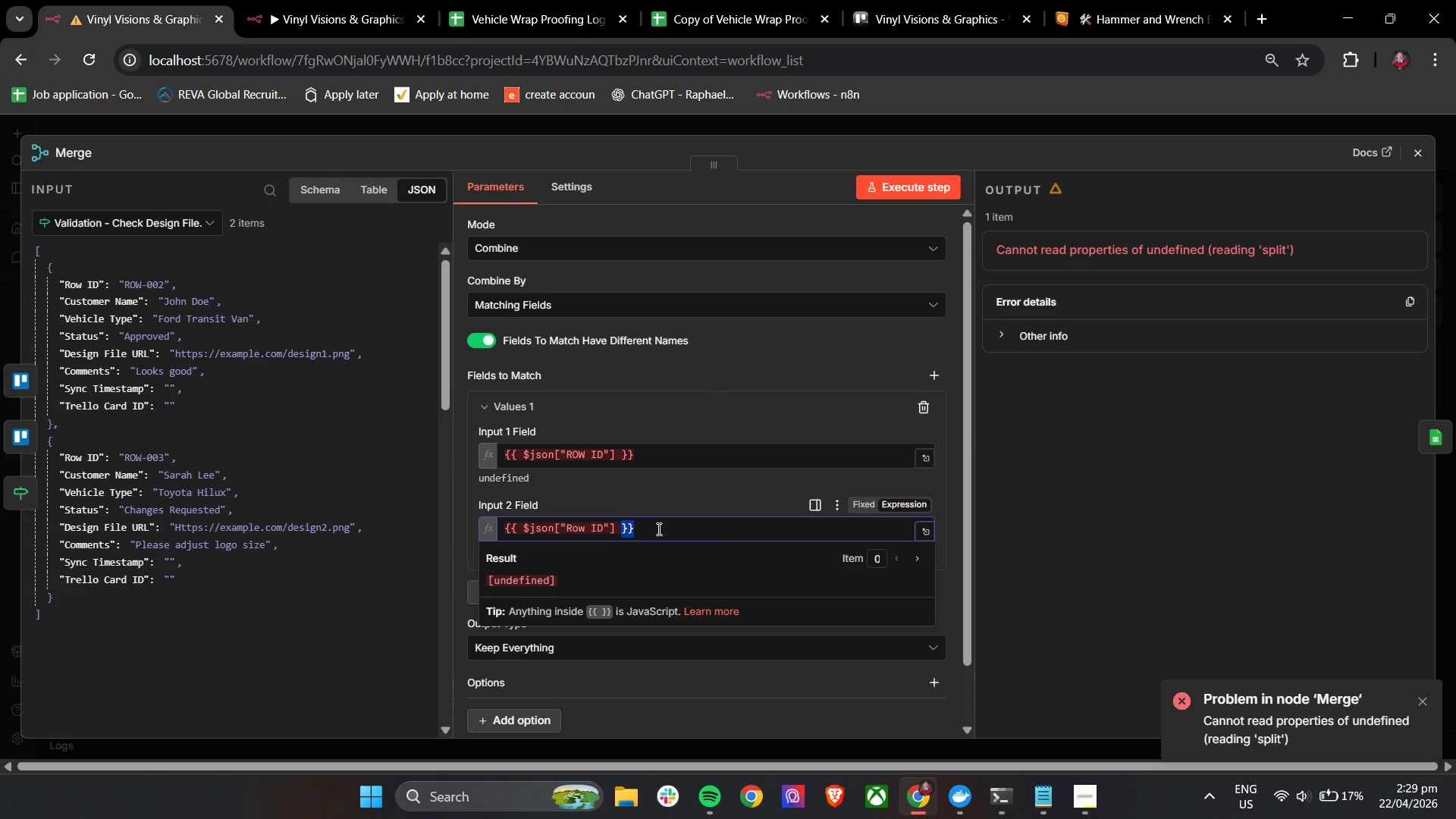 
triple_click([657, 529])
 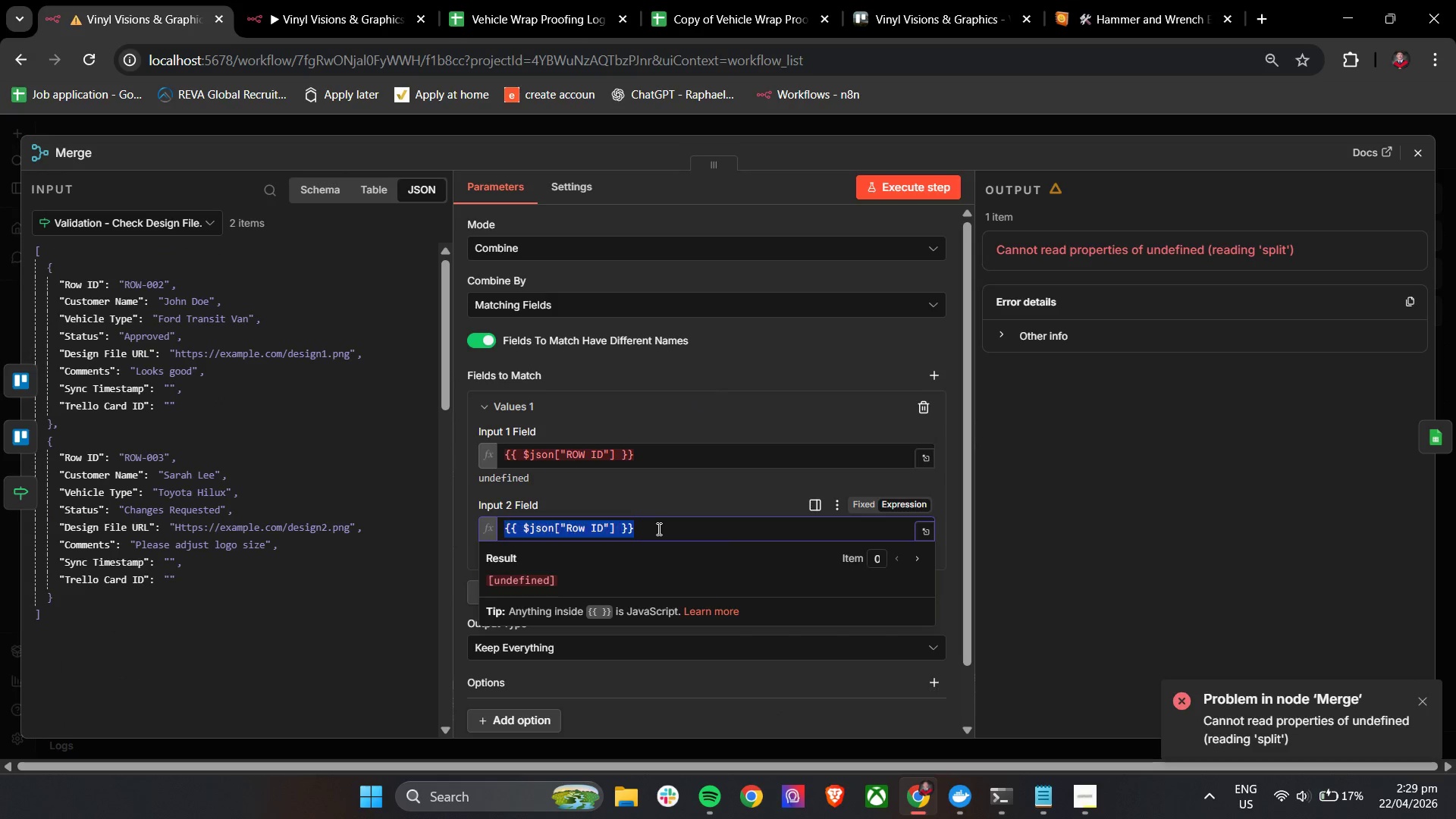 
triple_click([657, 529])
 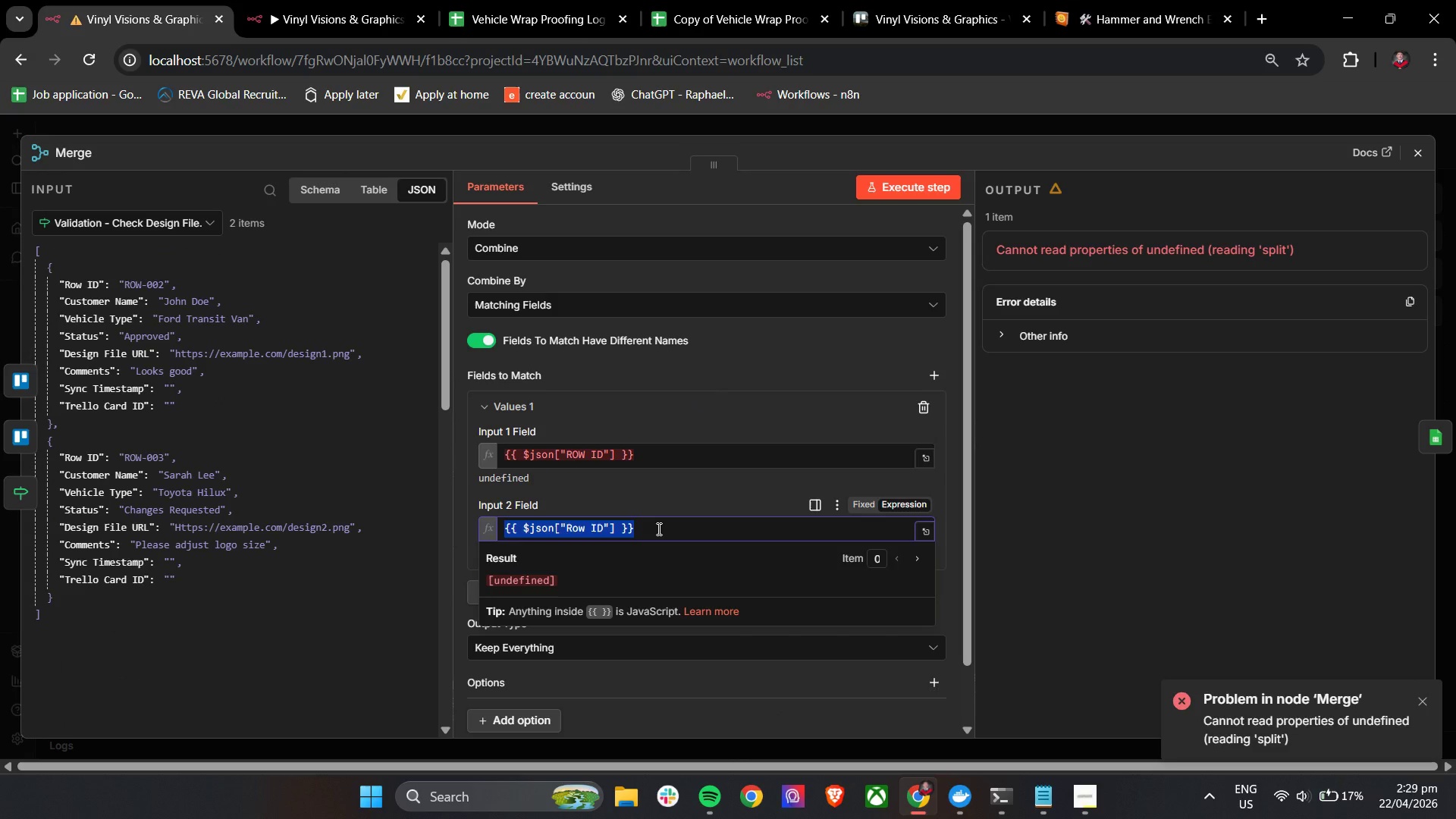 
key(Backspace)
 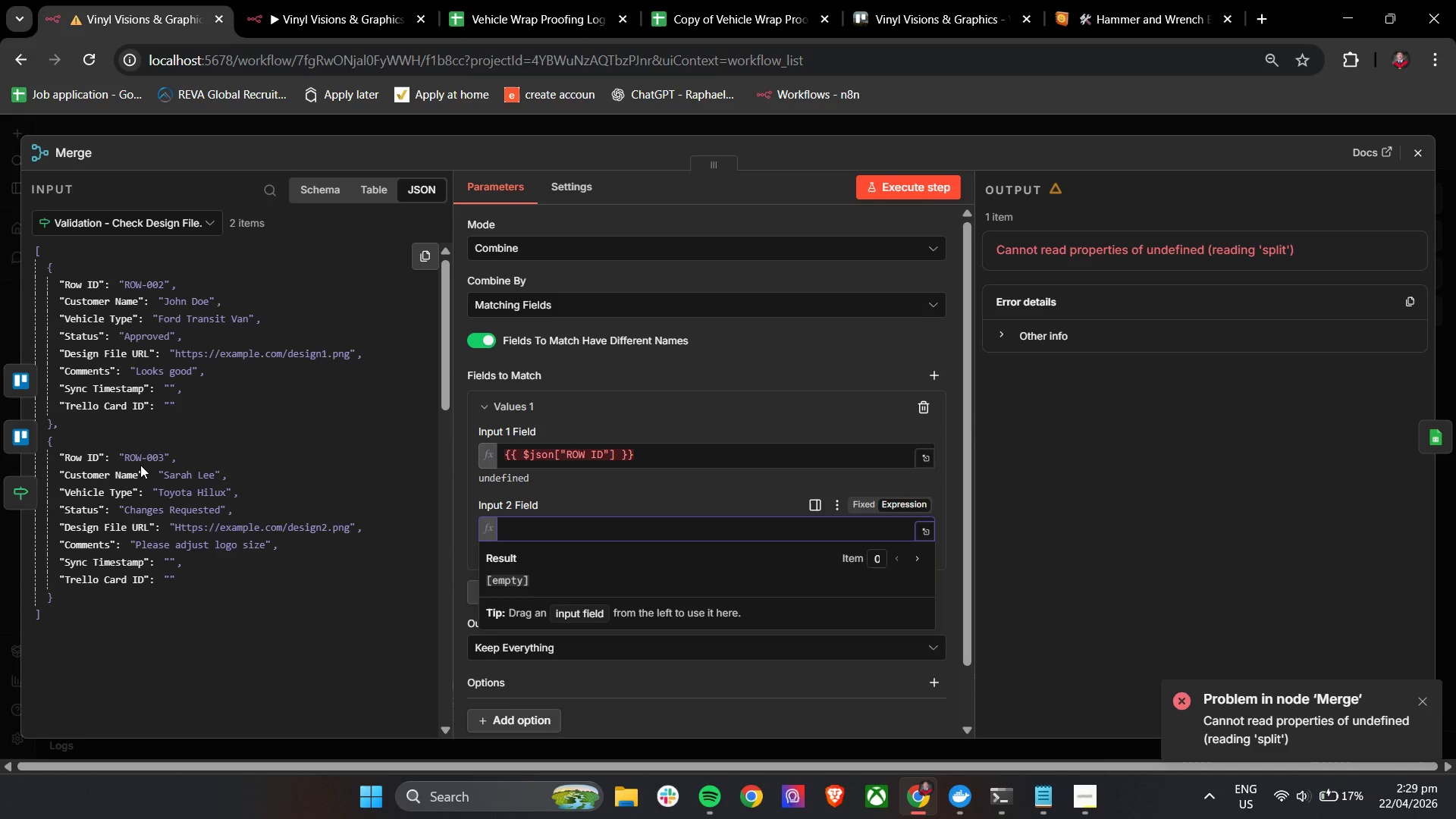 
left_click_drag(start_coordinate=[139, 458], to_coordinate=[532, 525])
 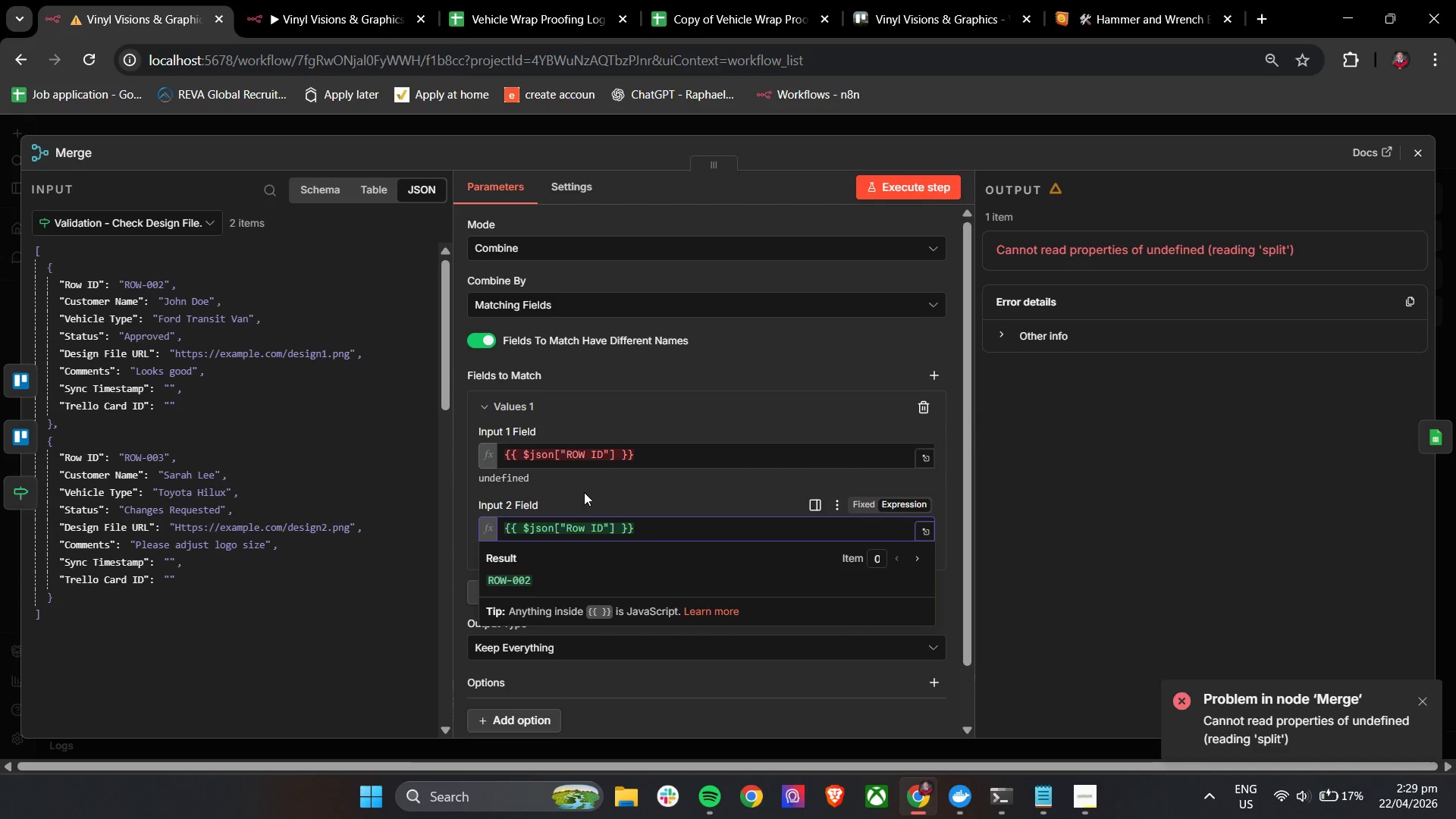 
left_click([584, 492])
 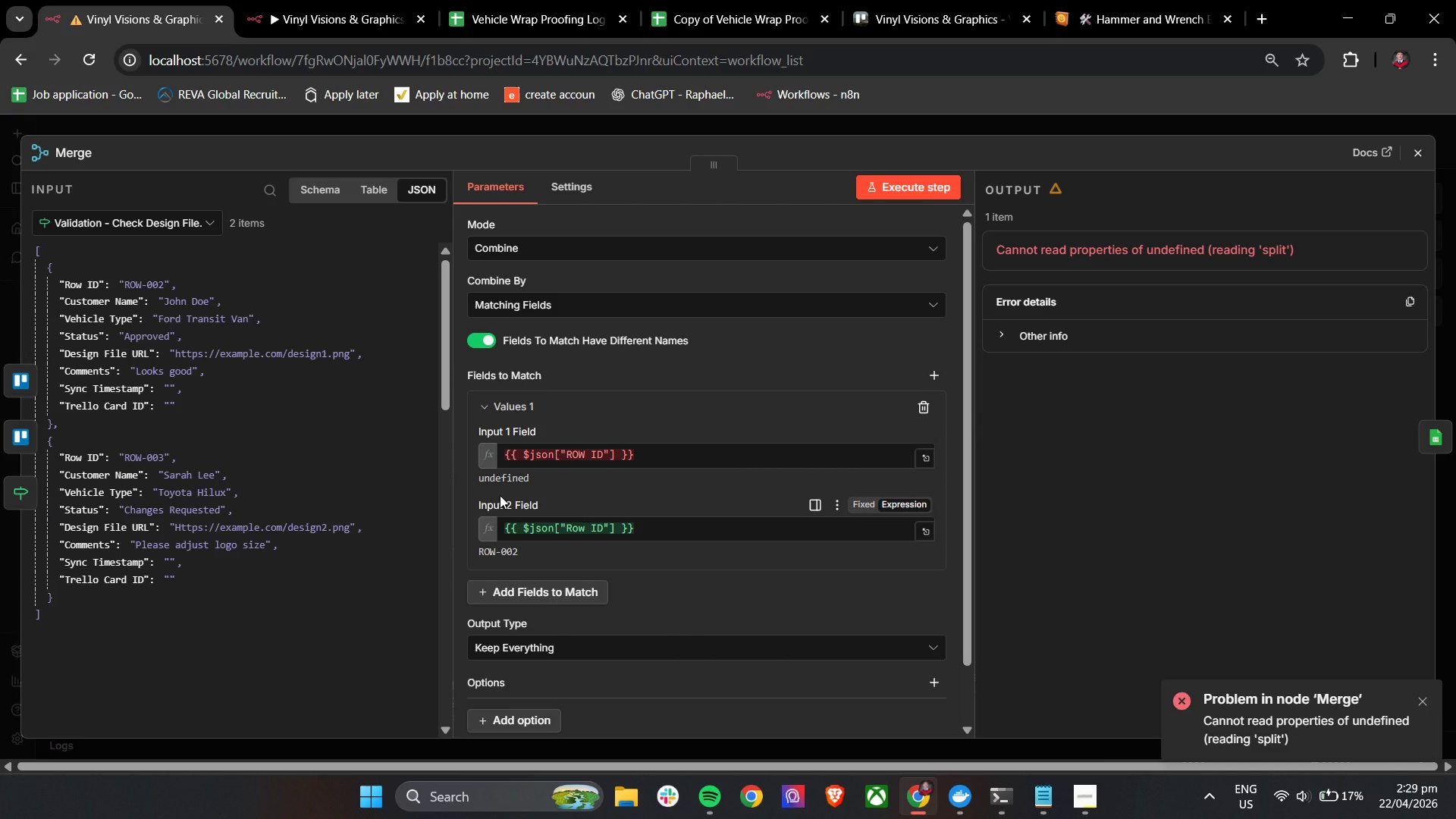 
left_click([907, 192])
 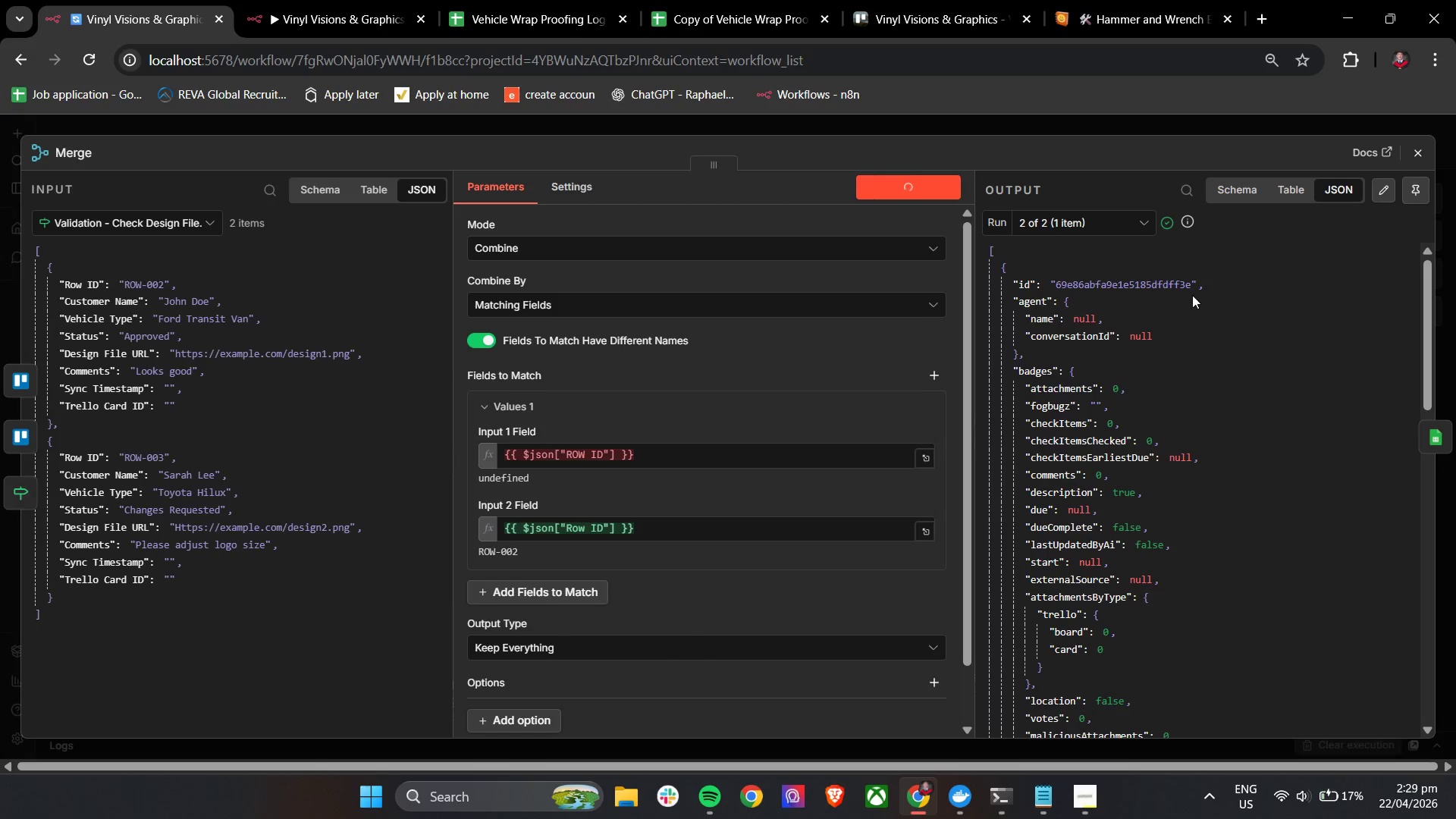 
scroll: coordinate [1244, 490], scroll_direction: down, amount: 19.0
 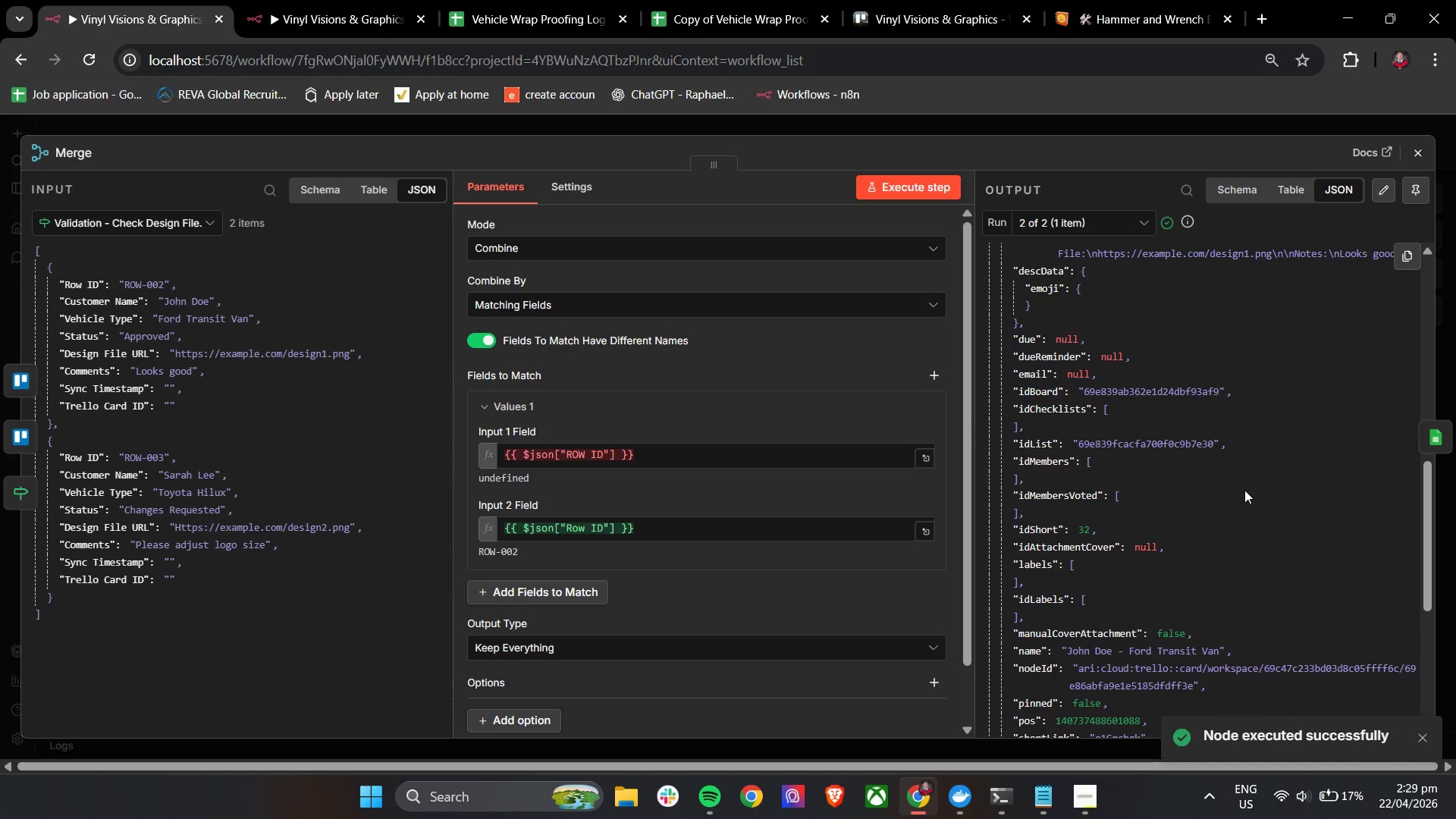 
scroll: coordinate [1279, 435], scroll_direction: up, amount: 7.0
 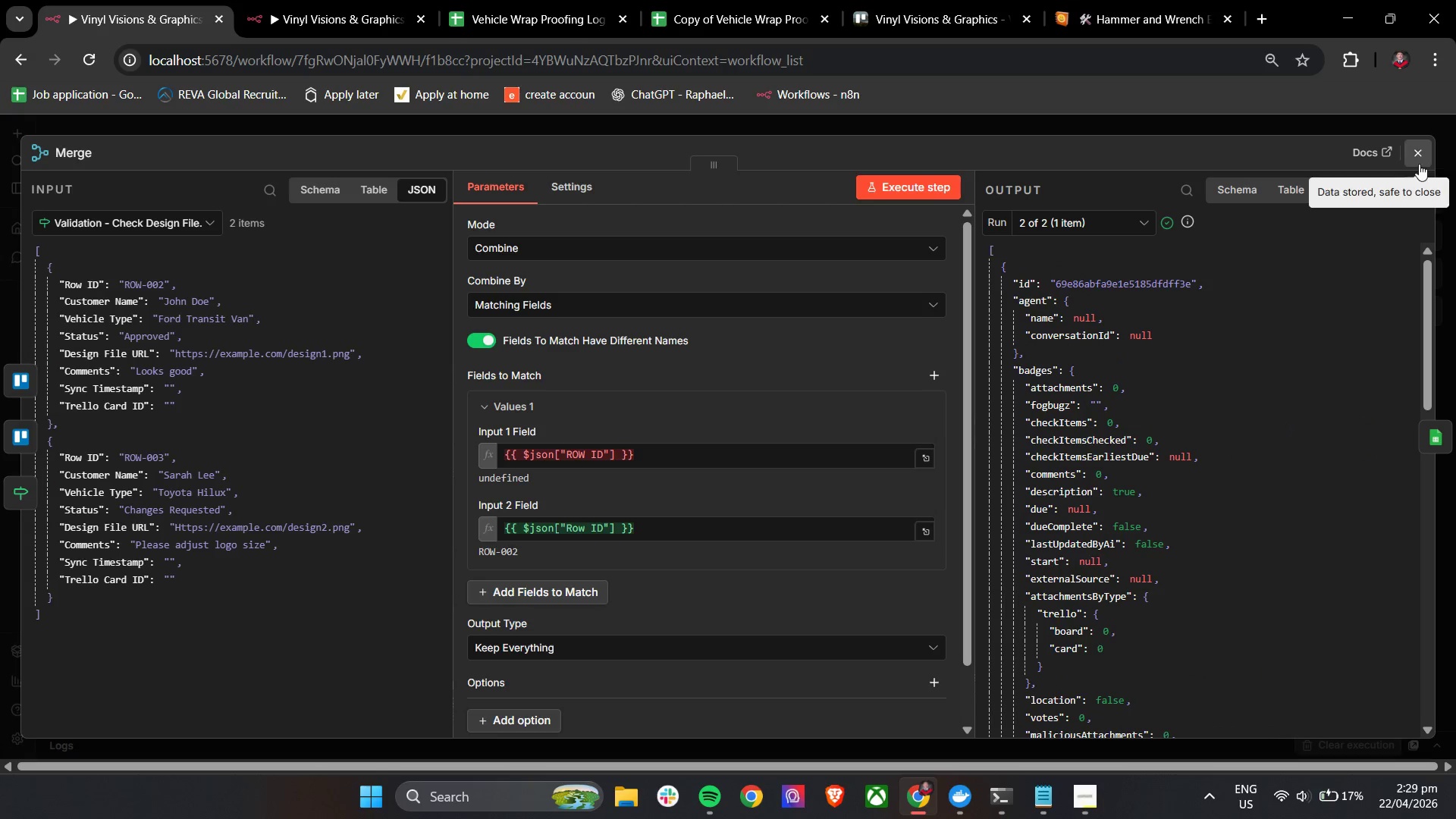 
left_click([1422, 155])
 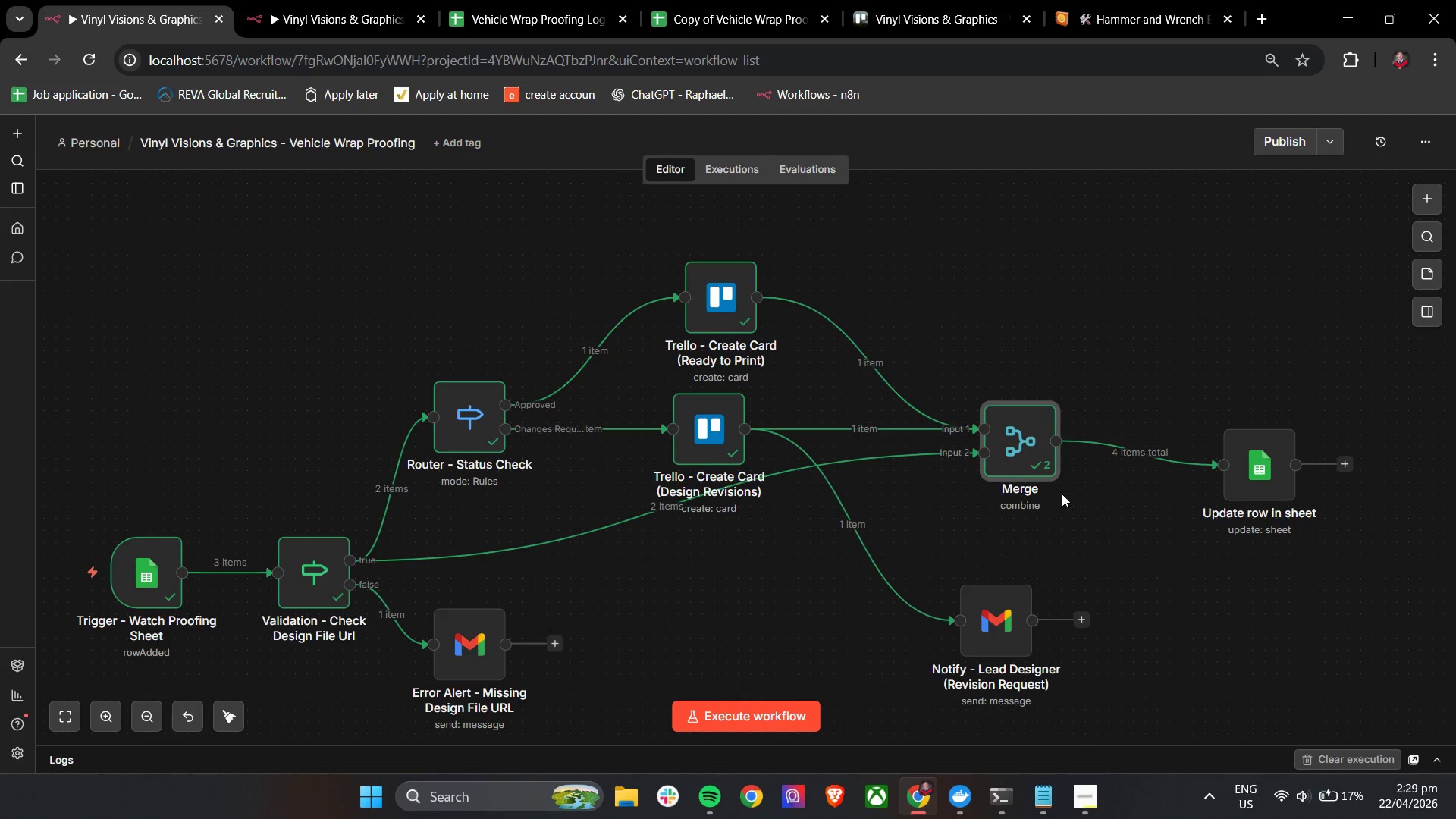 
double_click([1038, 452])
 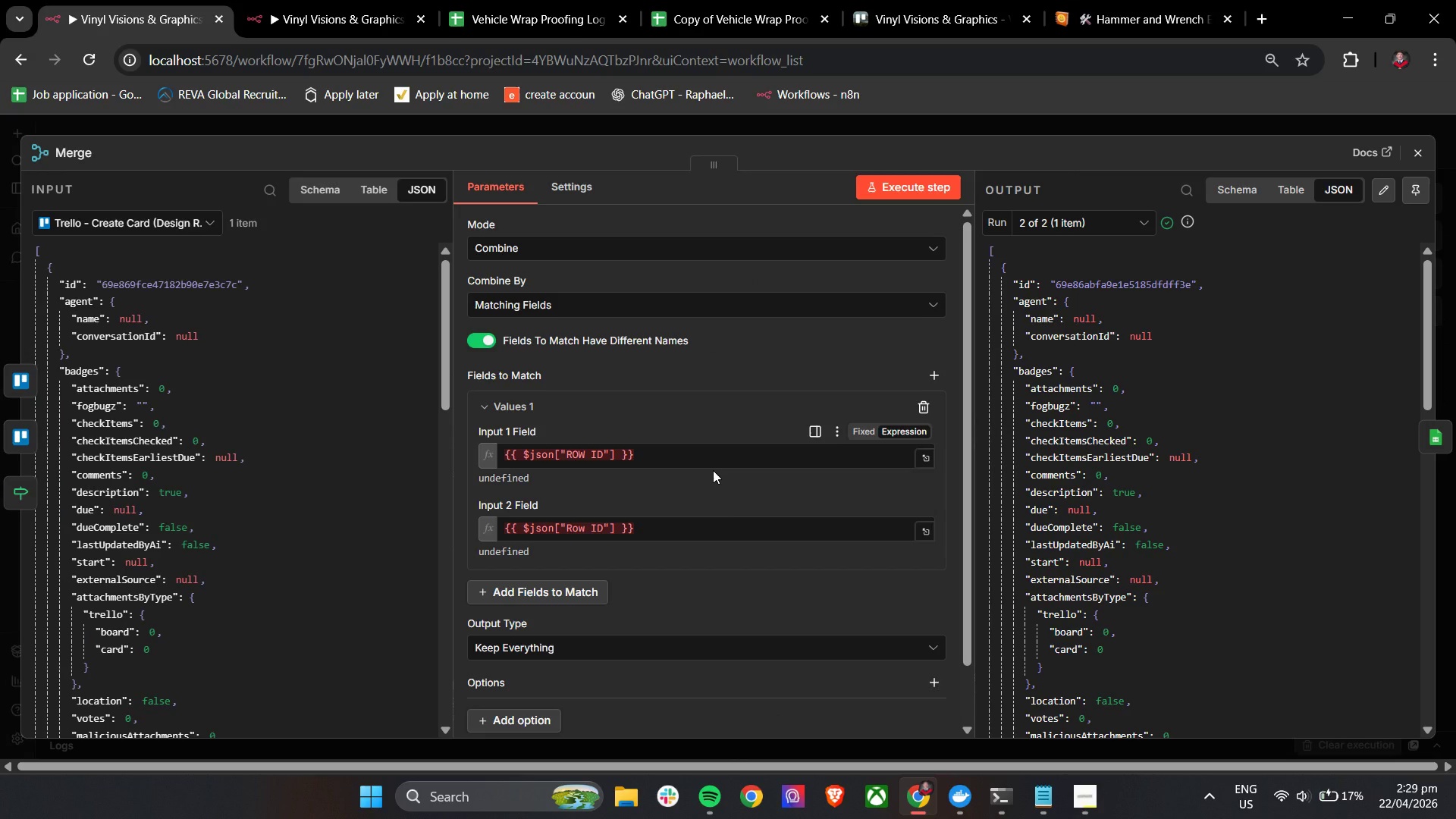 
wait(12.34)
 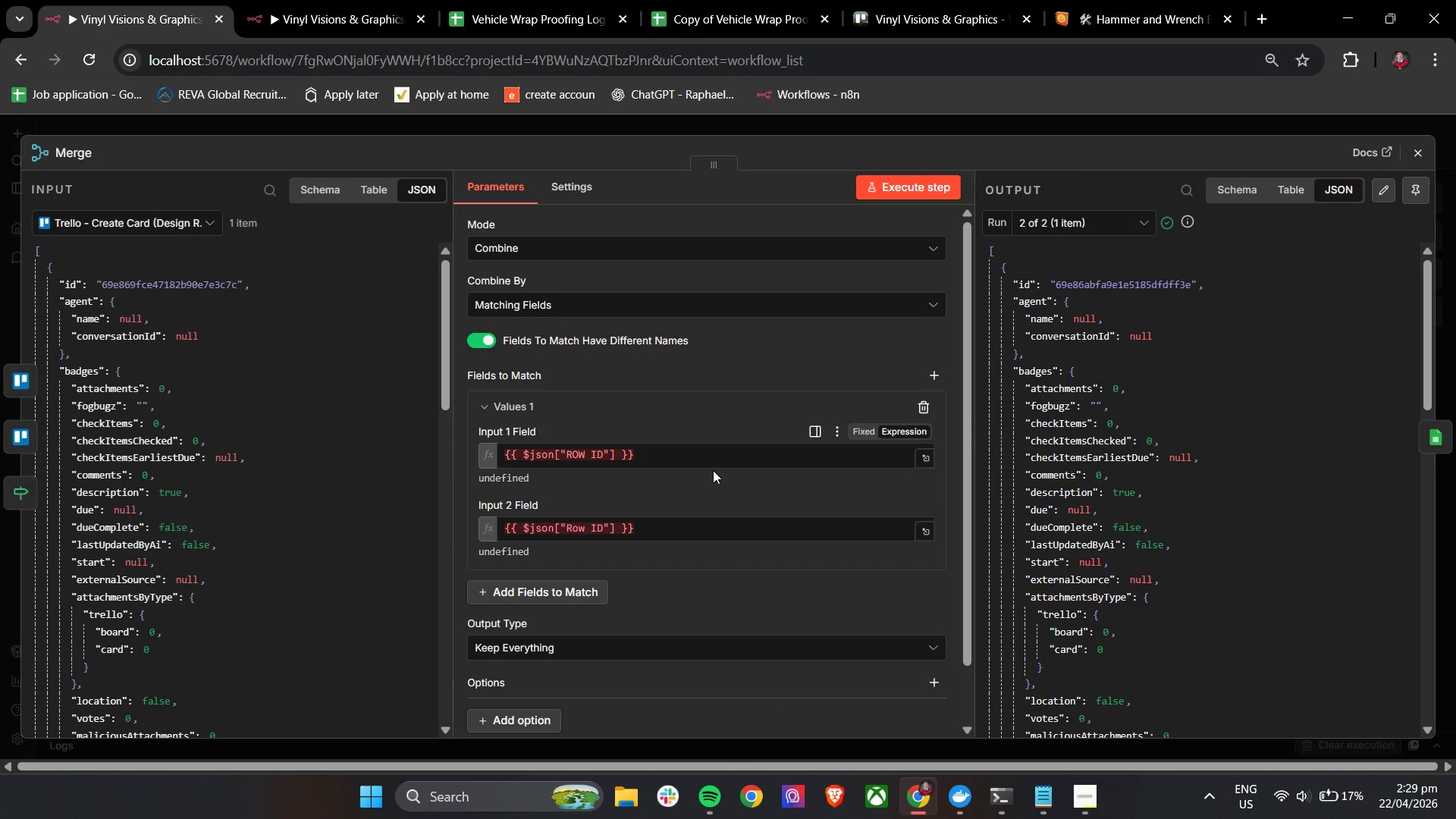 
left_click([491, 344])
 